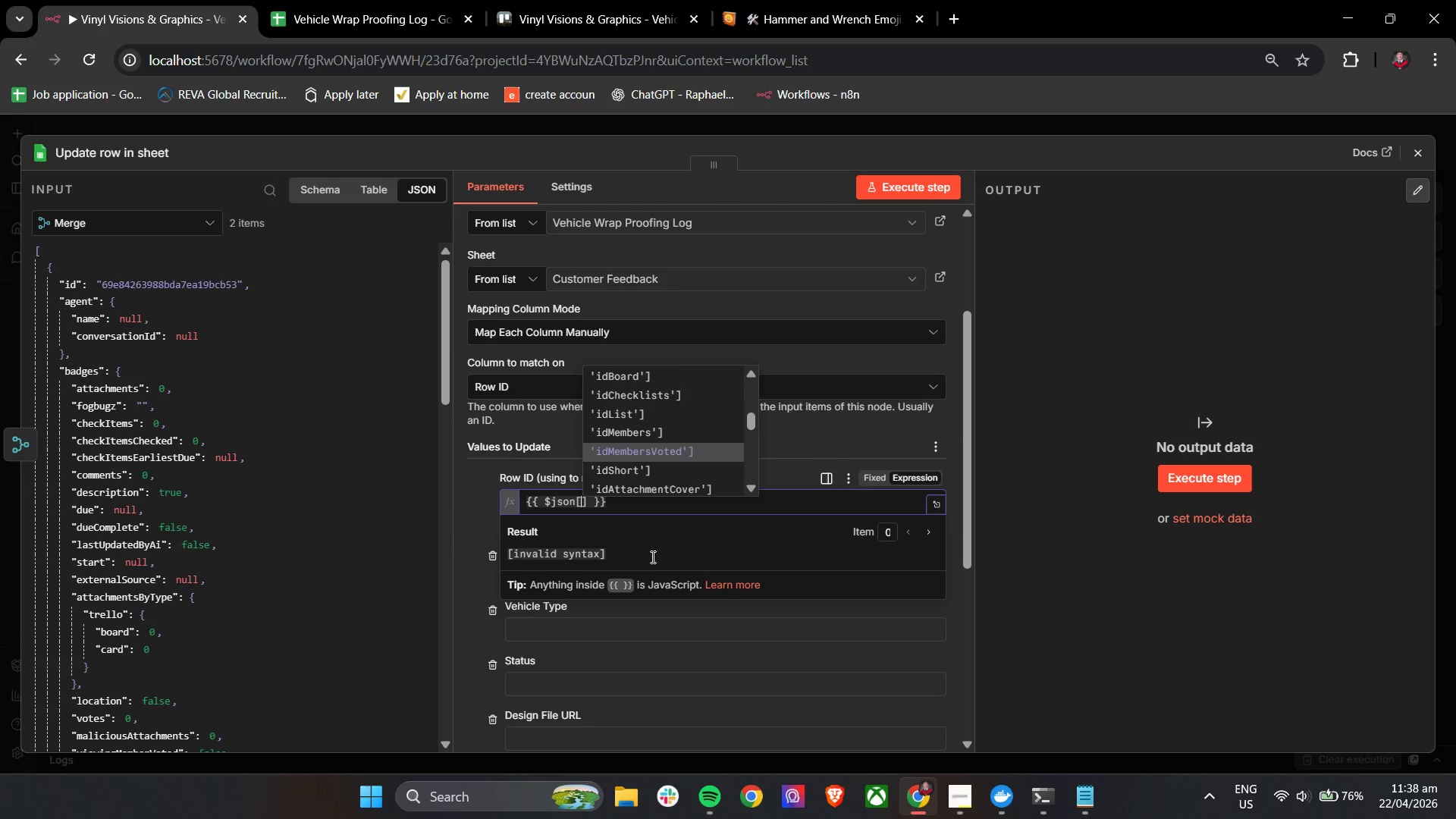 
key(ArrowDown)
 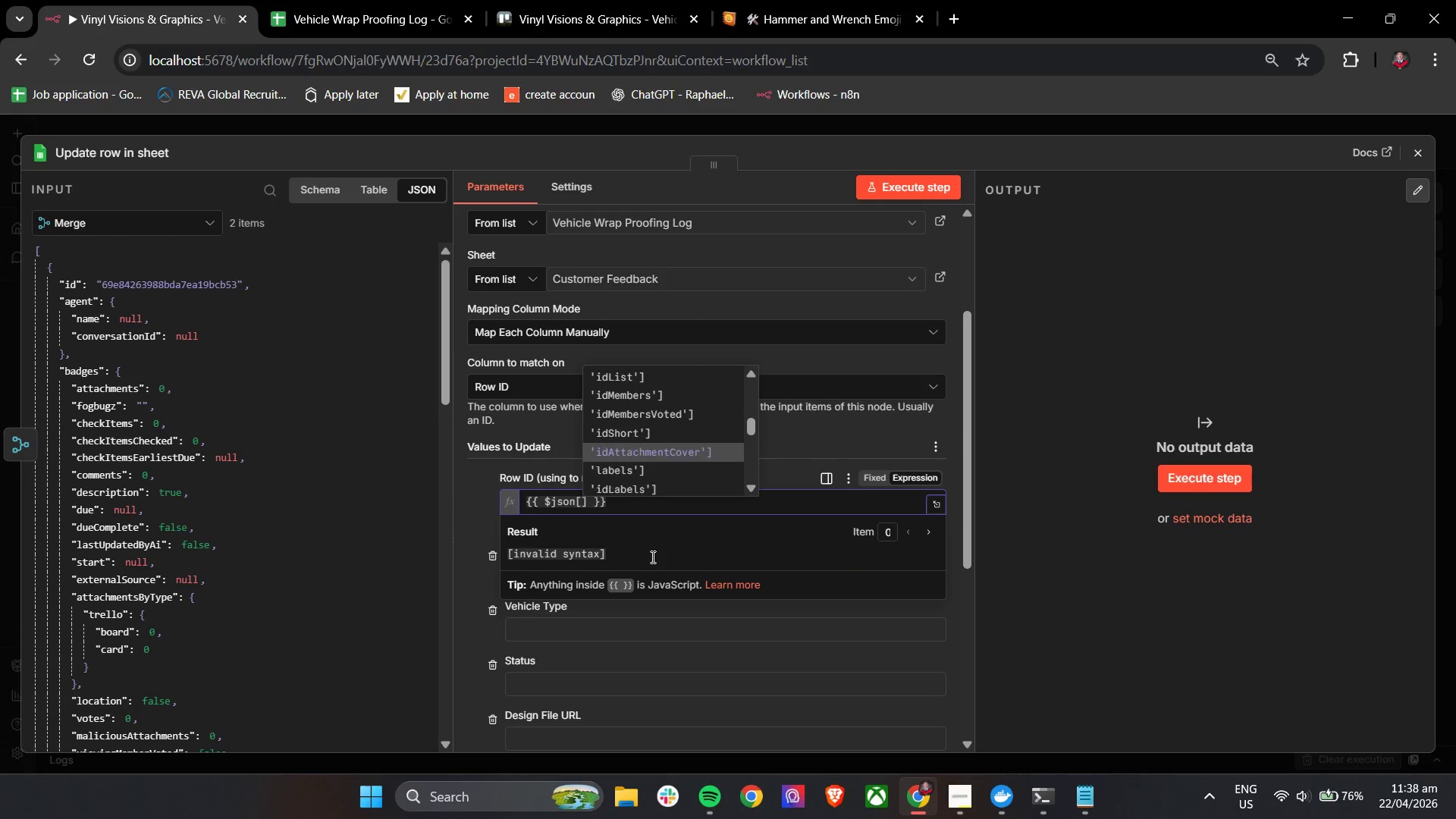 
key(ArrowDown)
 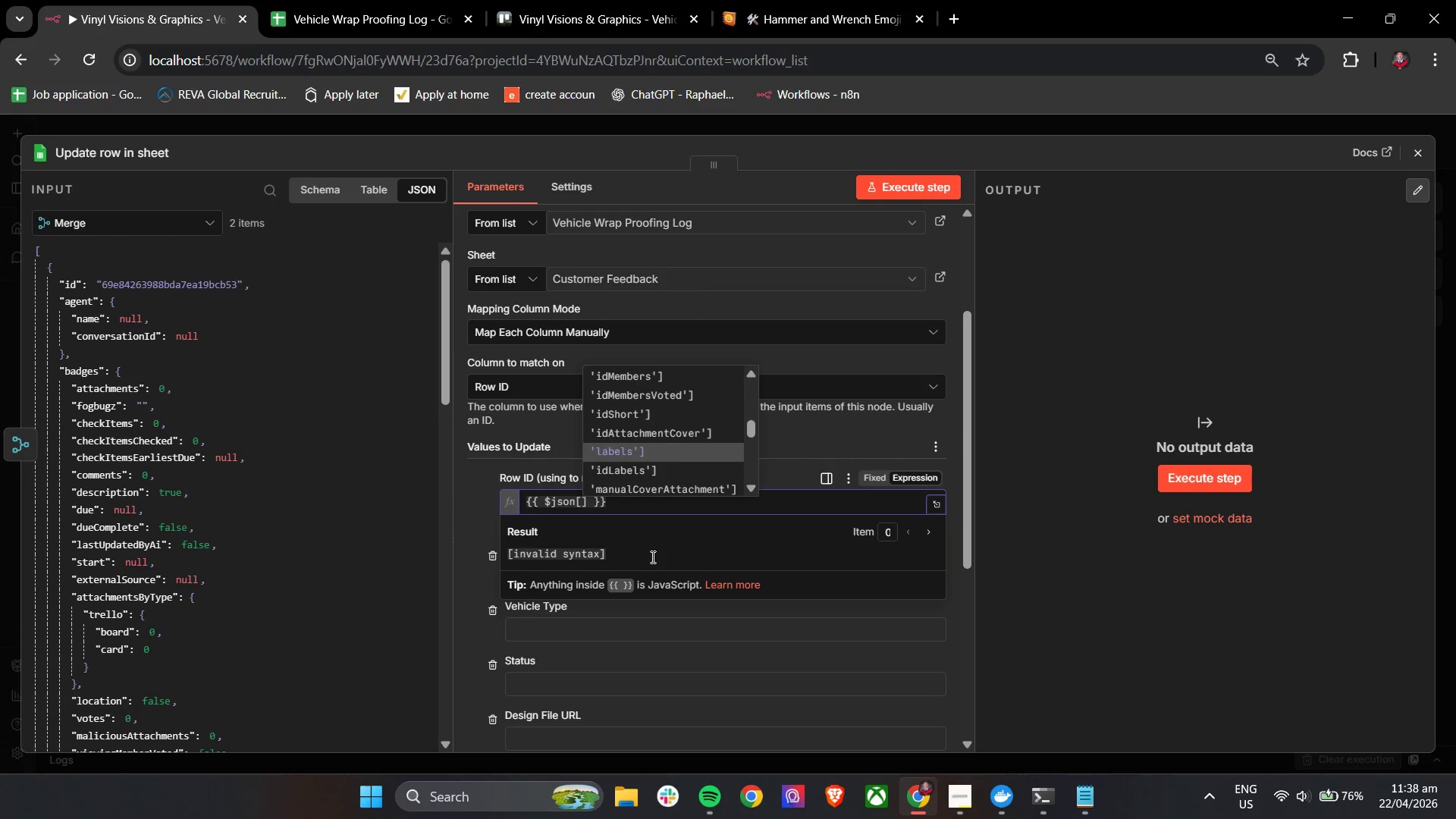 
key(ArrowDown)
 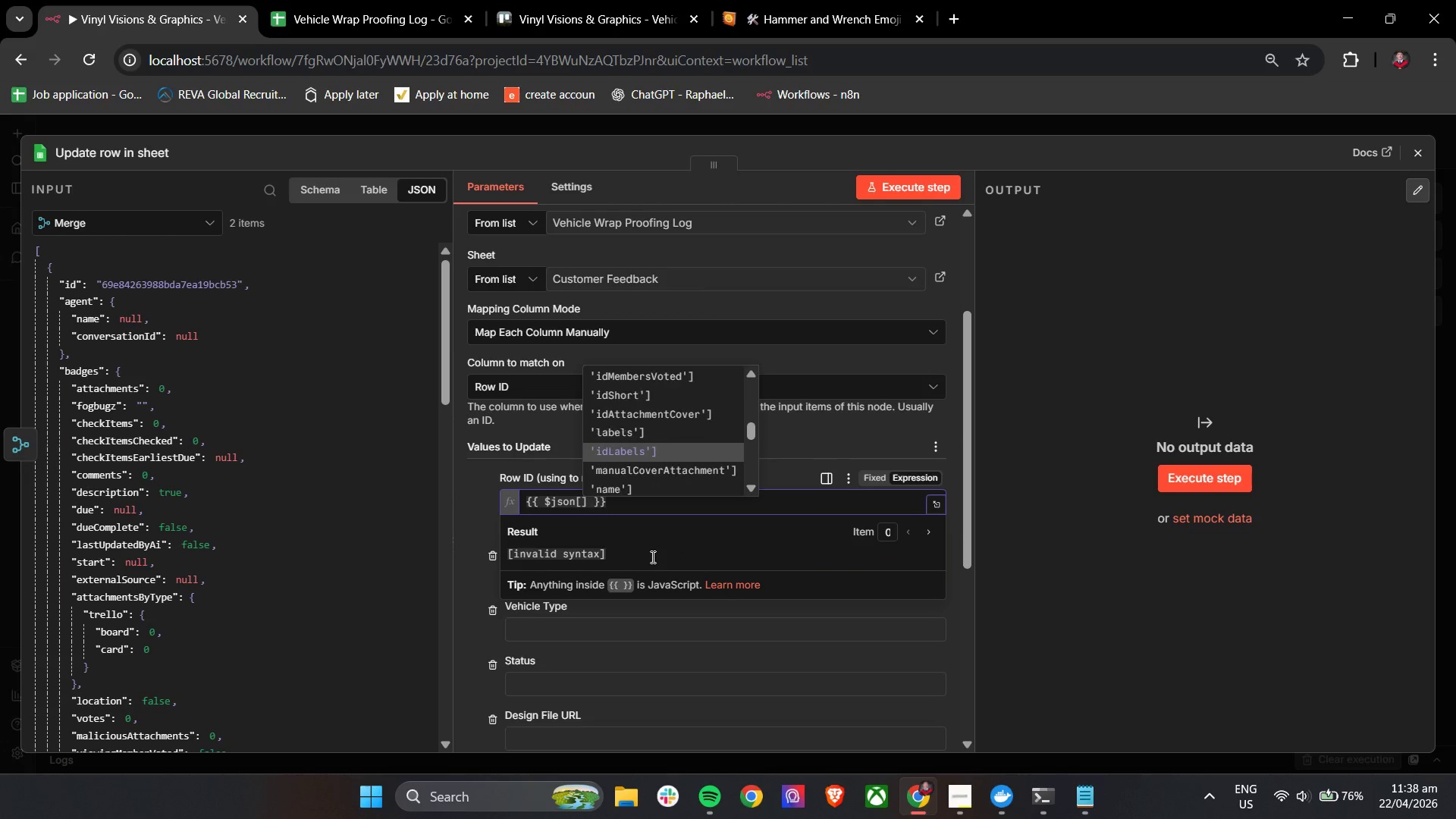 
key(ArrowDown)
 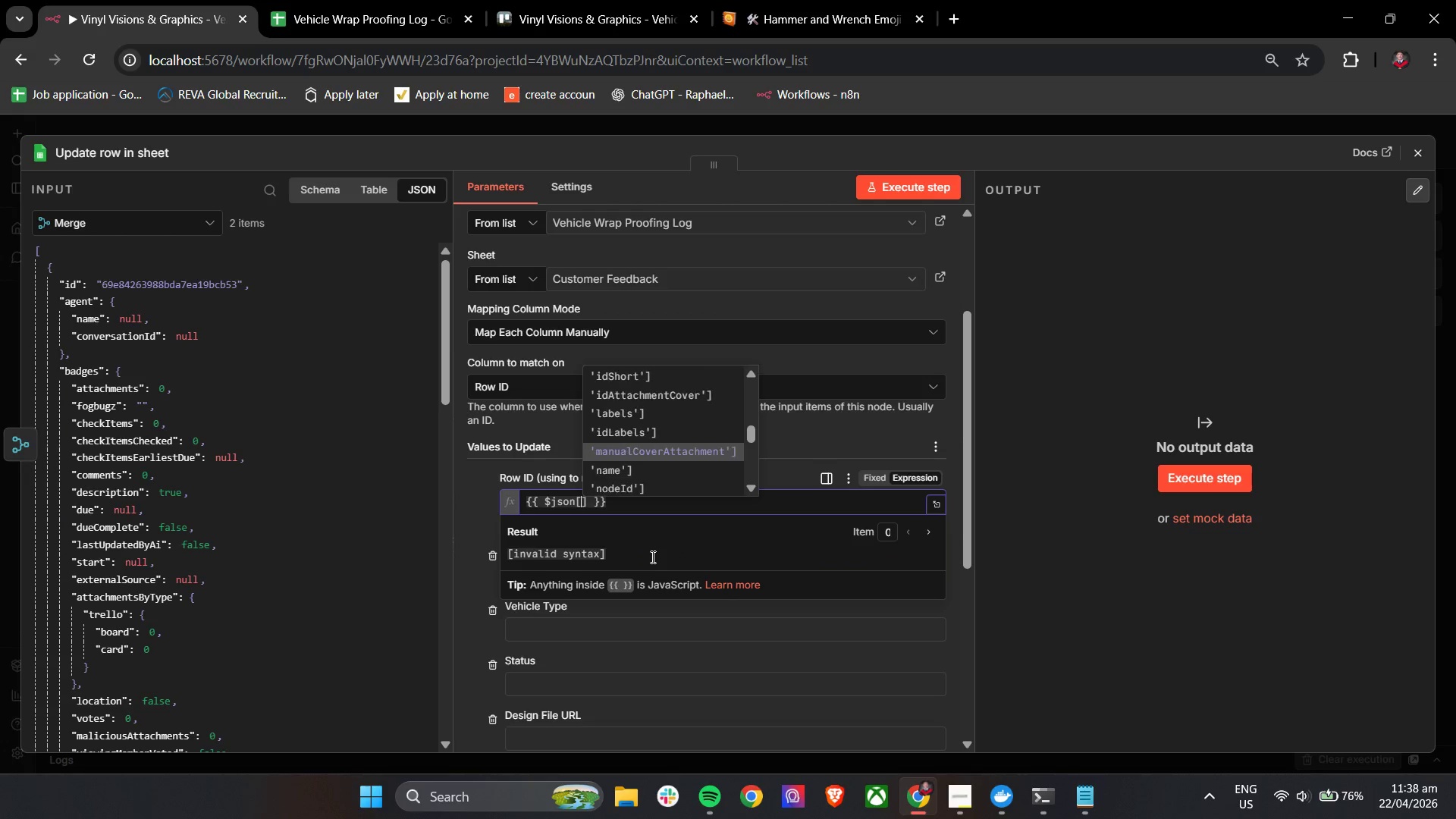 
key(ArrowDown)
 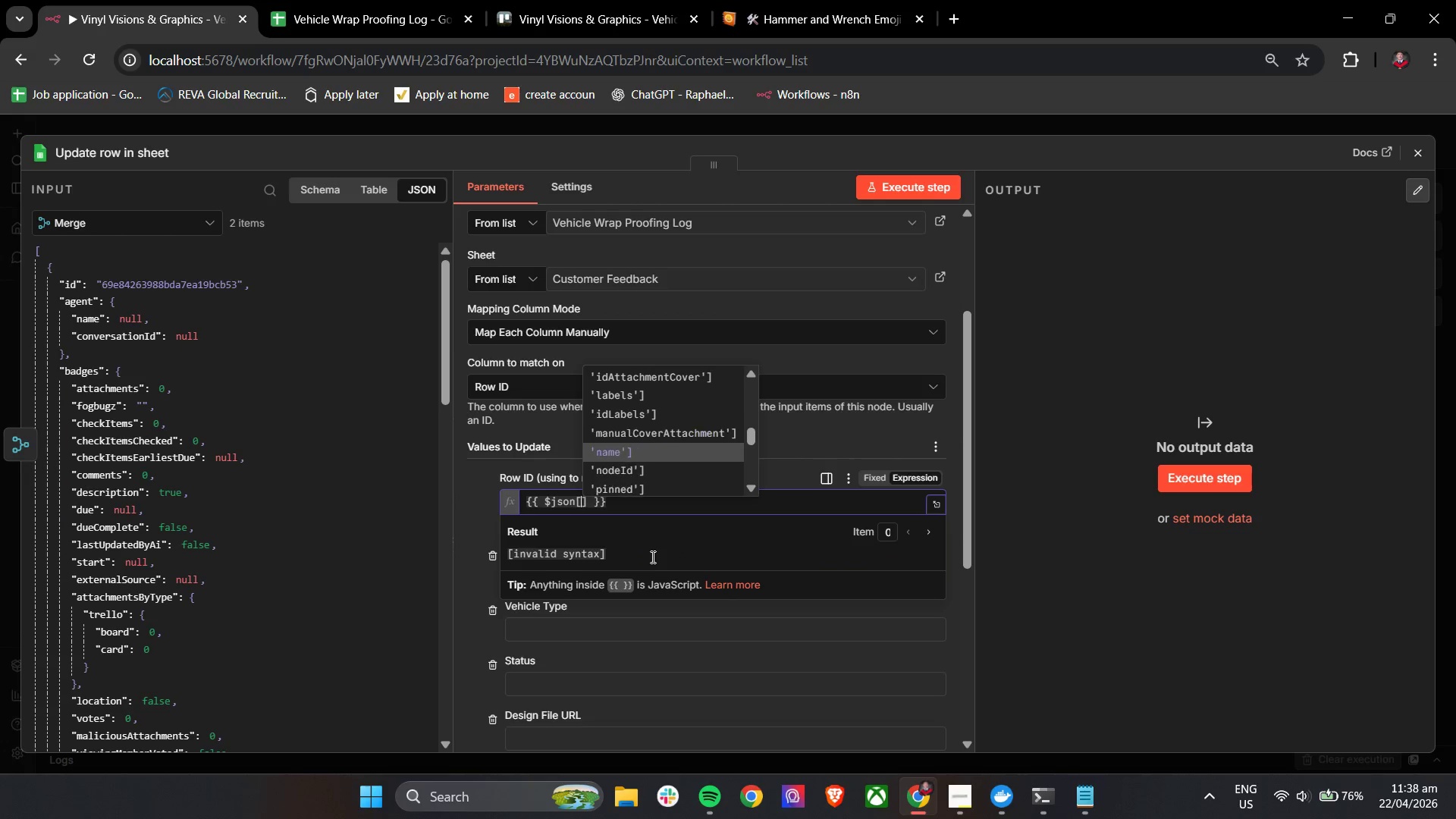 
key(ArrowDown)
 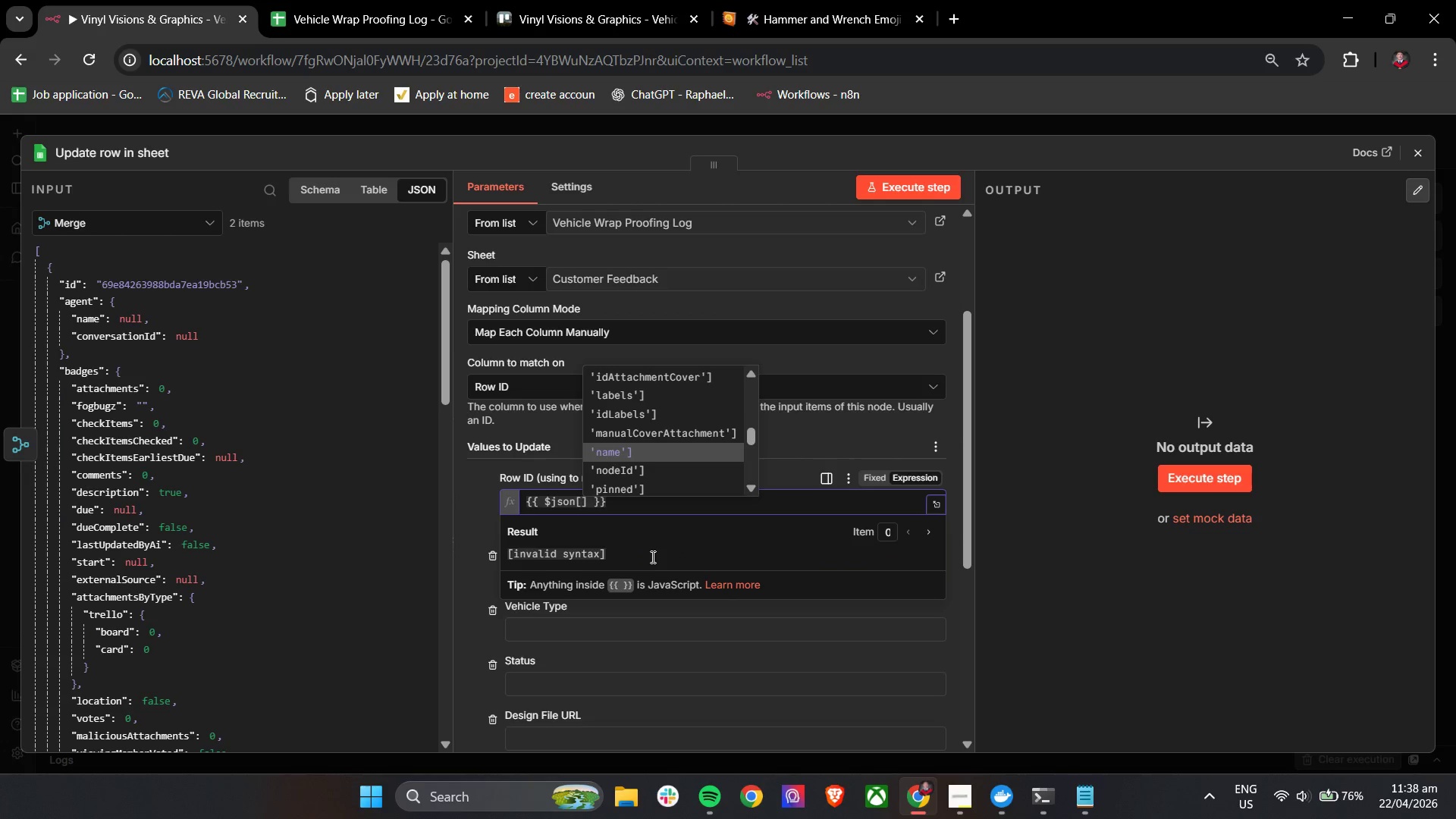 
key(ArrowDown)
 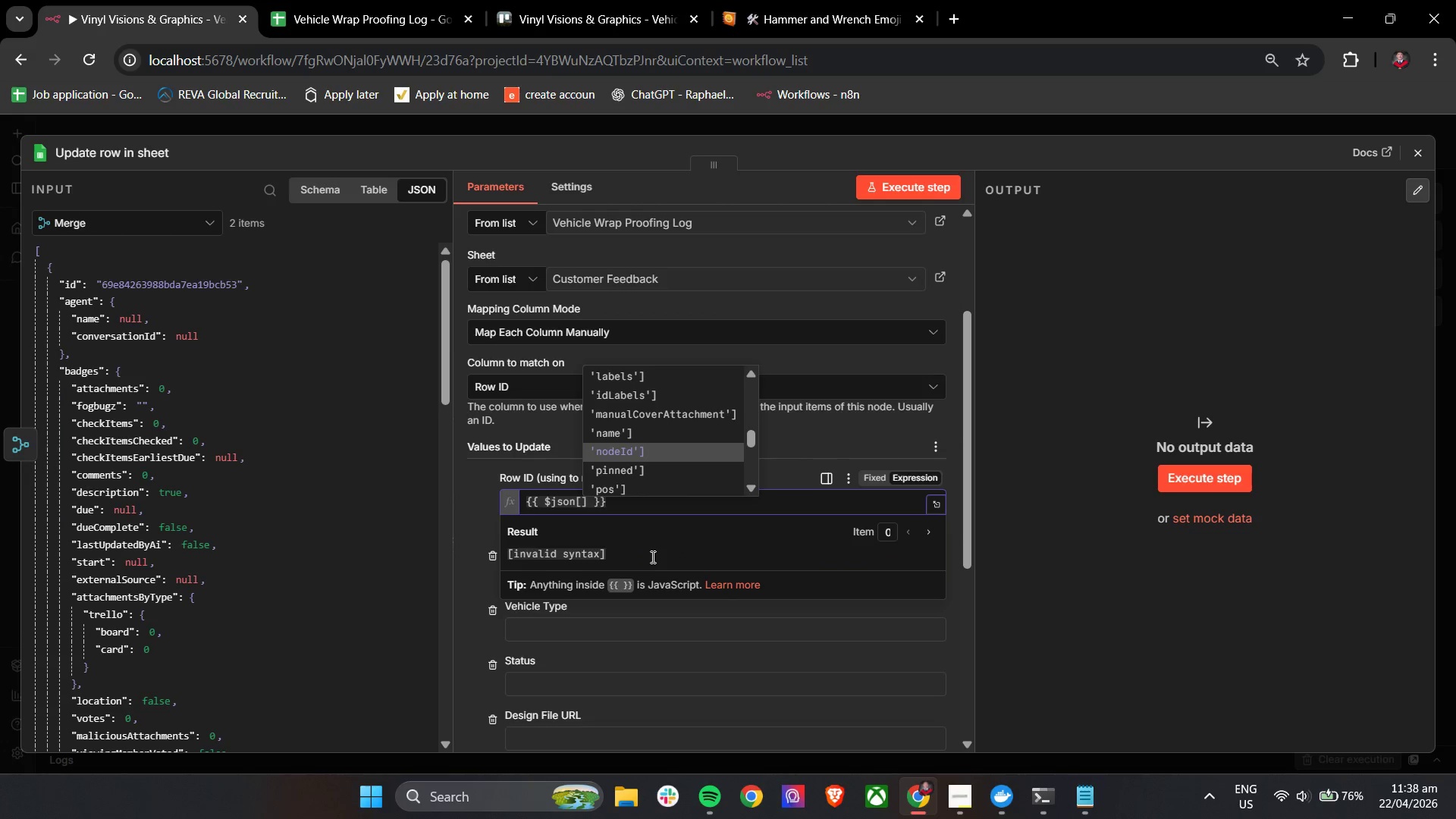 
key(ArrowDown)
 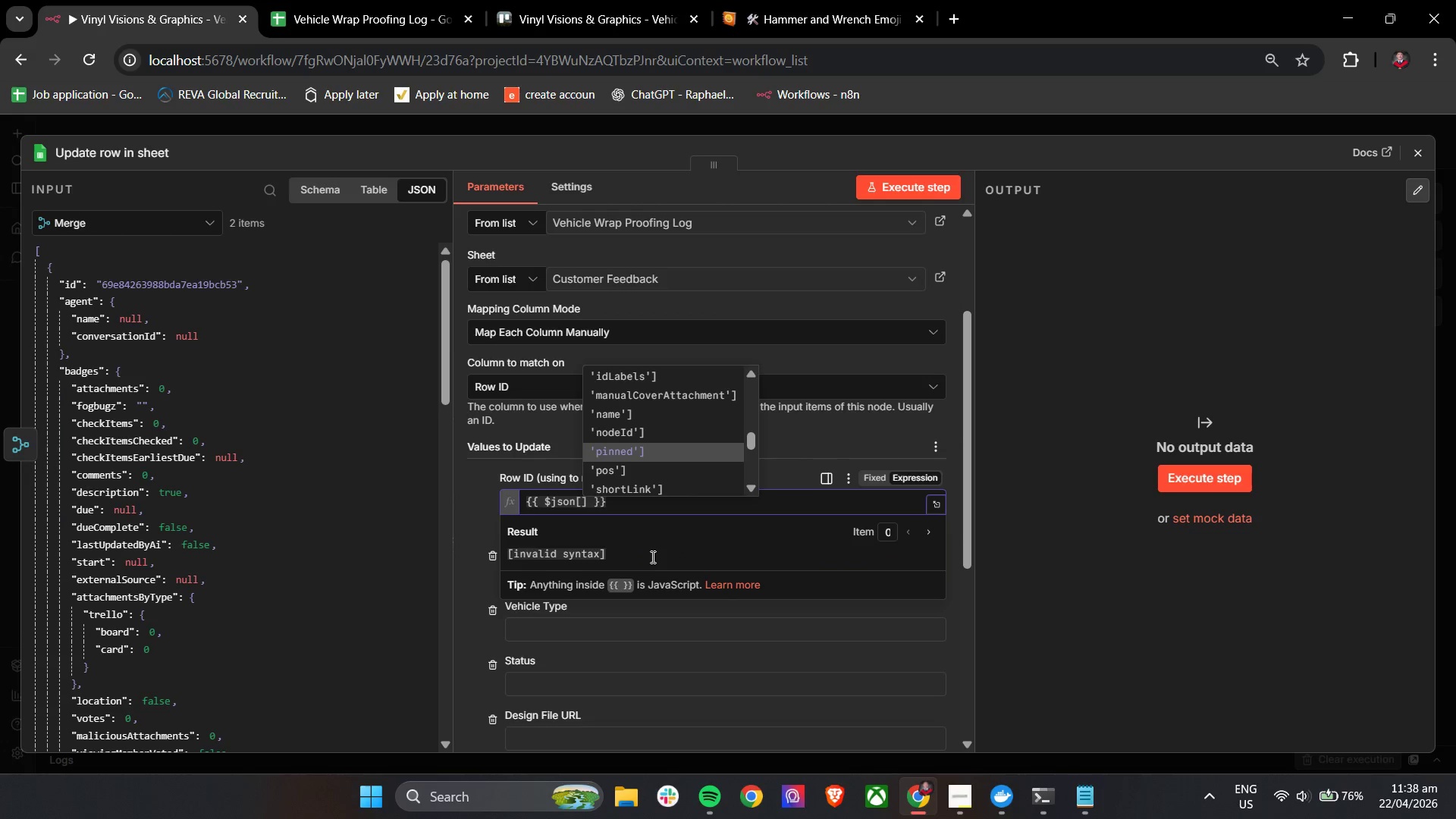 
key(ArrowDown)
 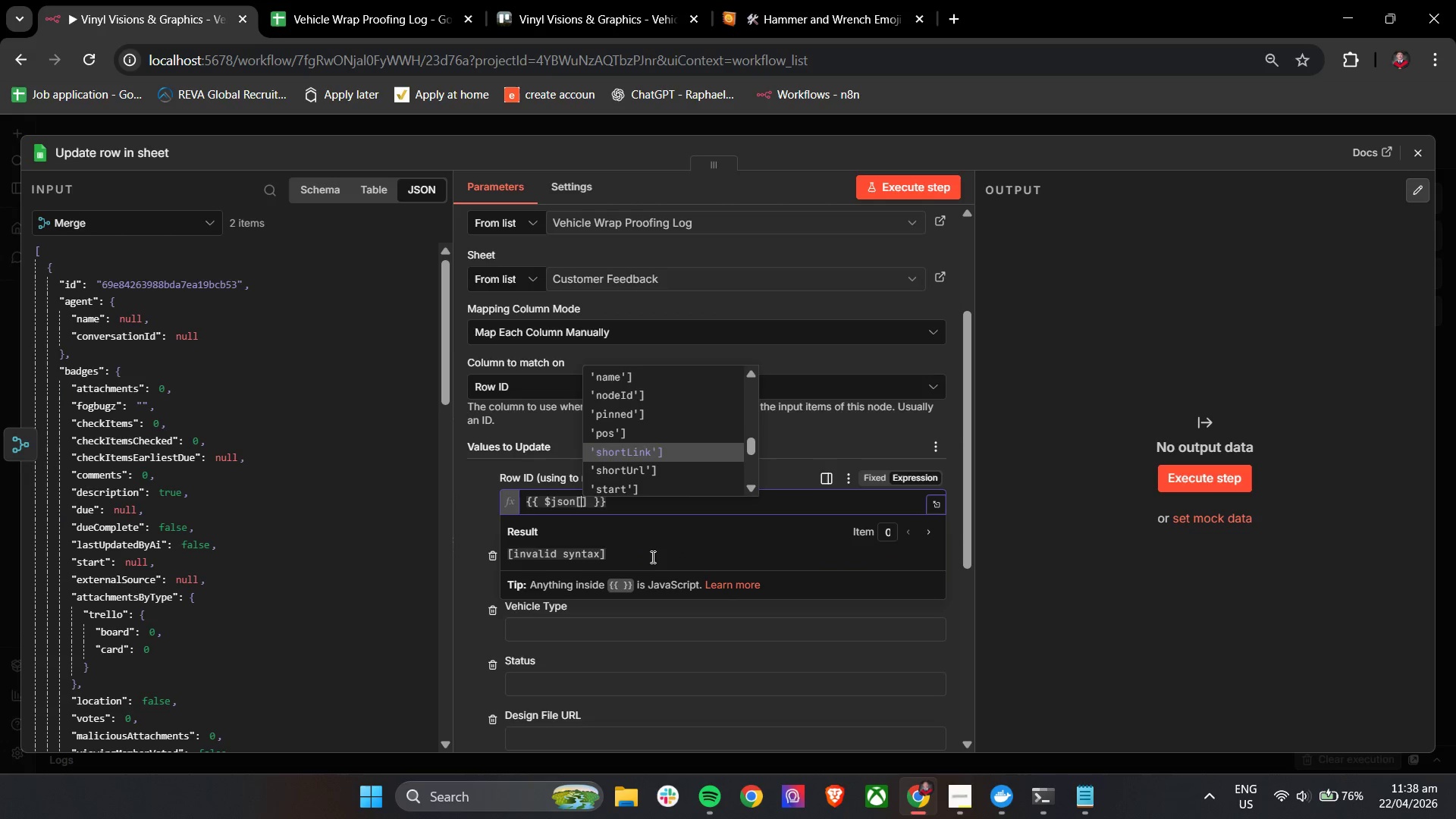 
key(ArrowDown)
 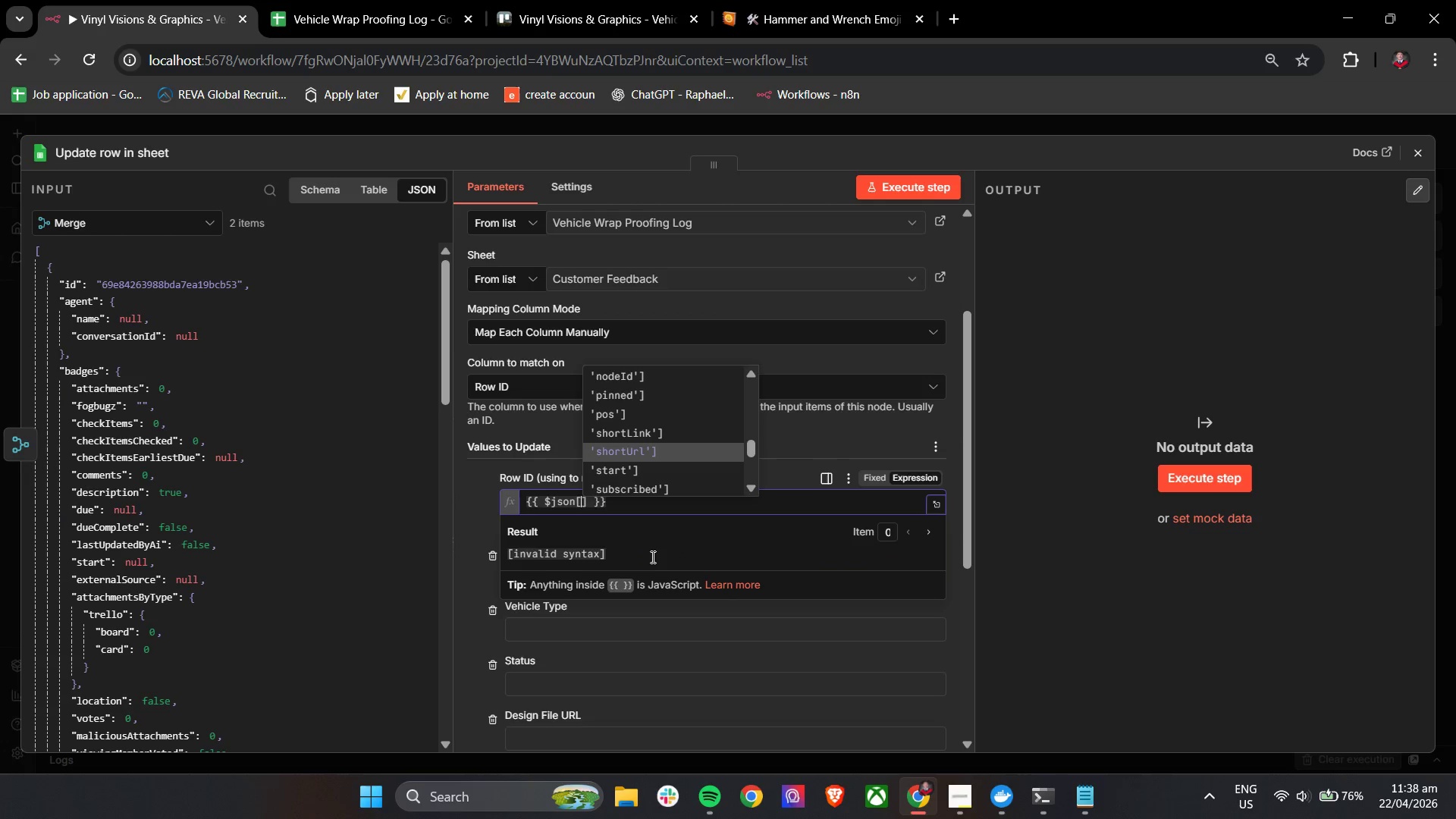 
key(ArrowDown)
 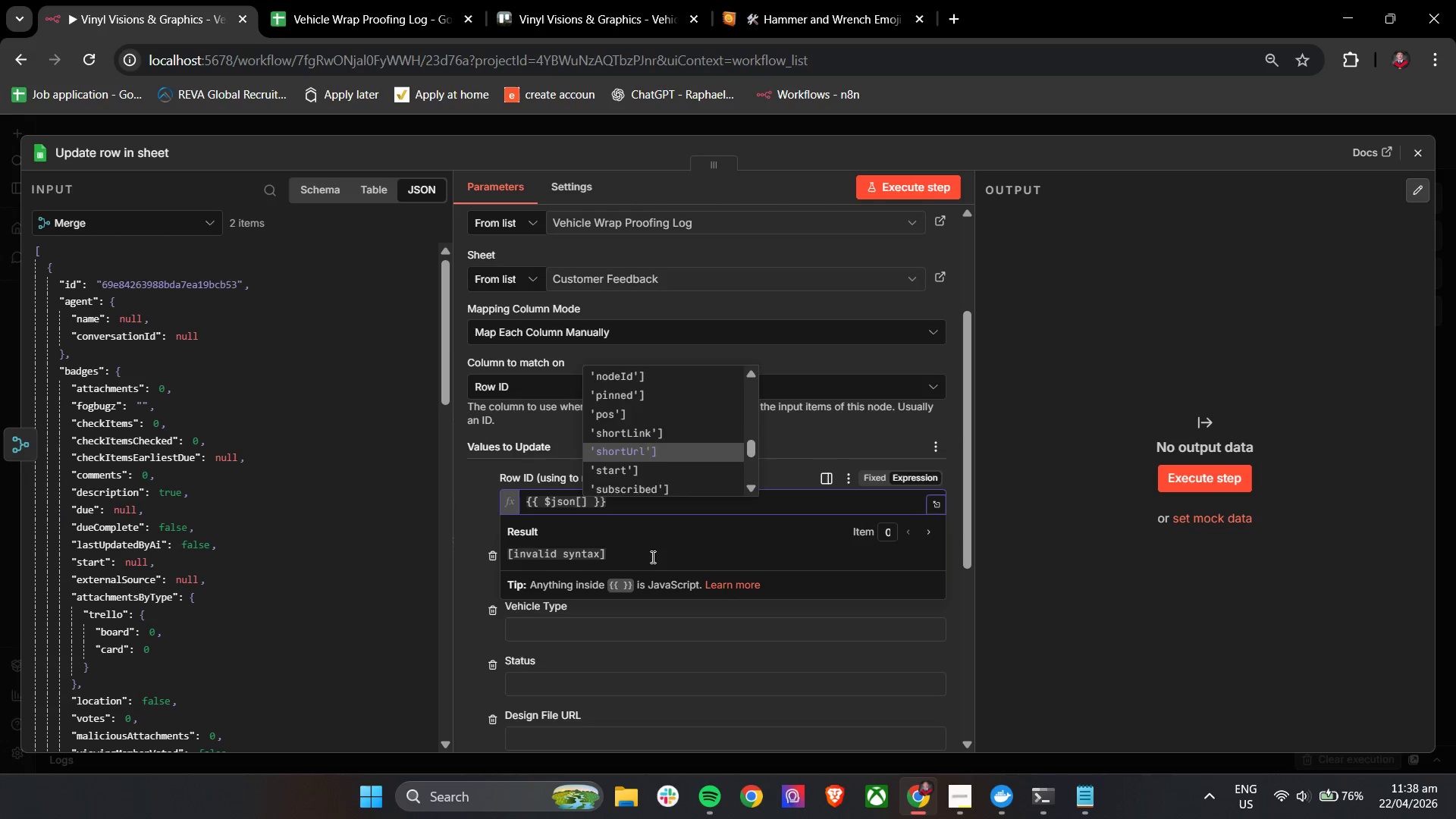 
key(ArrowDown)
 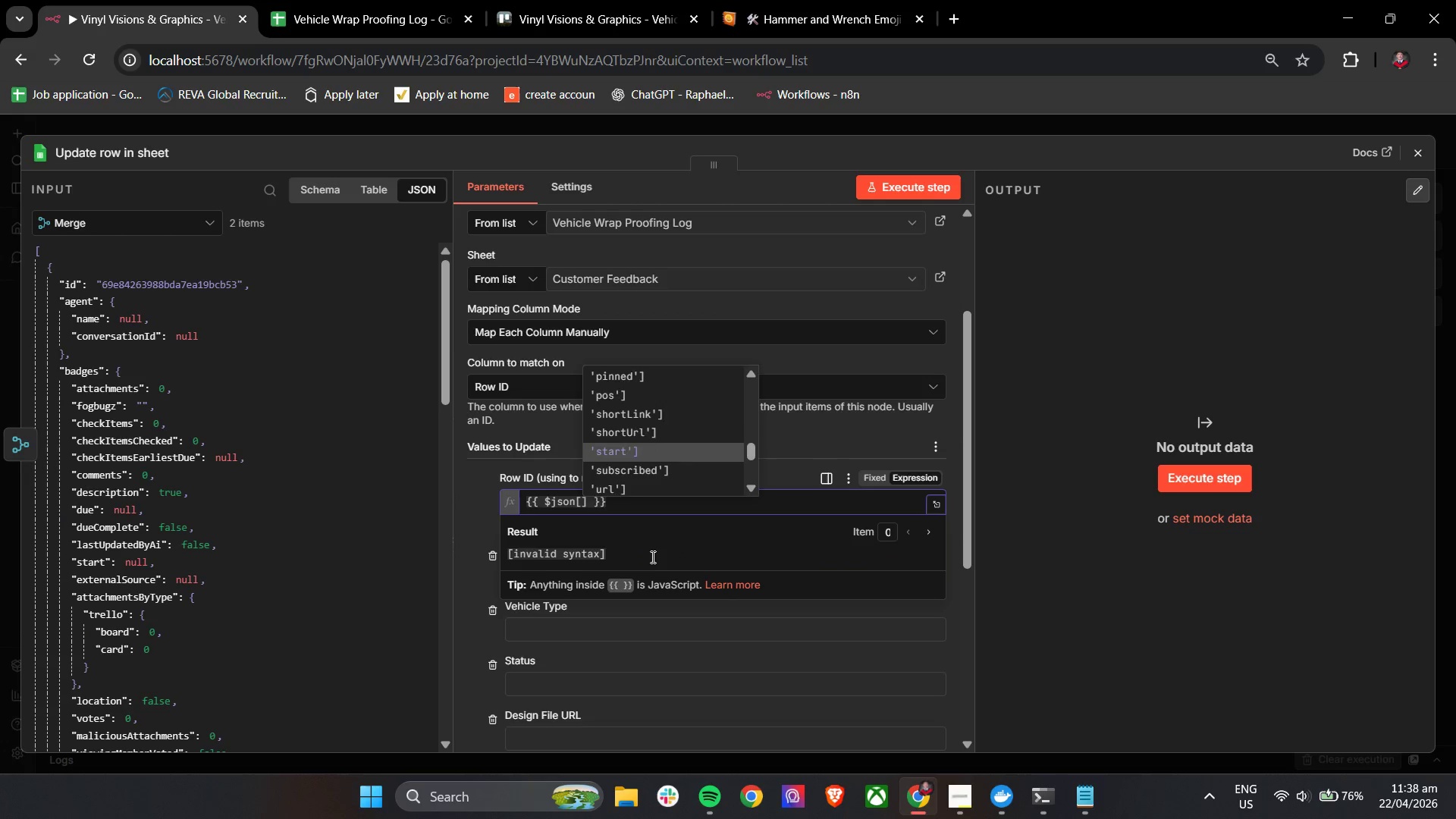 
key(ArrowDown)
 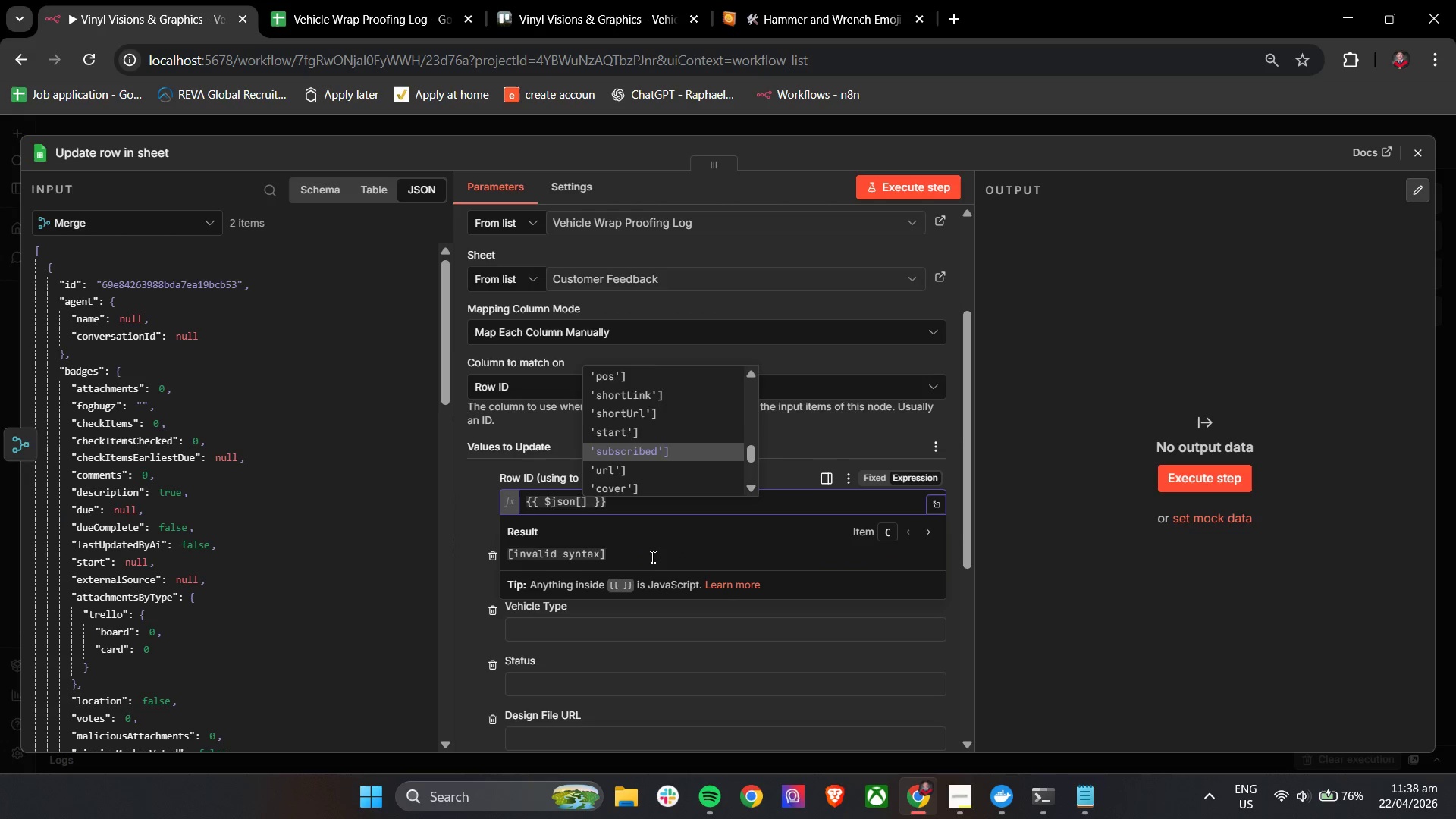 
key(ArrowDown)
 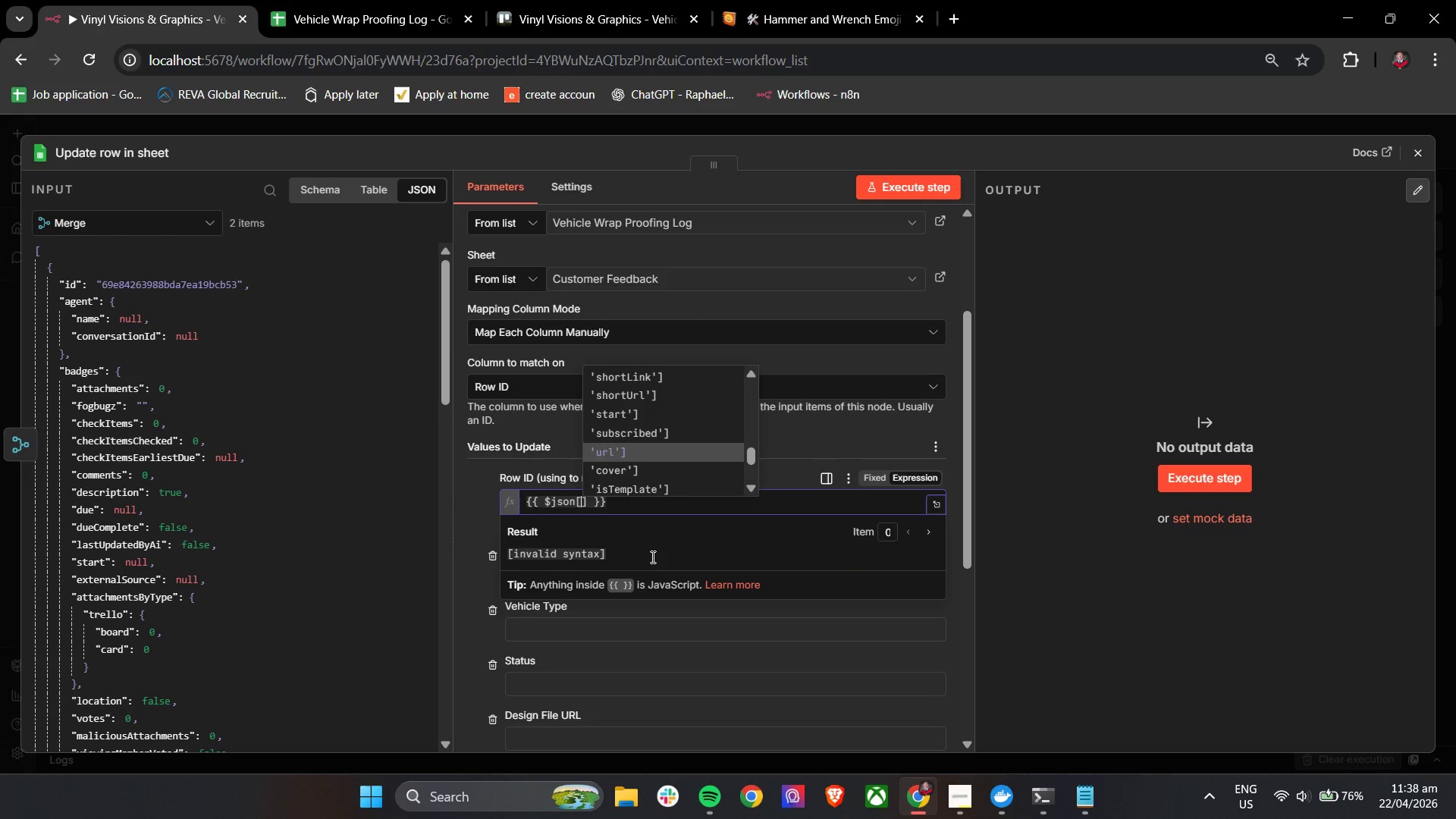 
key(ArrowDown)
 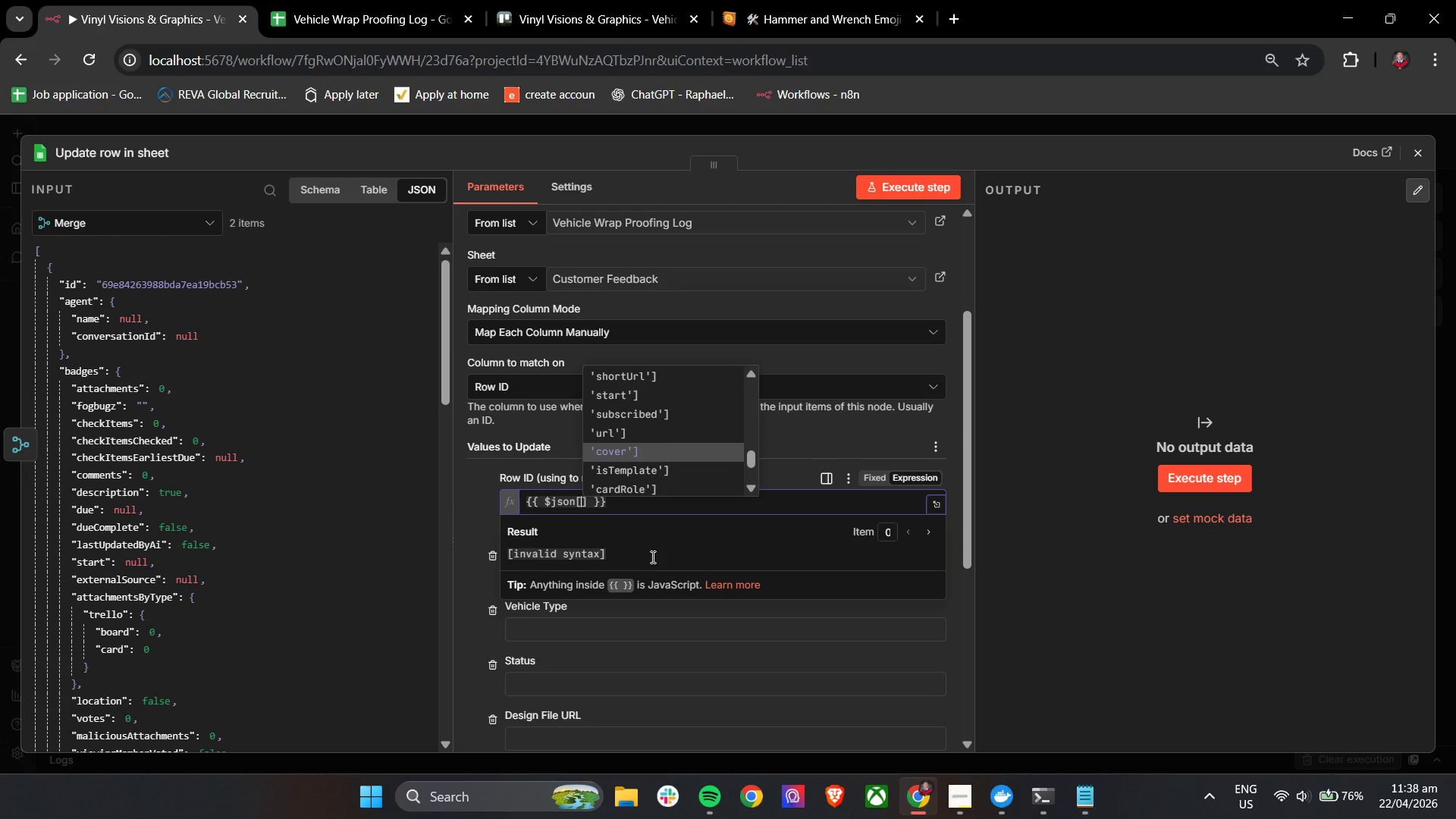 
key(ArrowDown)
 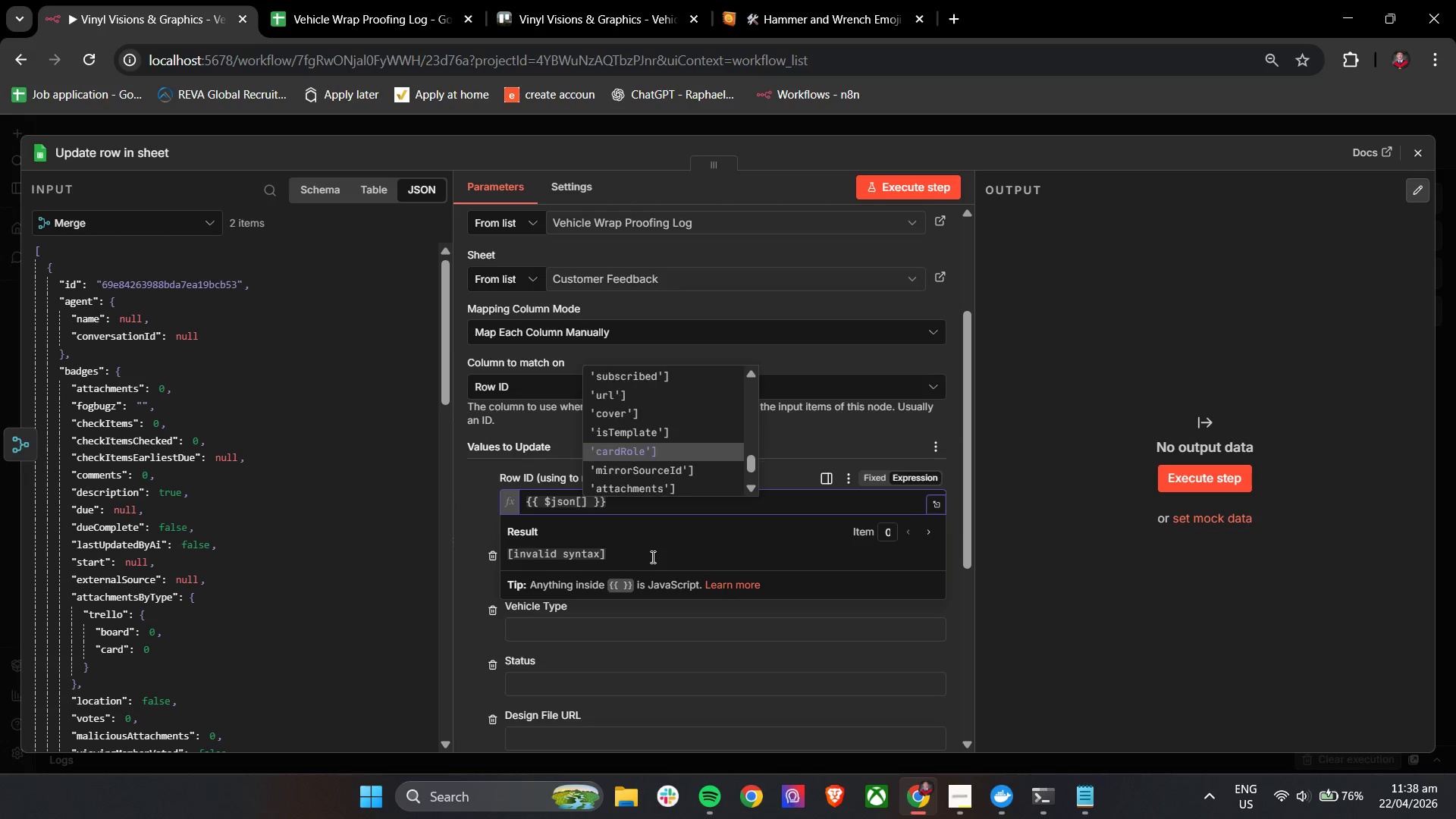 
key(ArrowDown)
 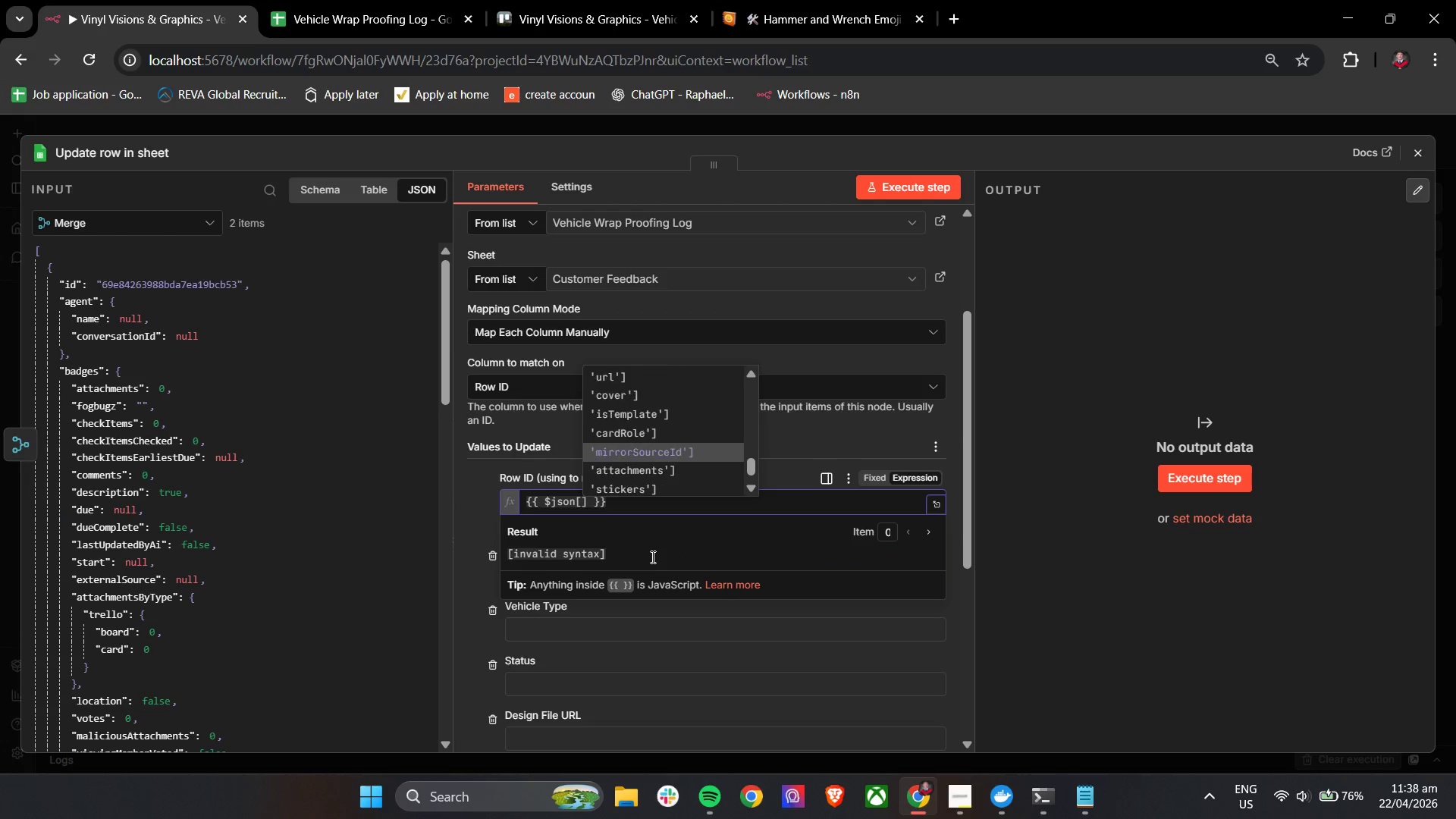 
key(ArrowDown)
 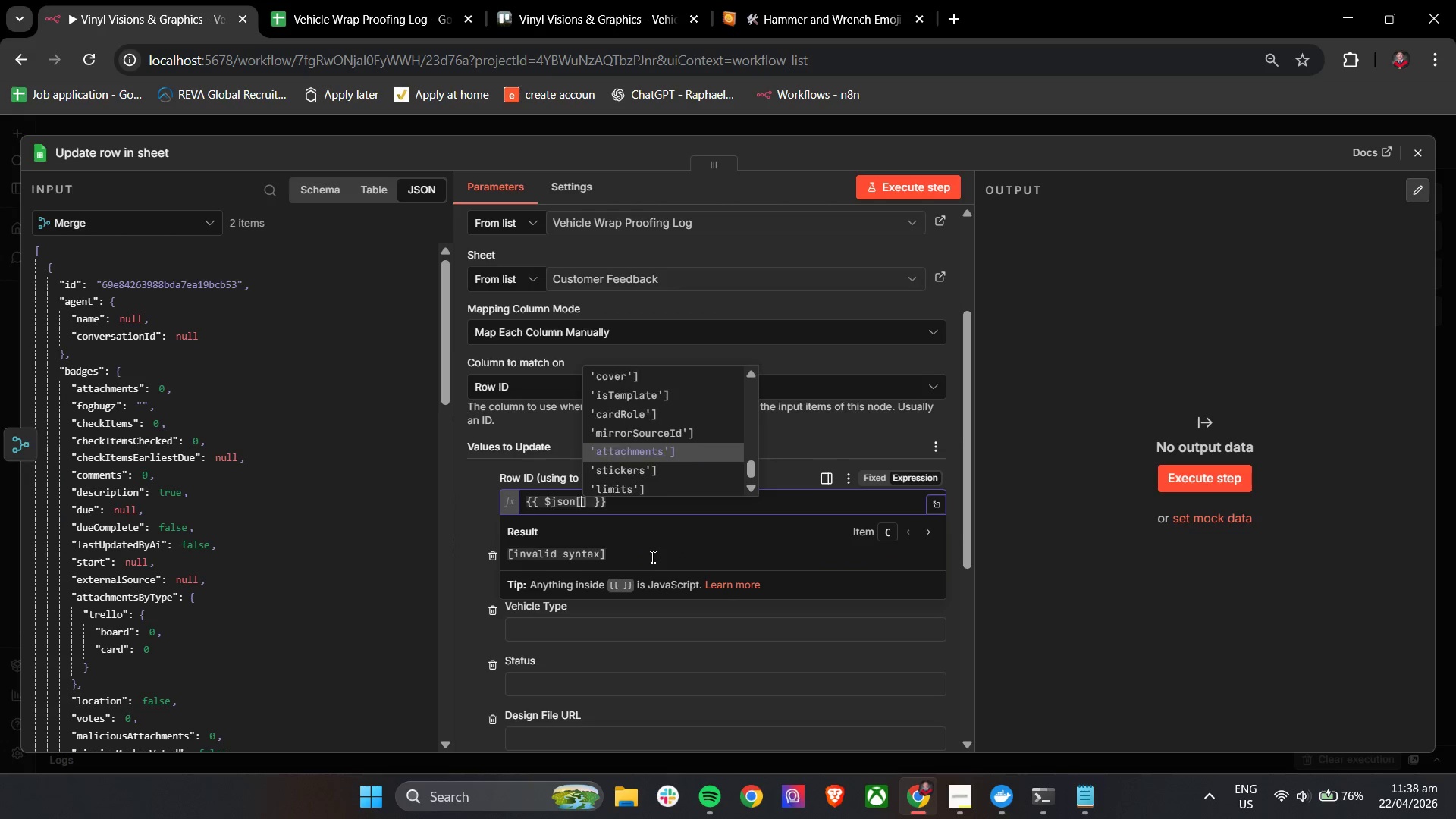 
key(ArrowDown)
 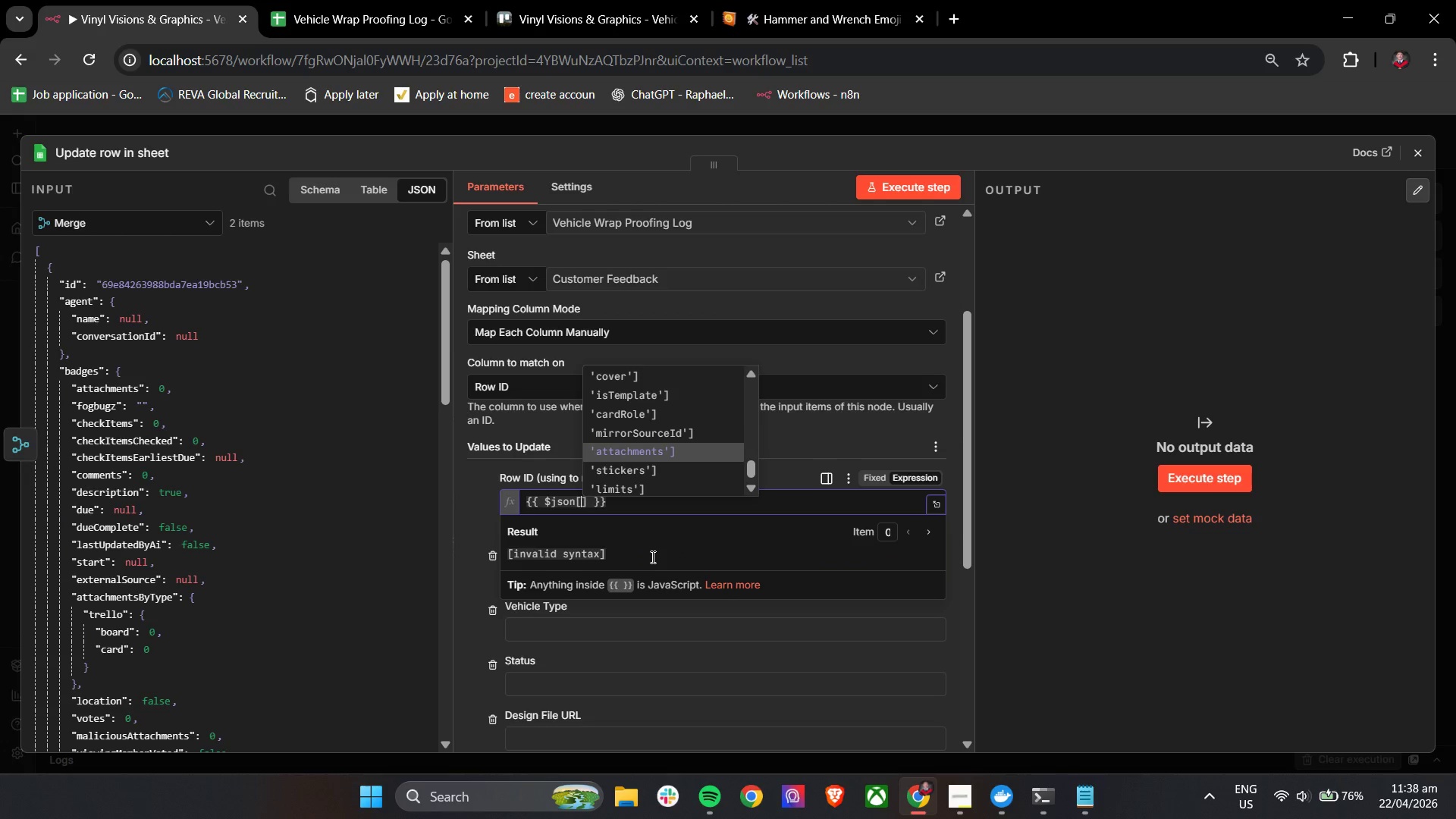 
key(ArrowDown)
 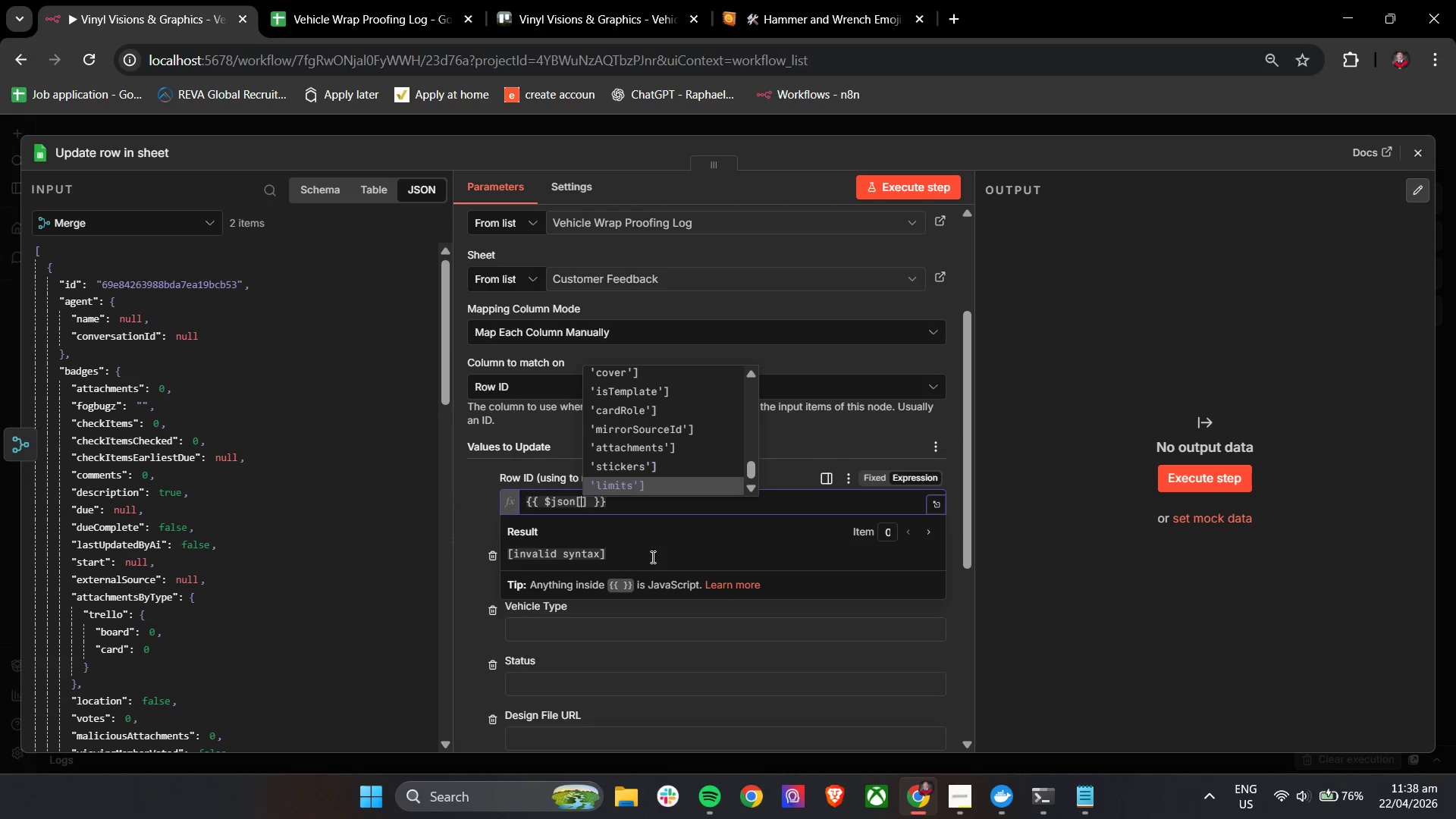 
key(ArrowDown)
 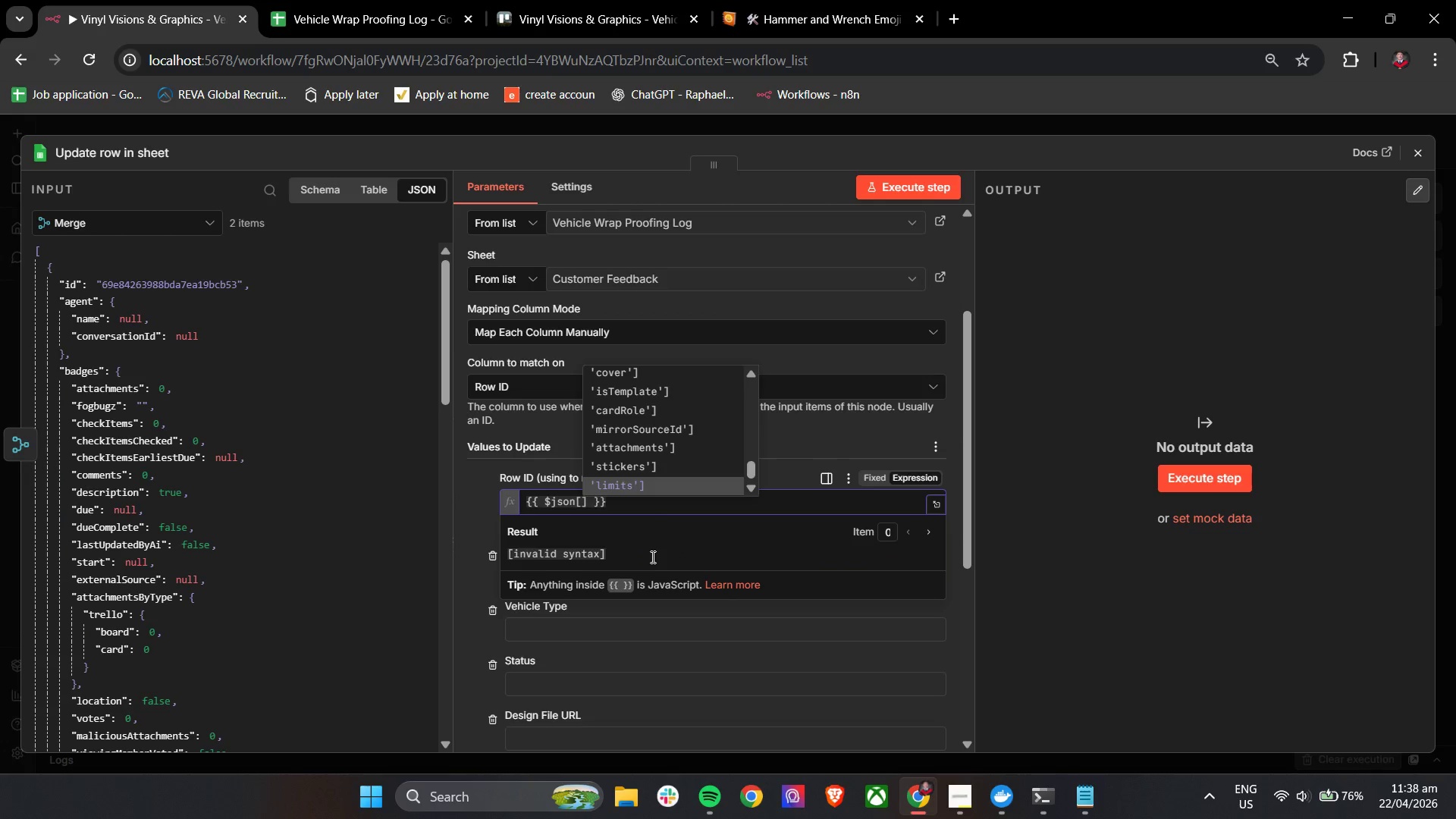 
key(ArrowDown)
 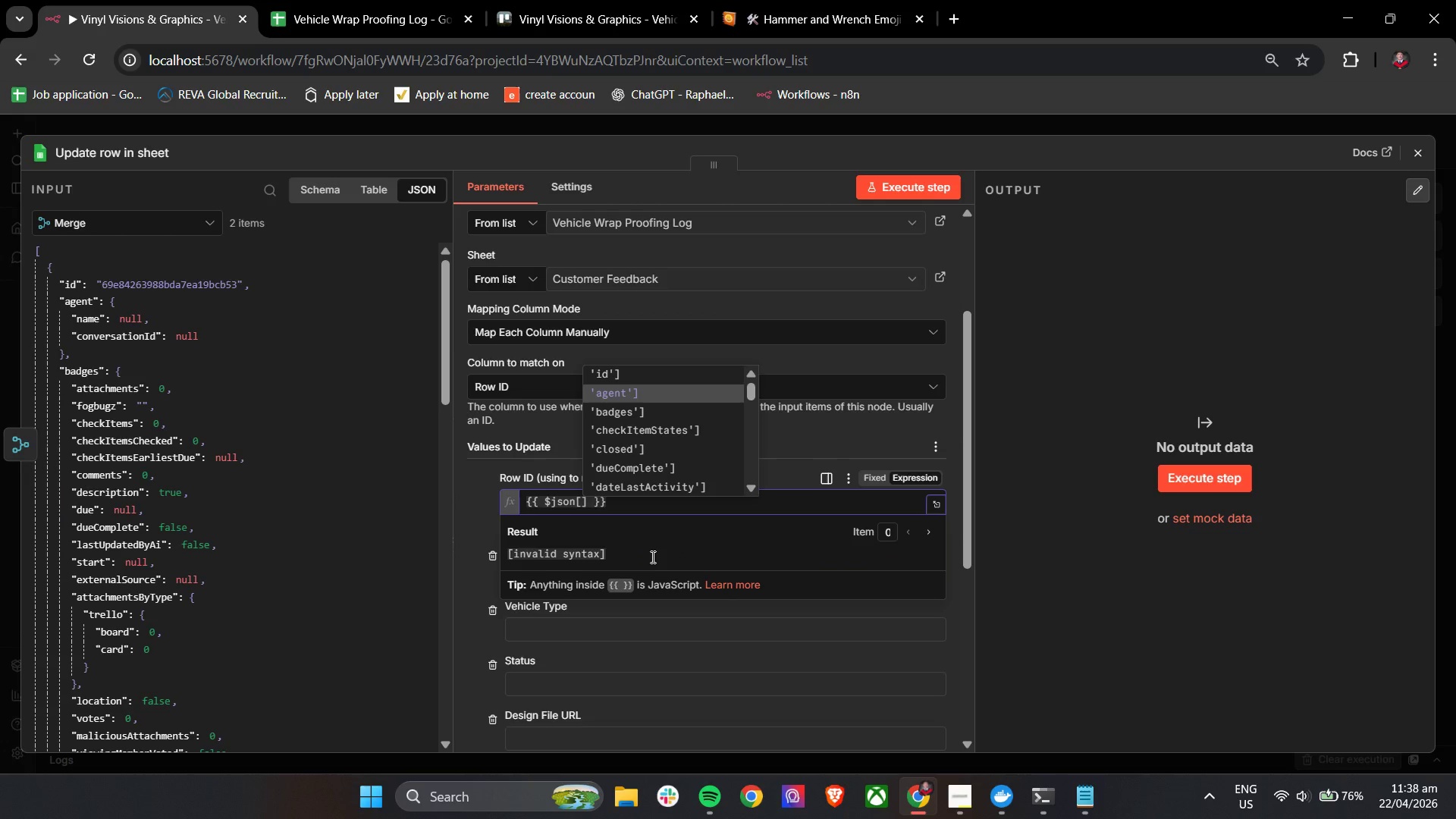 
key(ArrowDown)
 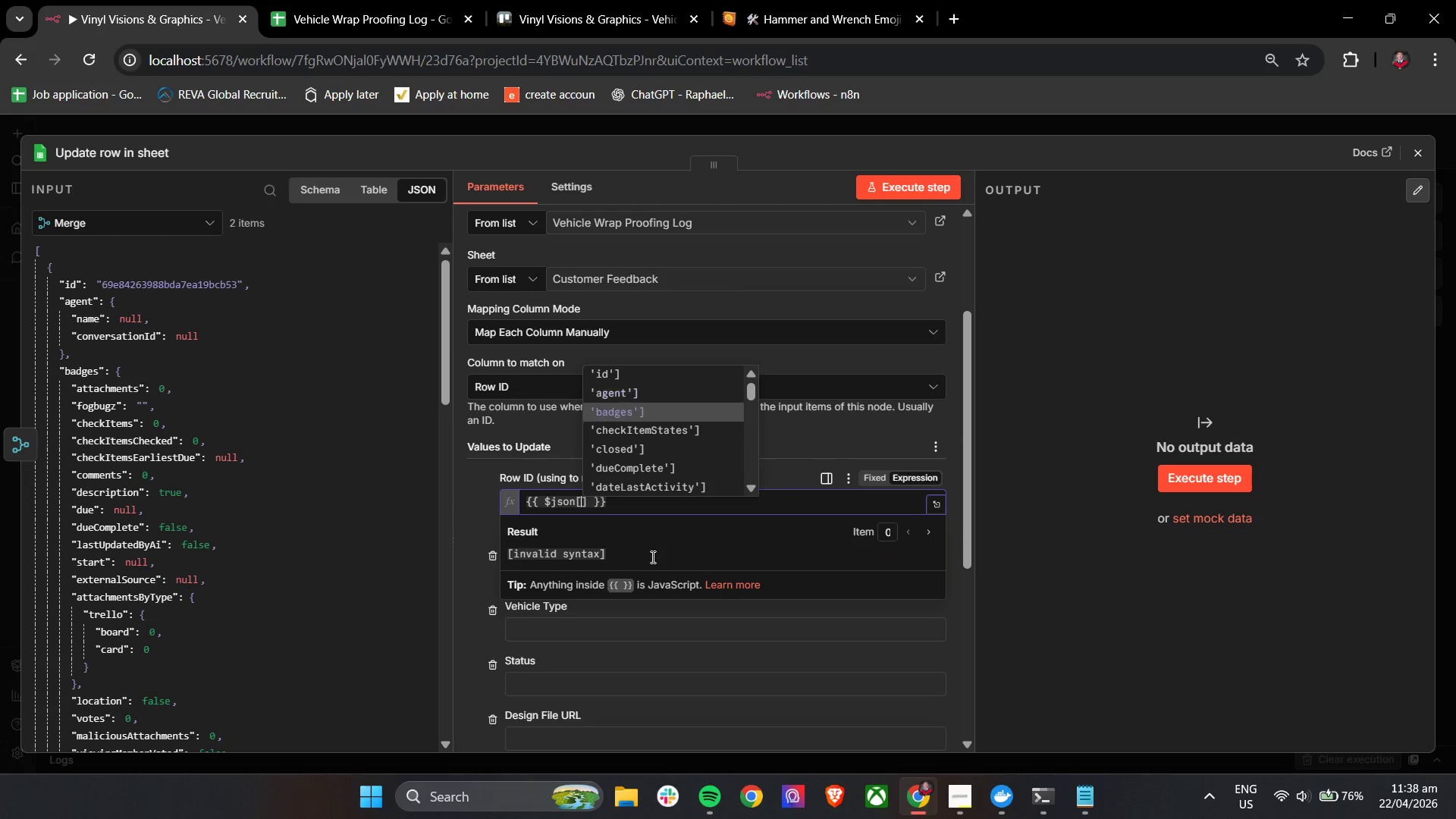 
key(ArrowDown)
 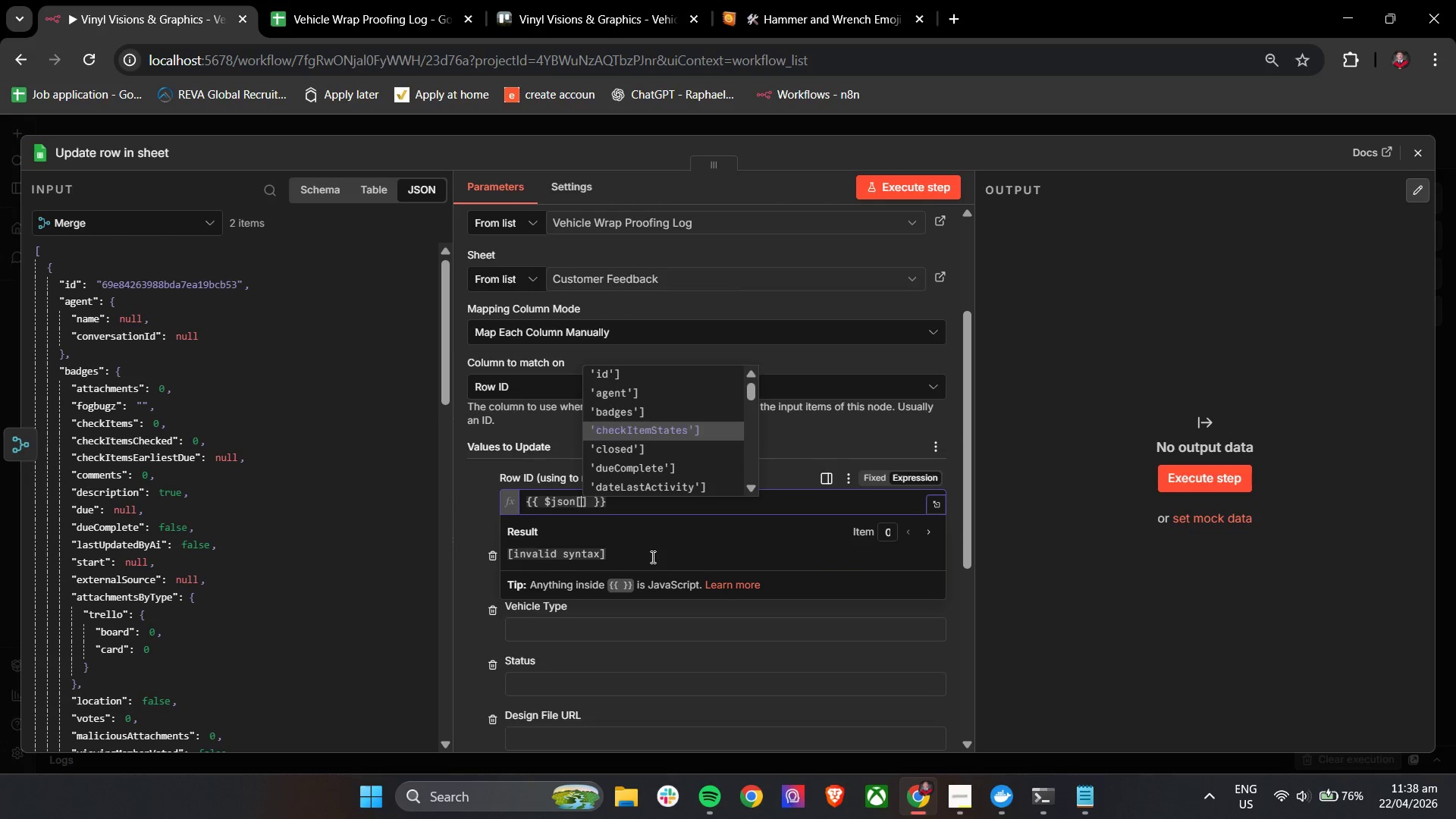 
key(ArrowDown)
 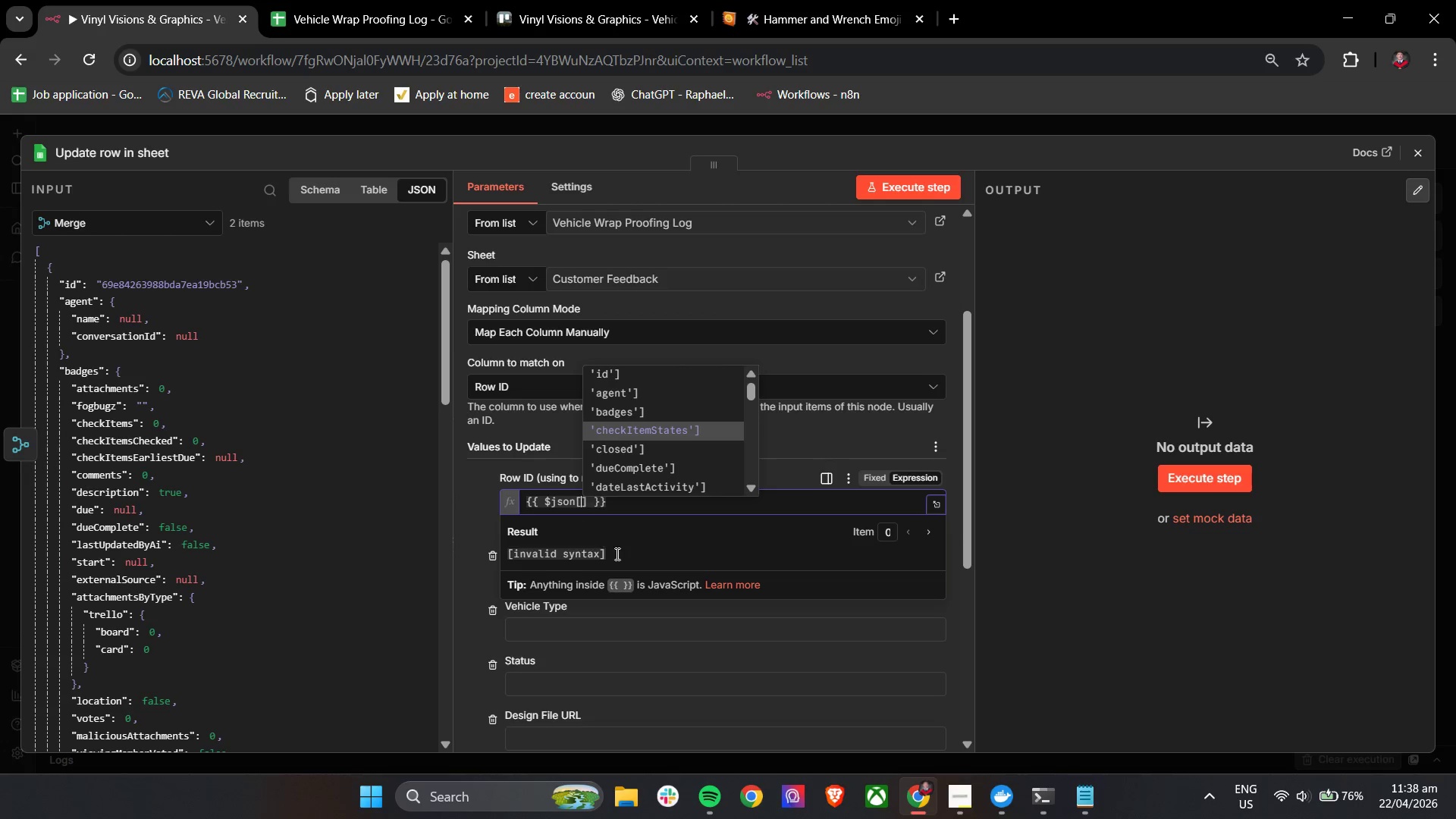 
type('Row ID)
 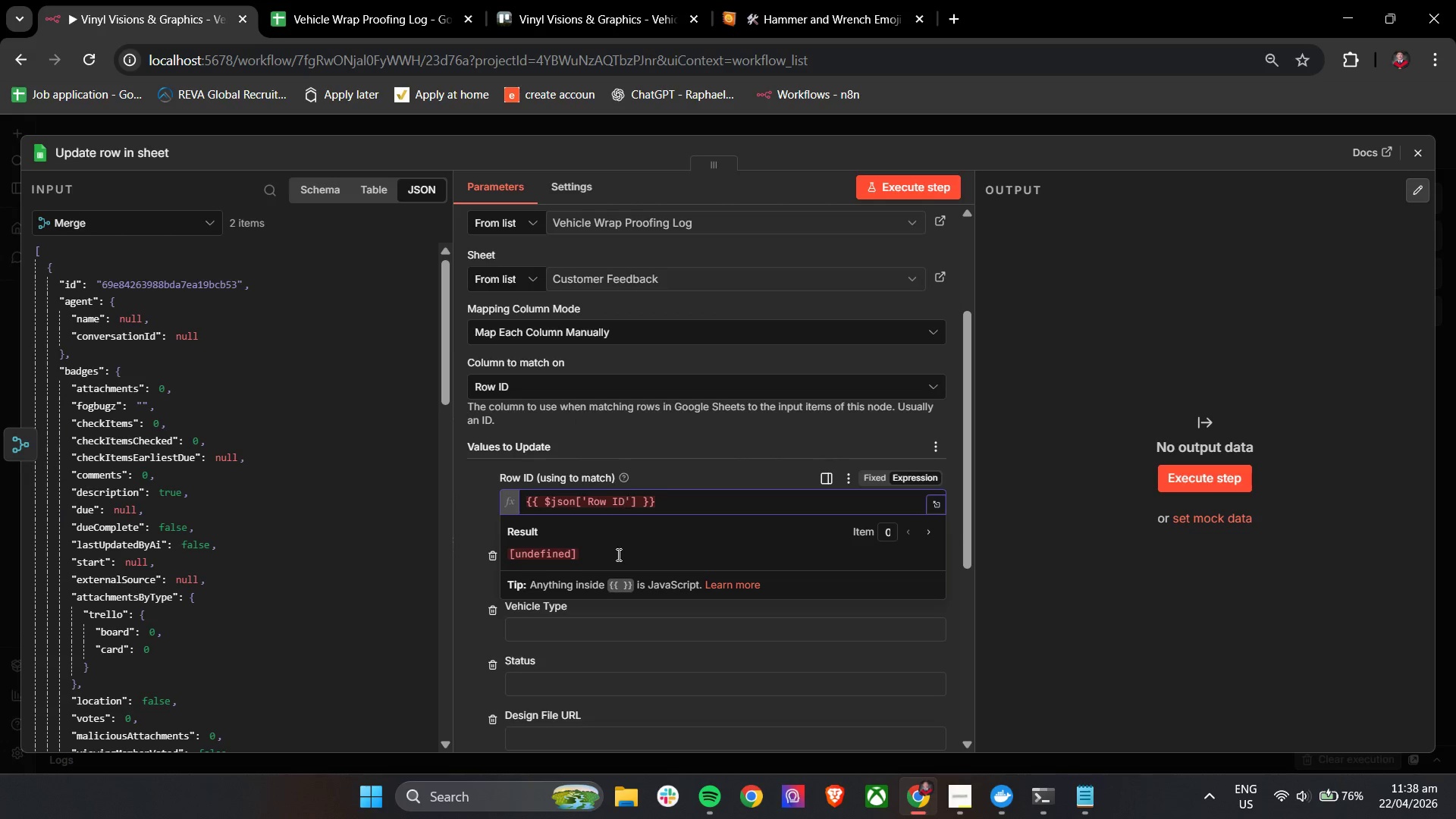 
wait(38.03)
 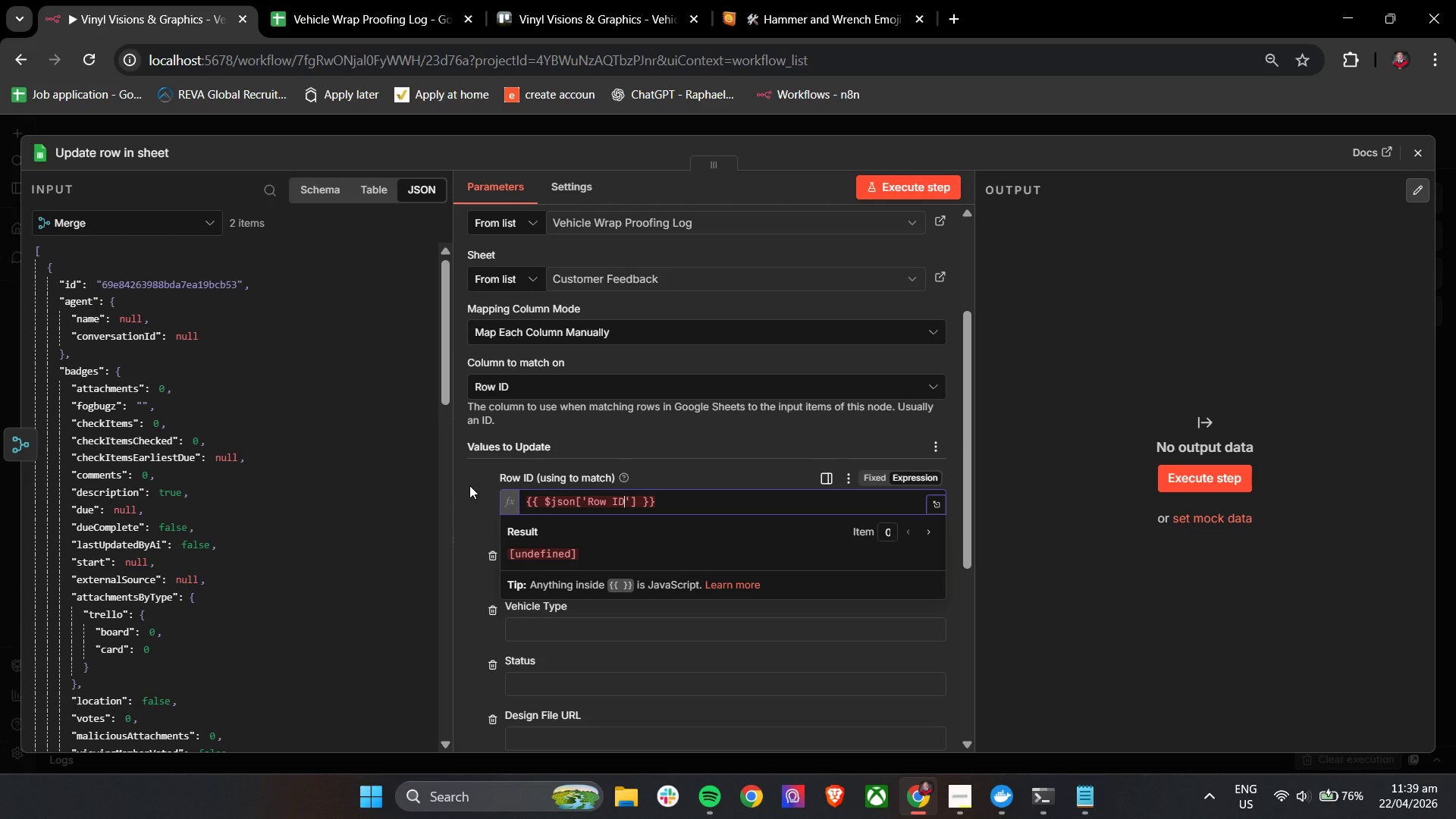 
left_click([1406, 147])
 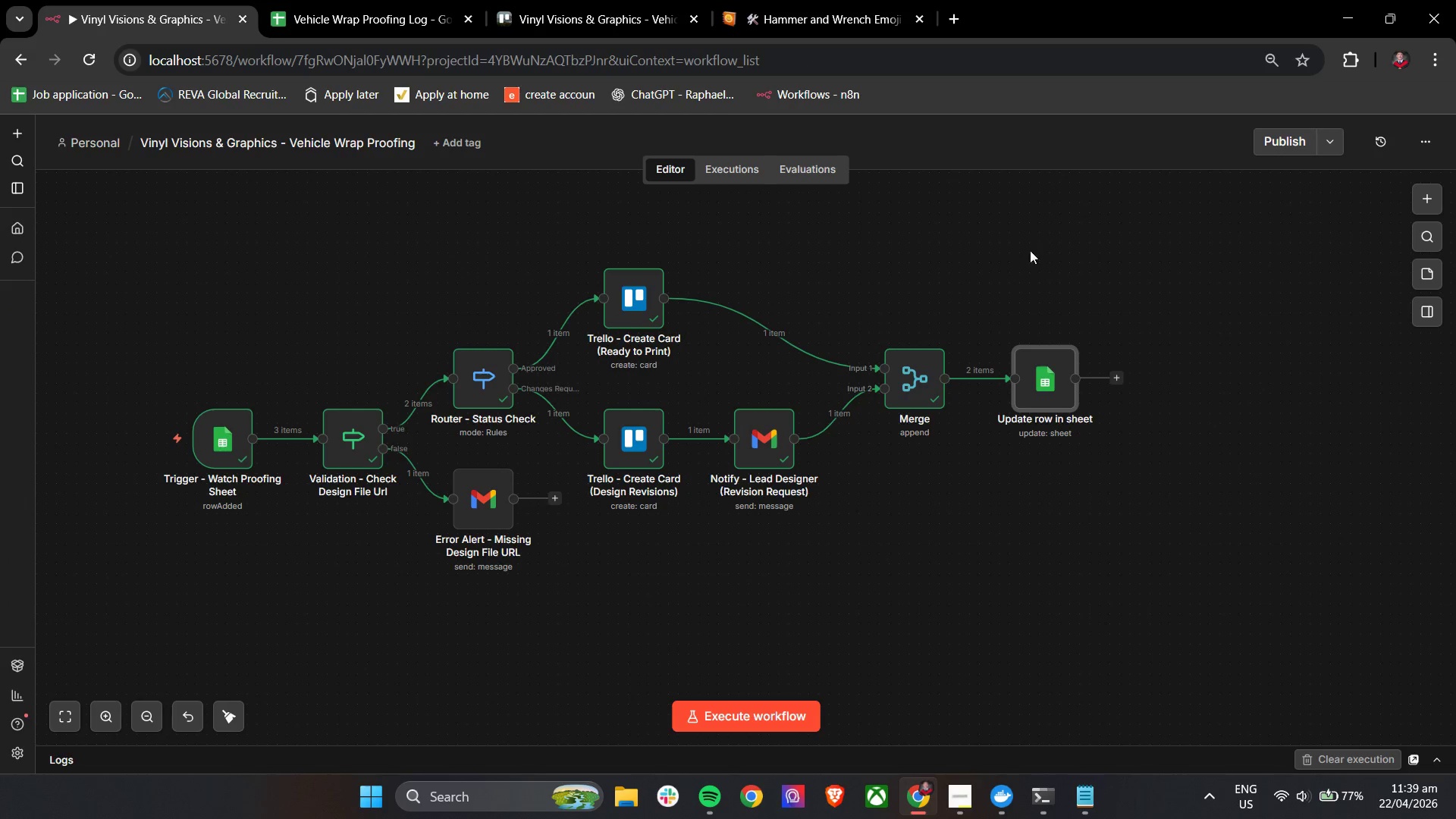 
left_click_drag(start_coordinate=[632, 310], to_coordinate=[689, 286])
 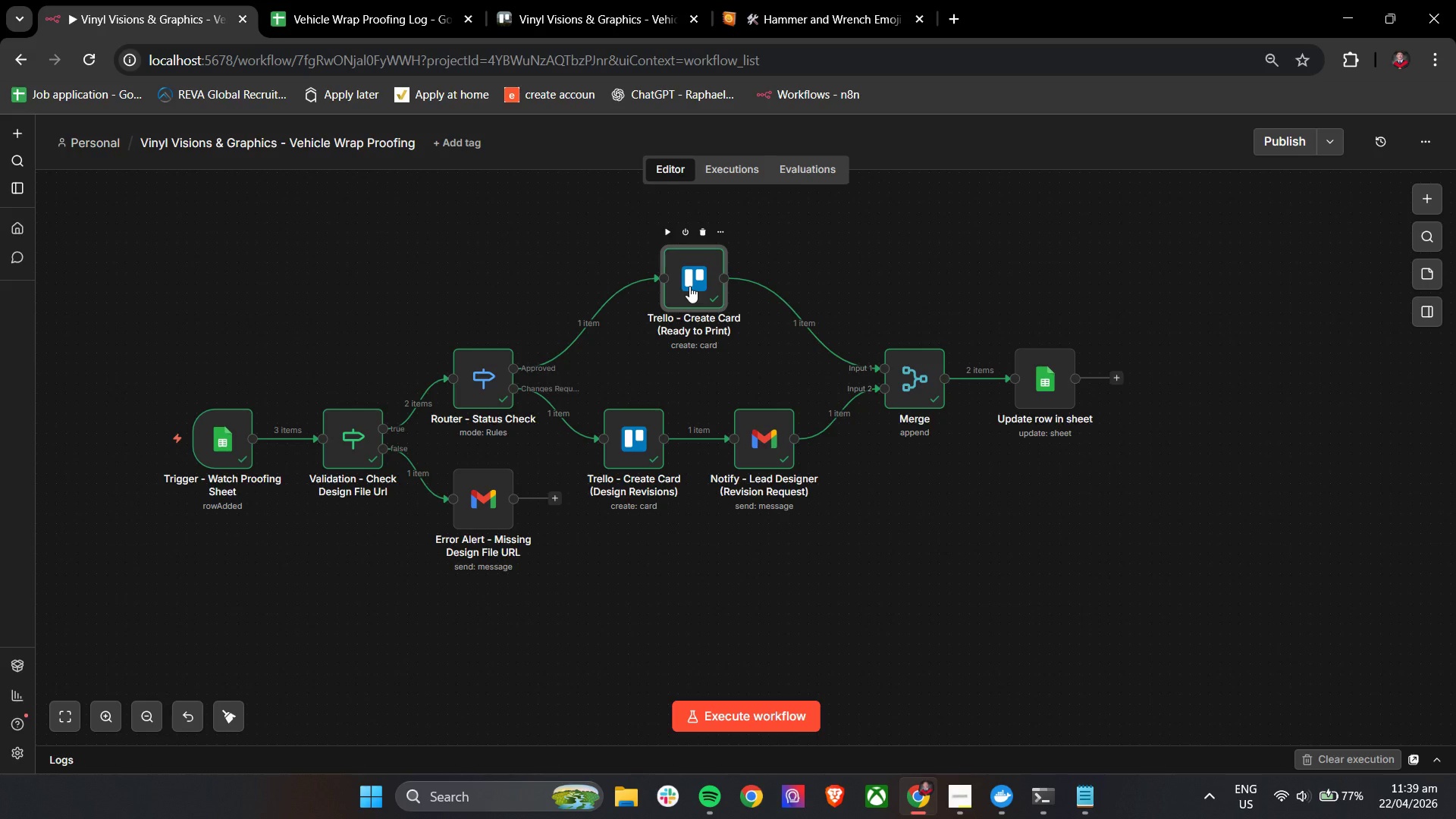 
wait(10.38)
 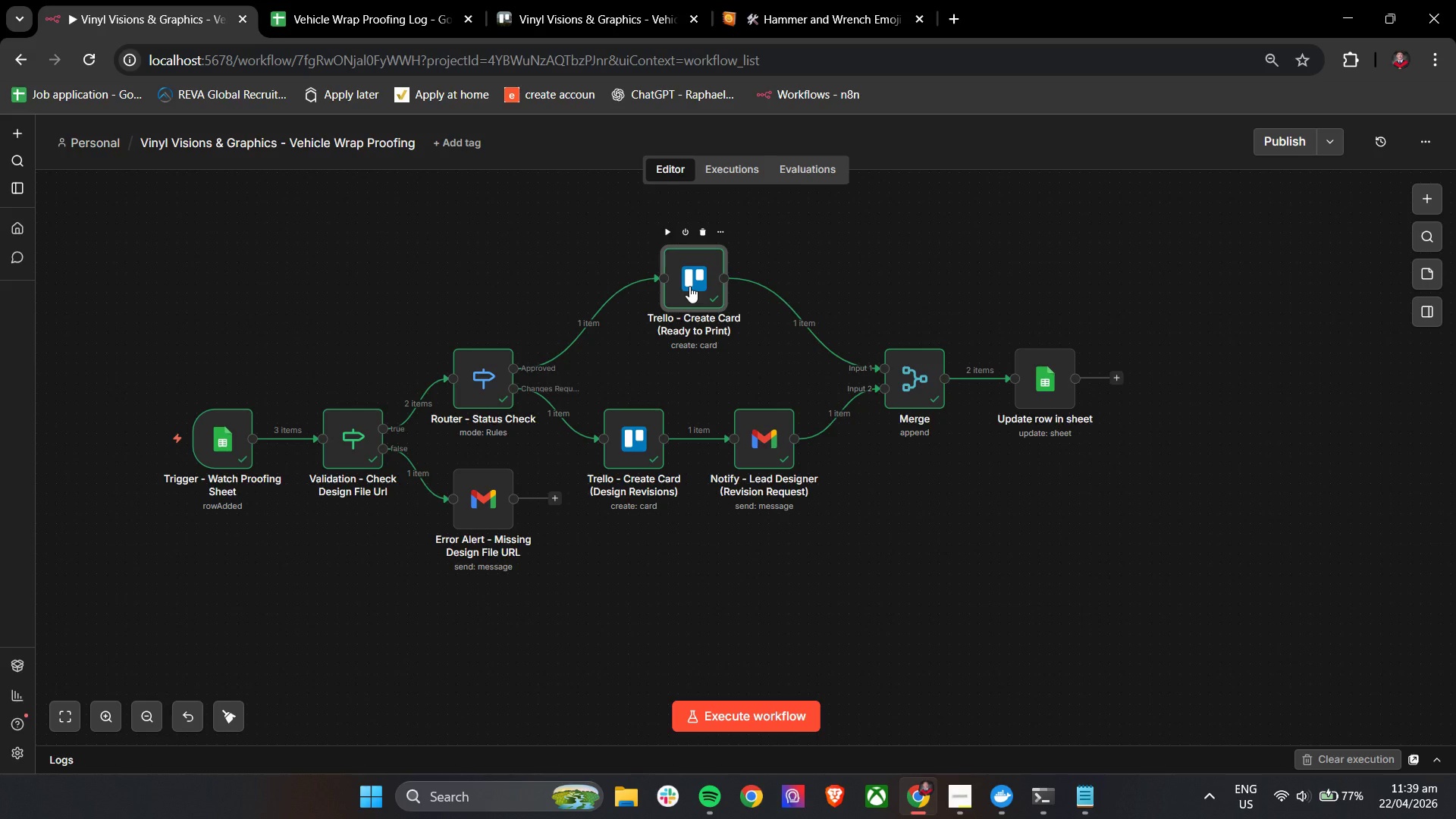 
double_click([930, 388])
 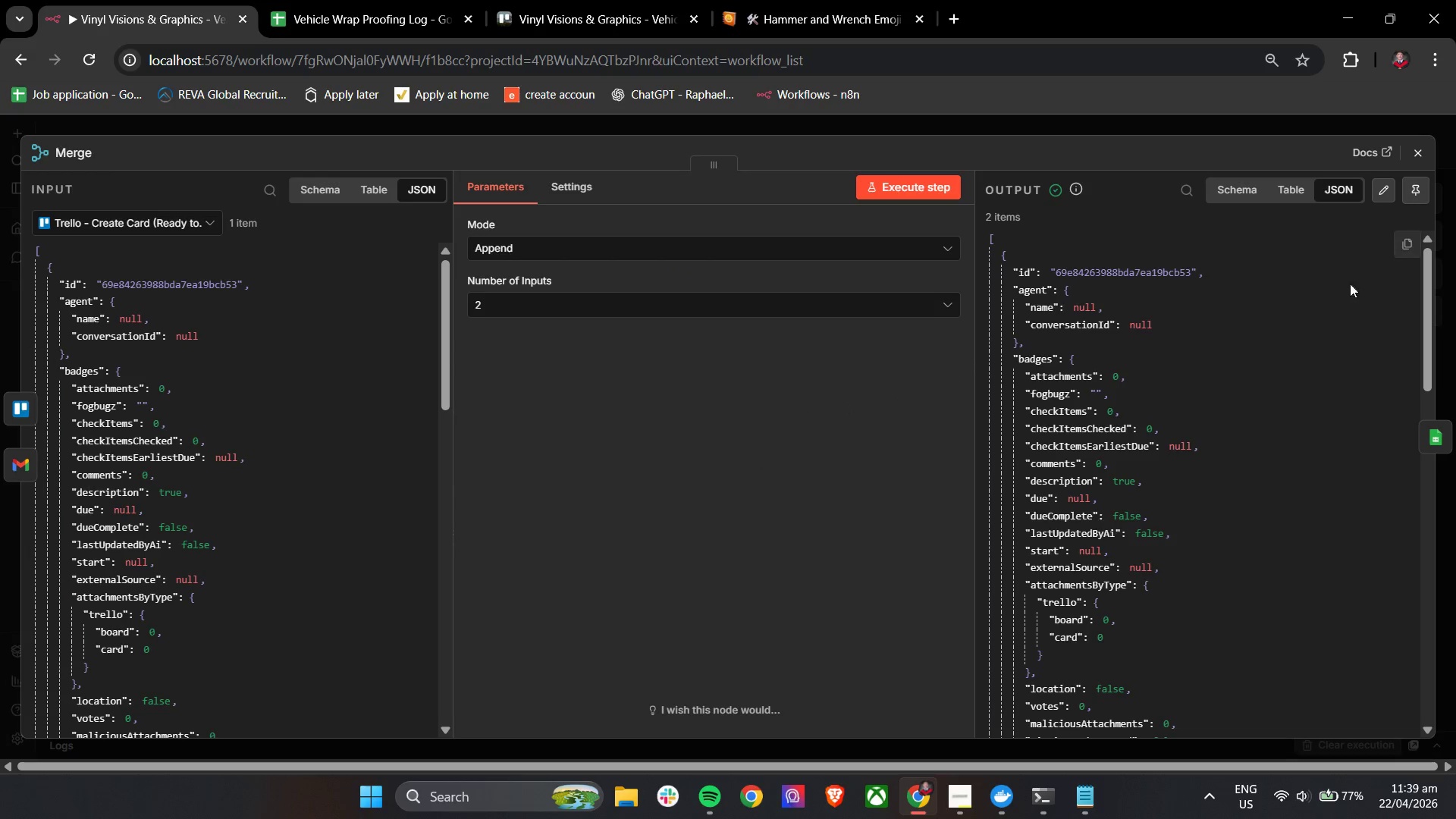 
scroll: coordinate [1045, 494], scroll_direction: down, amount: 18.0
 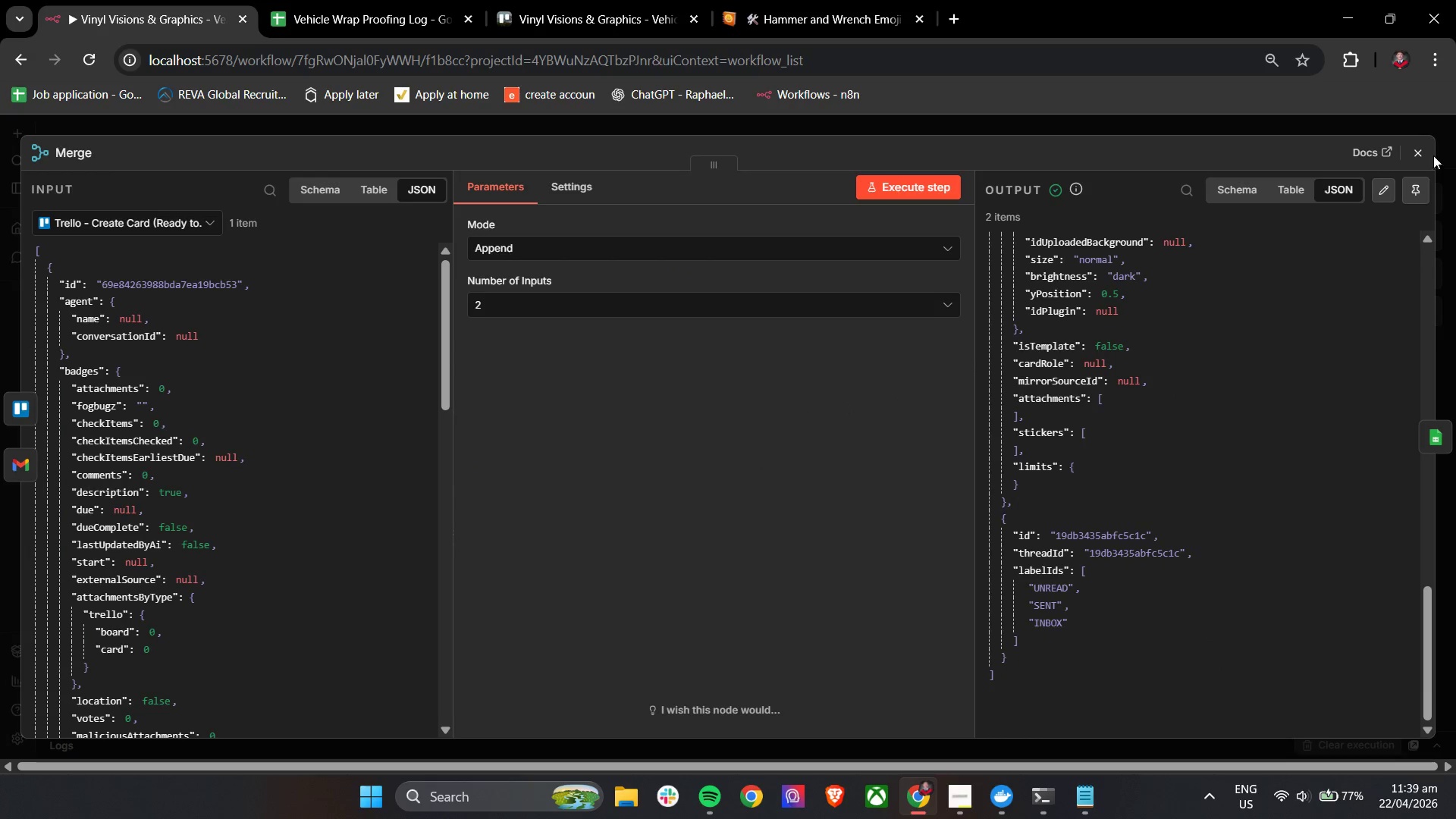 
left_click([1427, 150])
 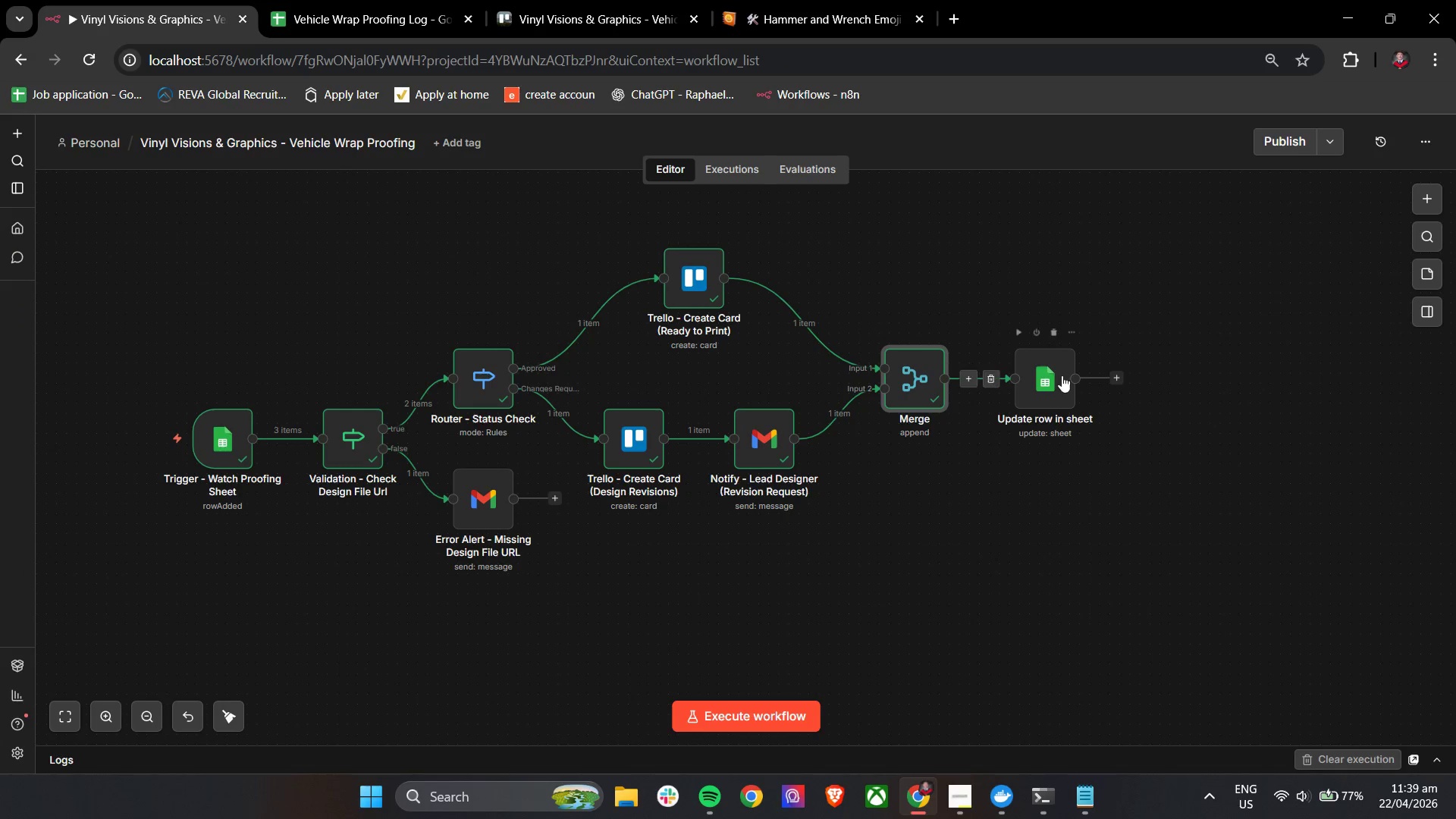 
double_click([1063, 375])
 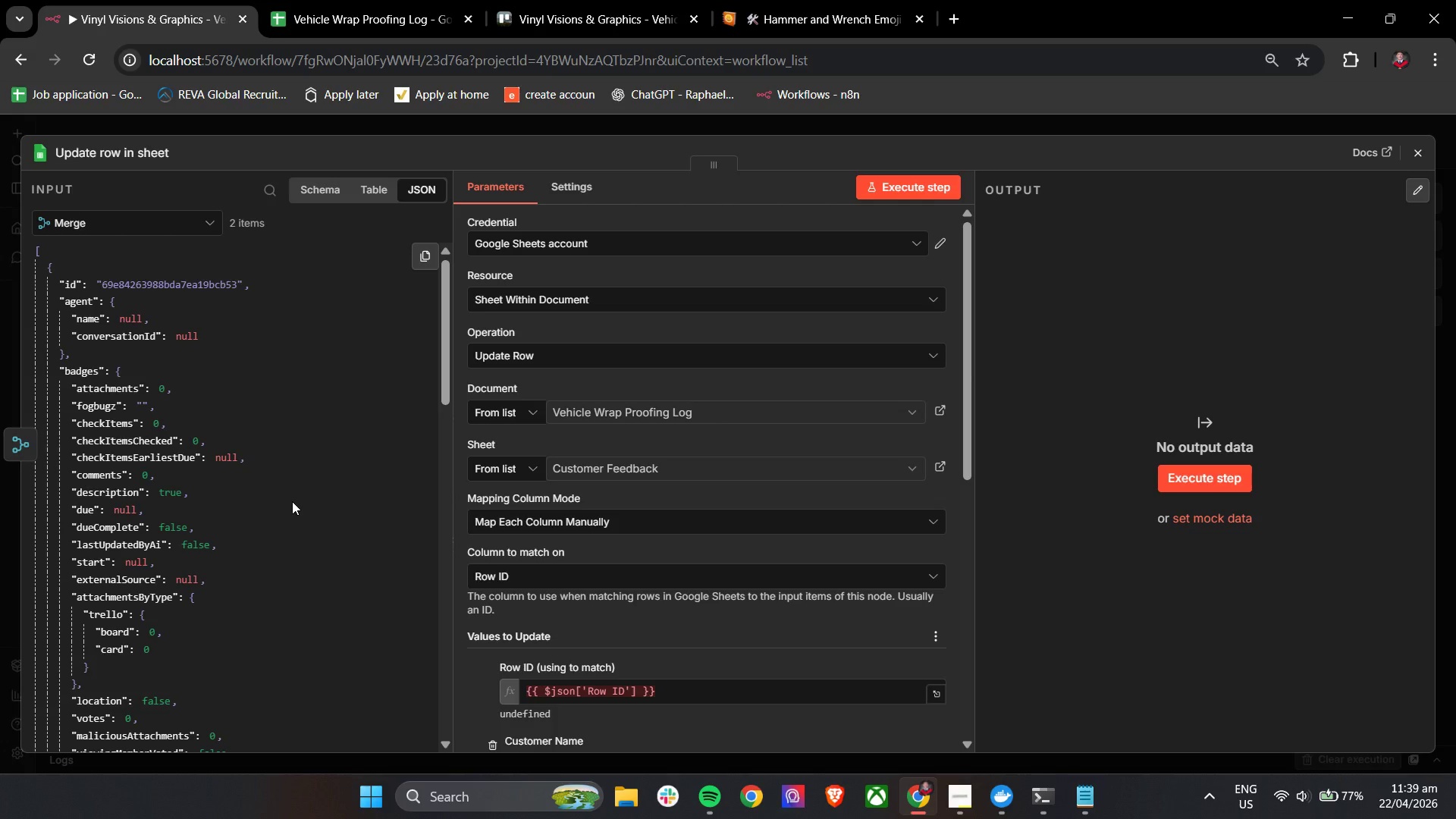 
wait(13.14)
 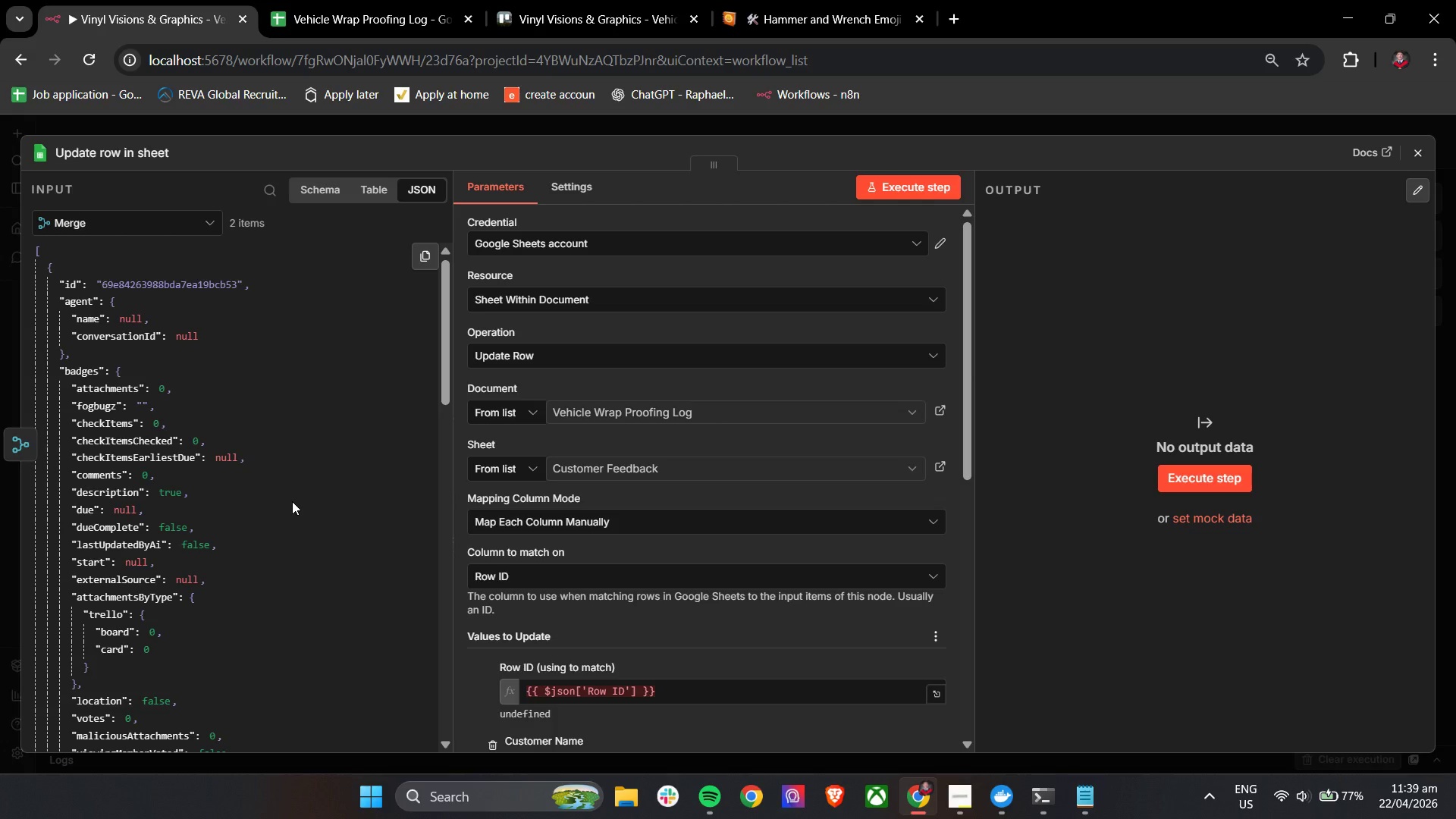 
left_click_drag(start_coordinate=[446, 378], to_coordinate=[463, 513])
 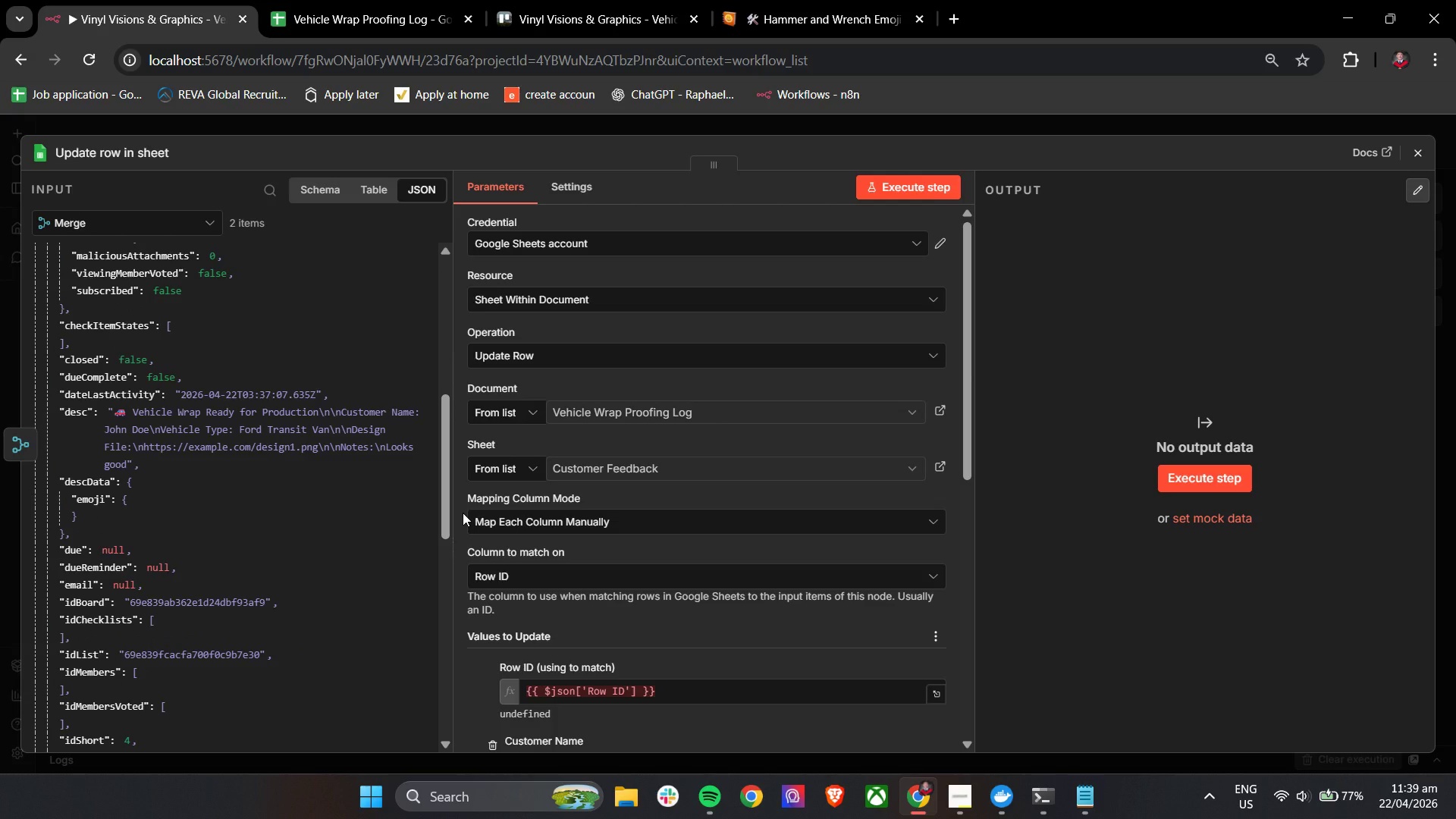 
wait(7.3)
 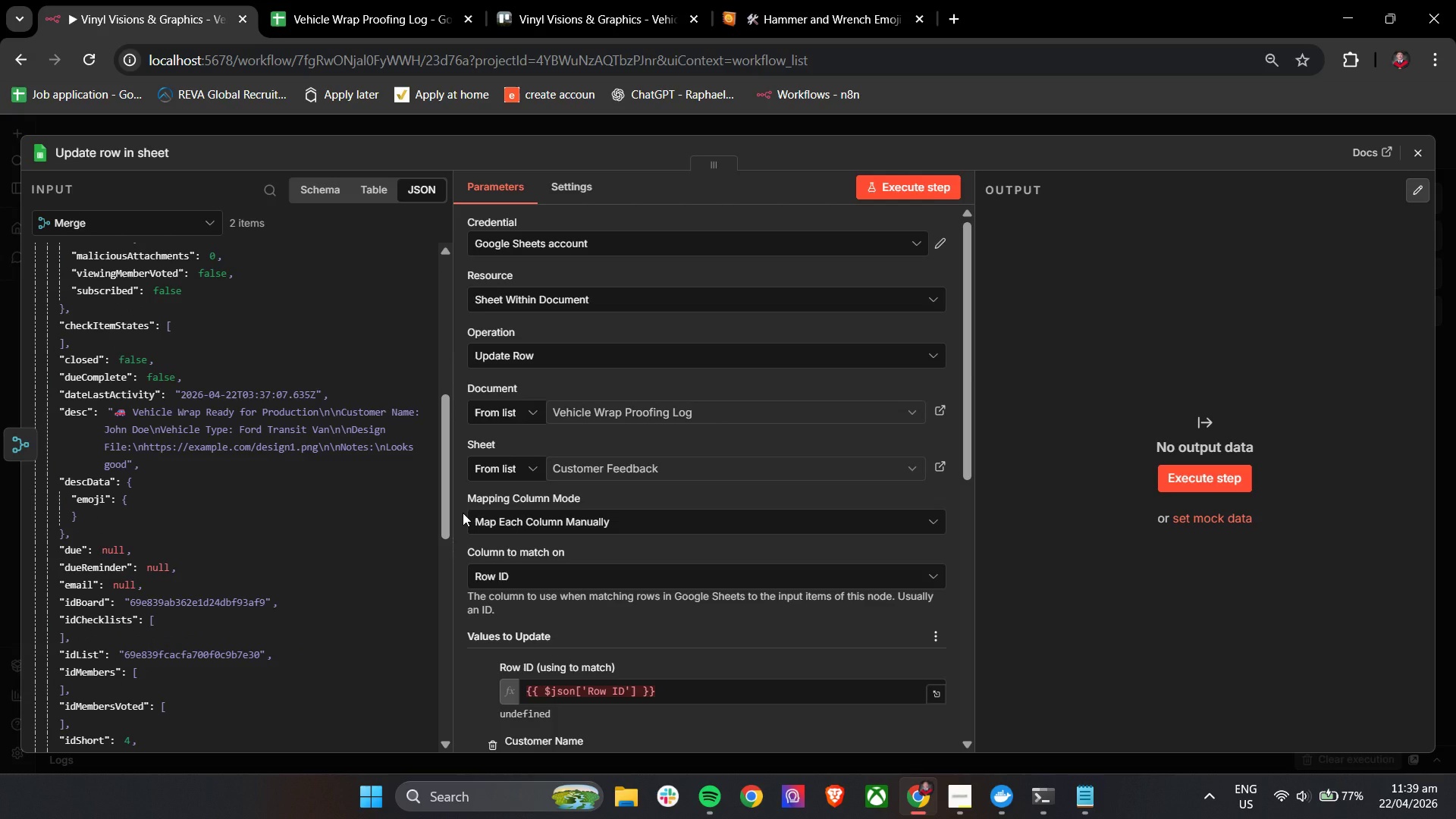 
left_click_drag(start_coordinate=[446, 455], to_coordinate=[450, 589])
 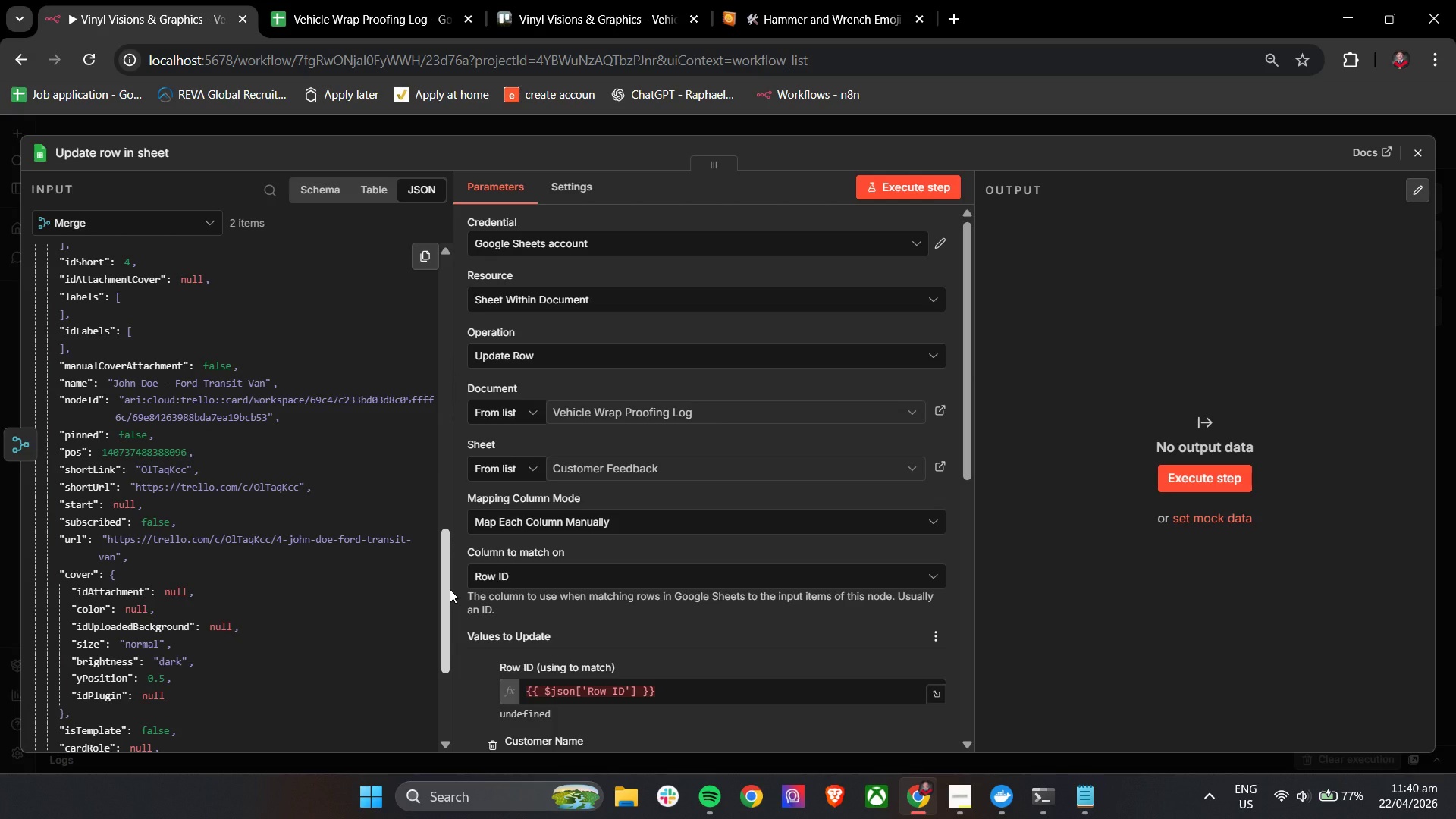 
left_click_drag(start_coordinate=[450, 589], to_coordinate=[440, 687])
 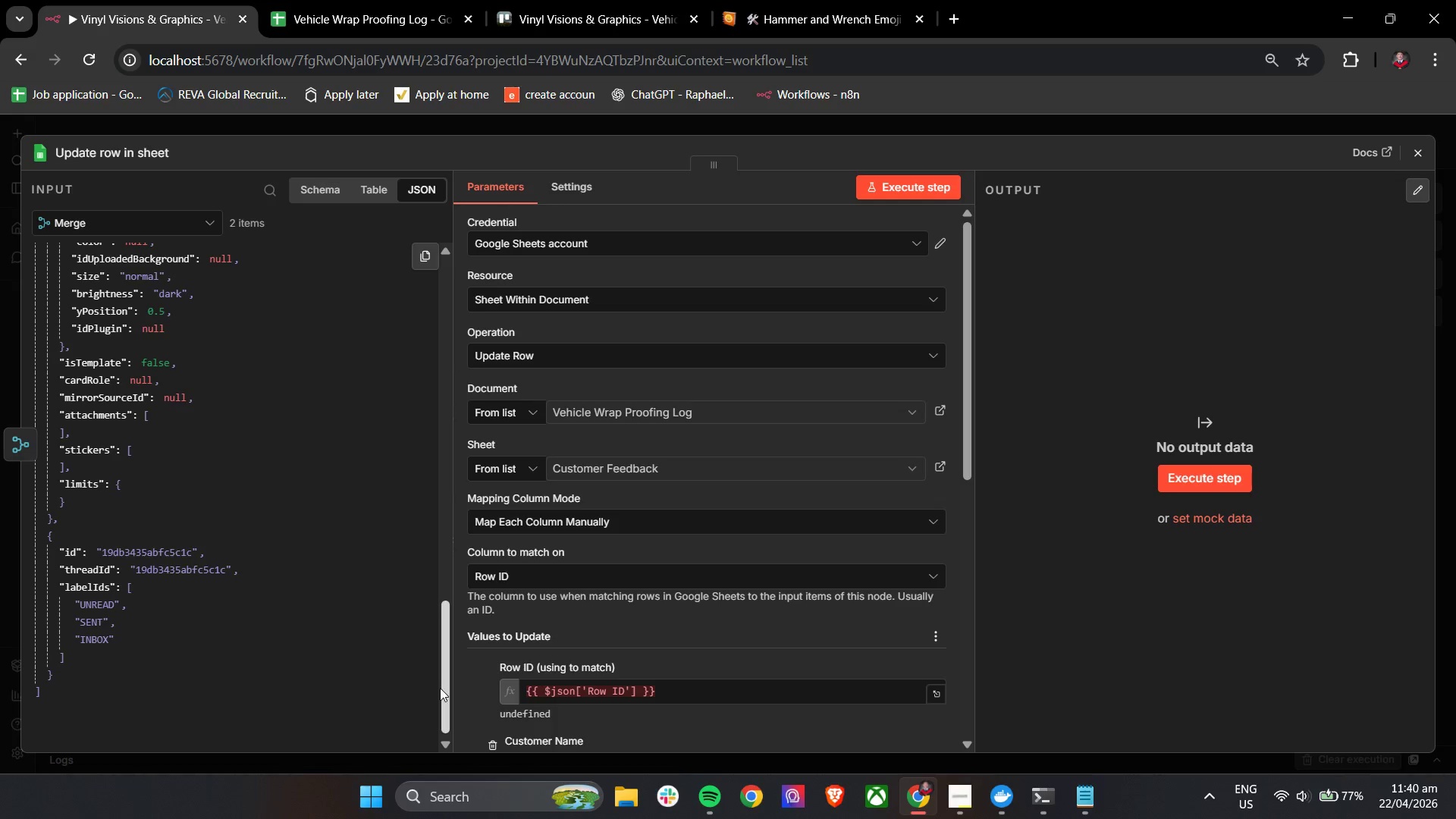 
wait(6.27)
 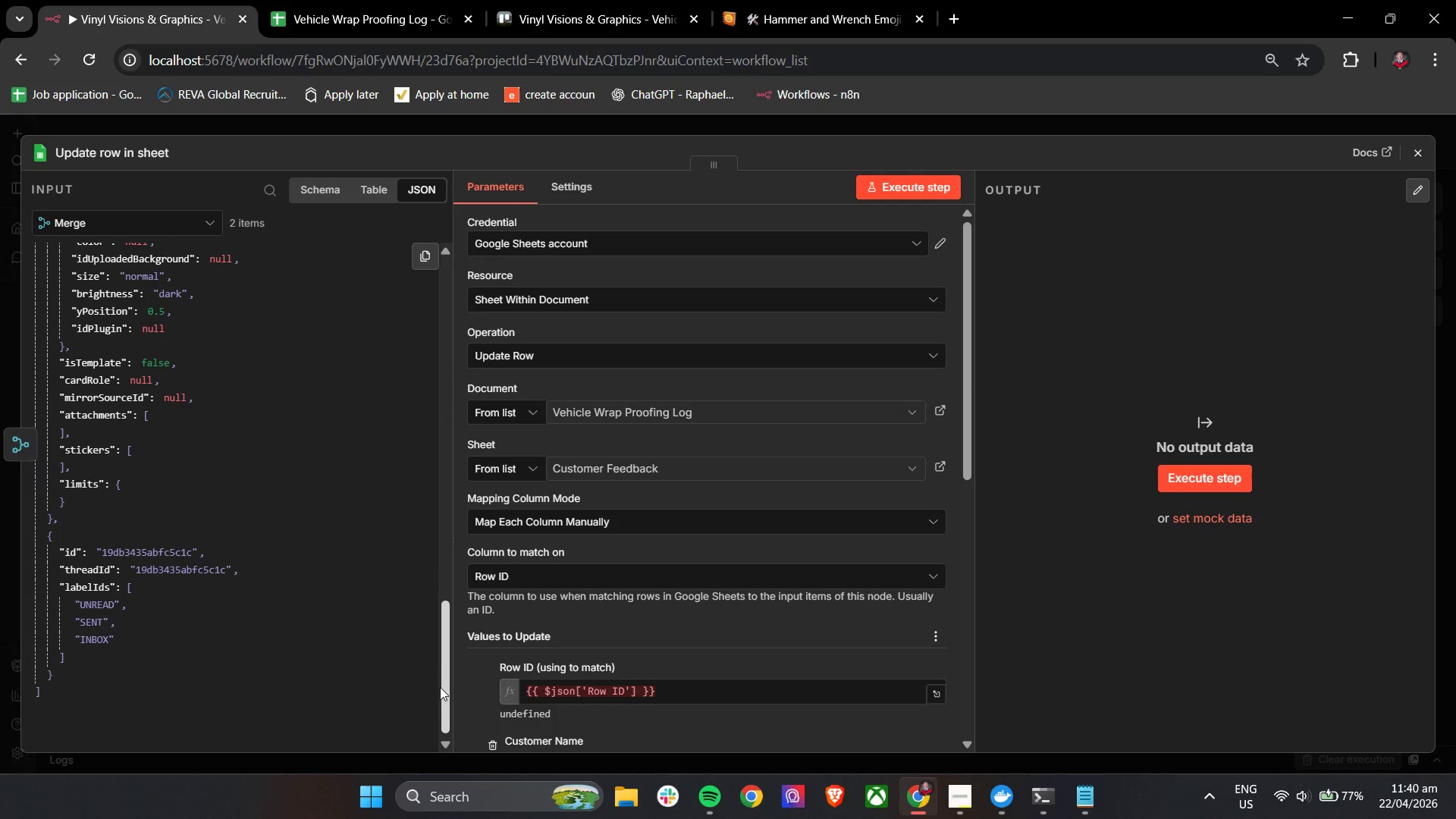 
left_click([625, 690])
 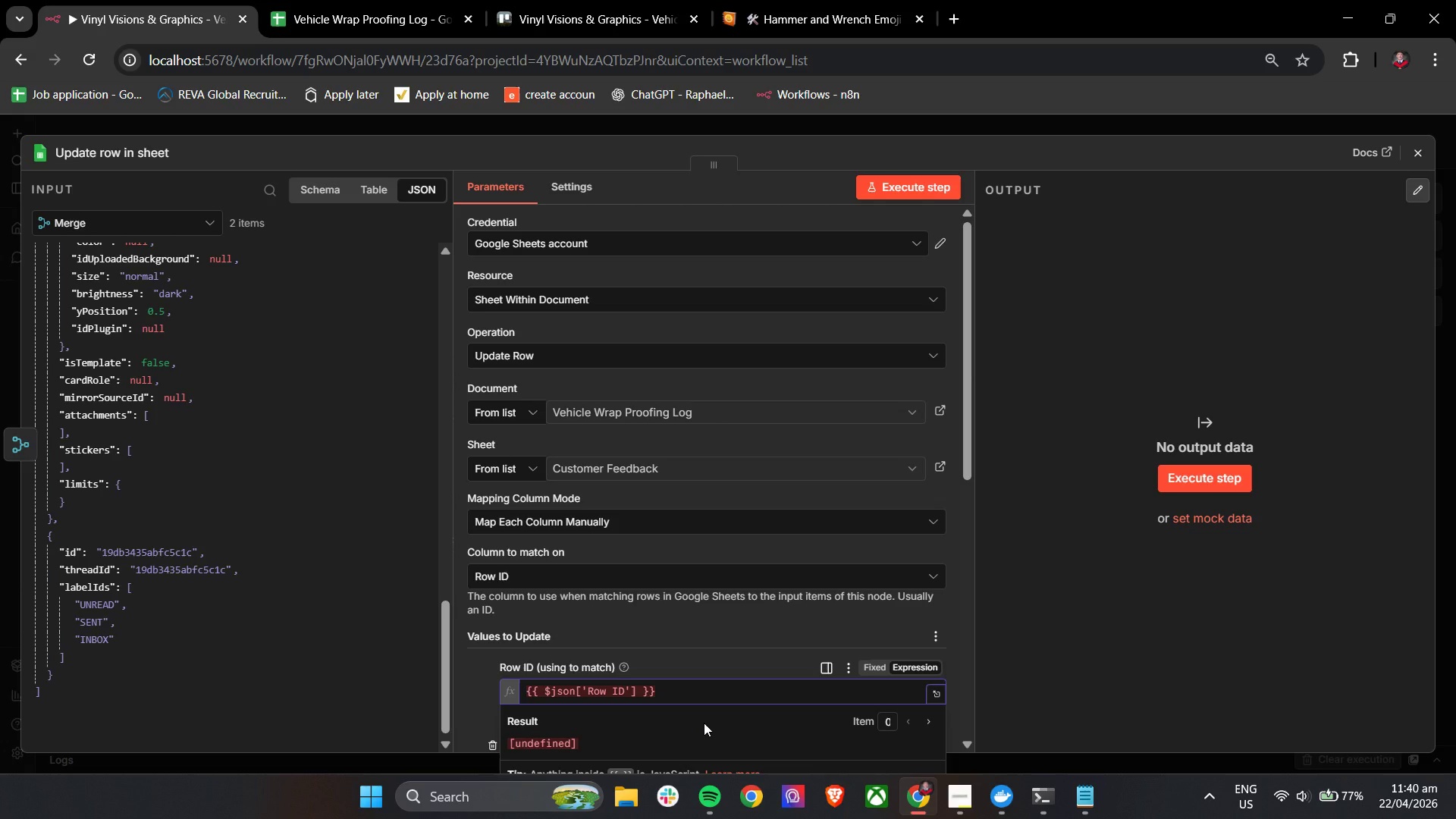 
key(Backspace)
 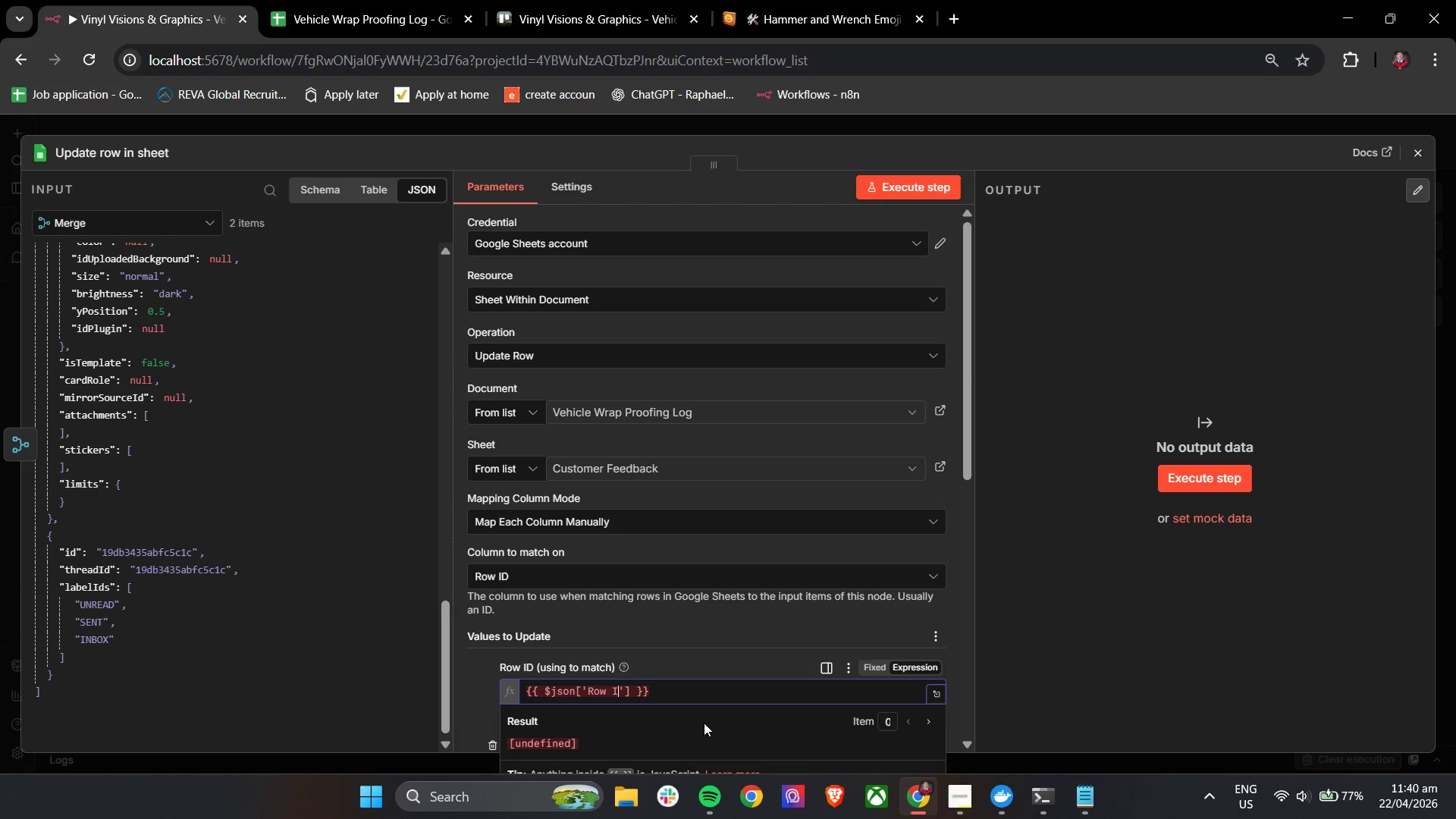 
key(Backspace)
 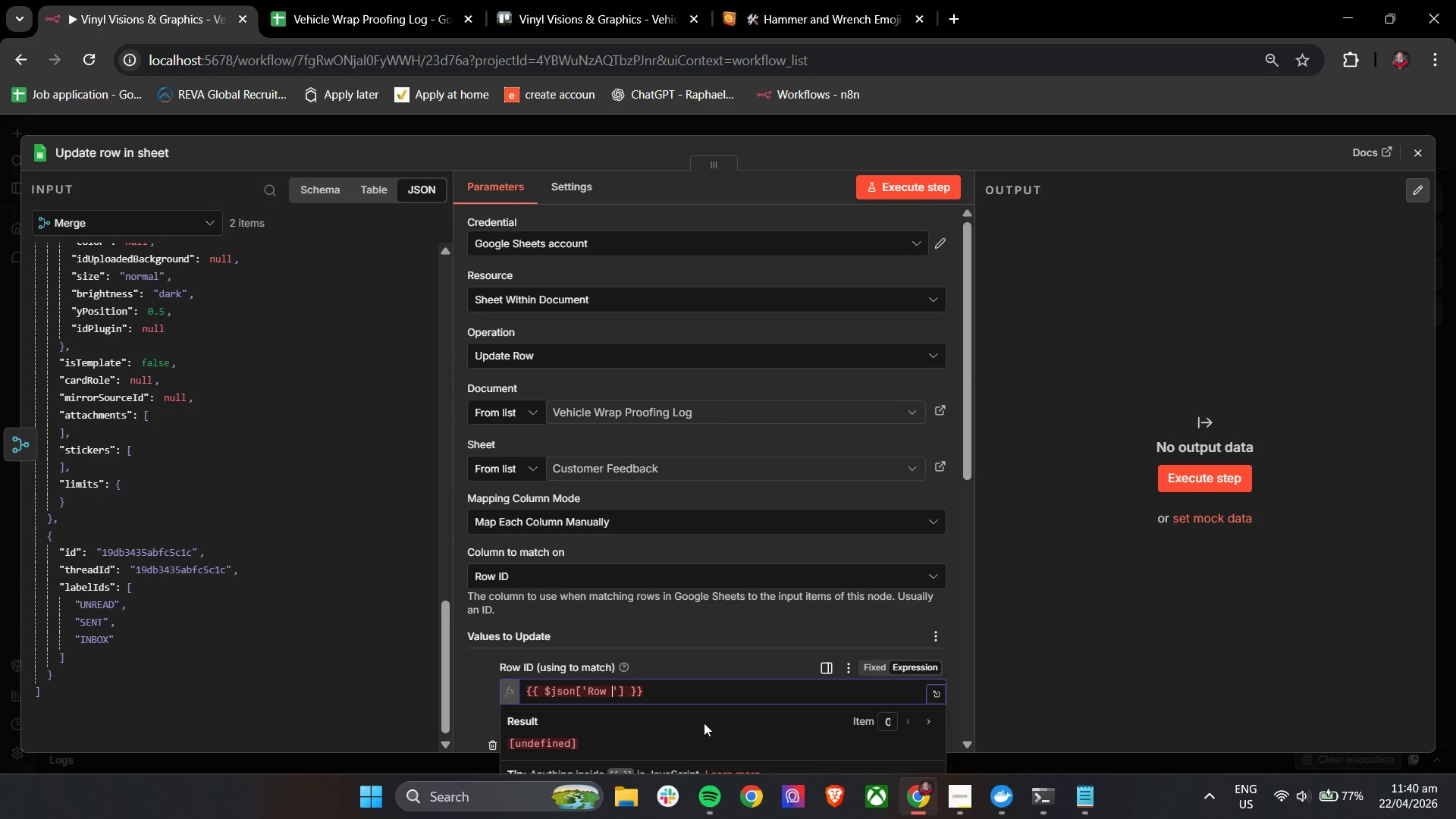 
key(Backspace)
 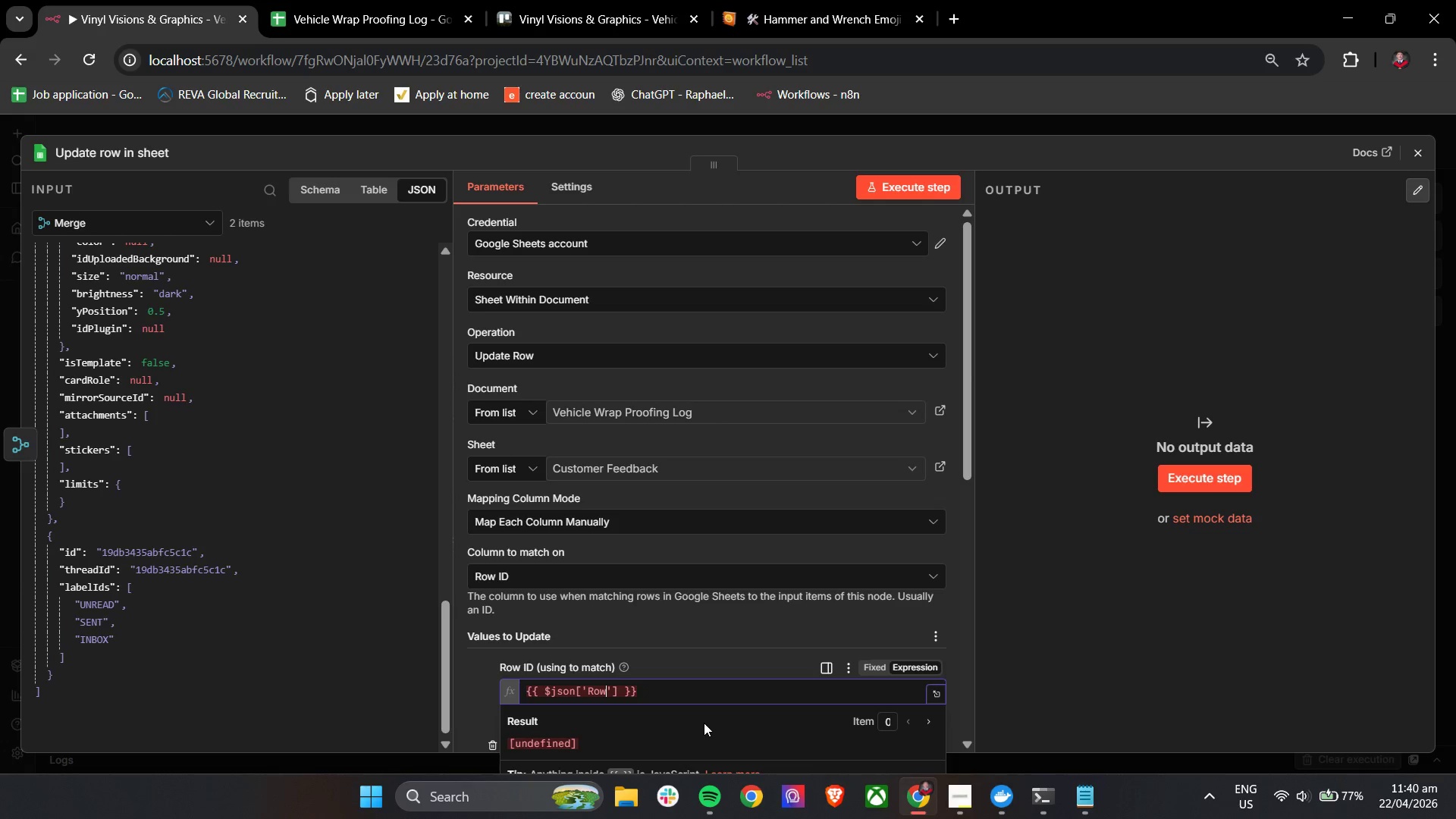 
key(Backspace)
 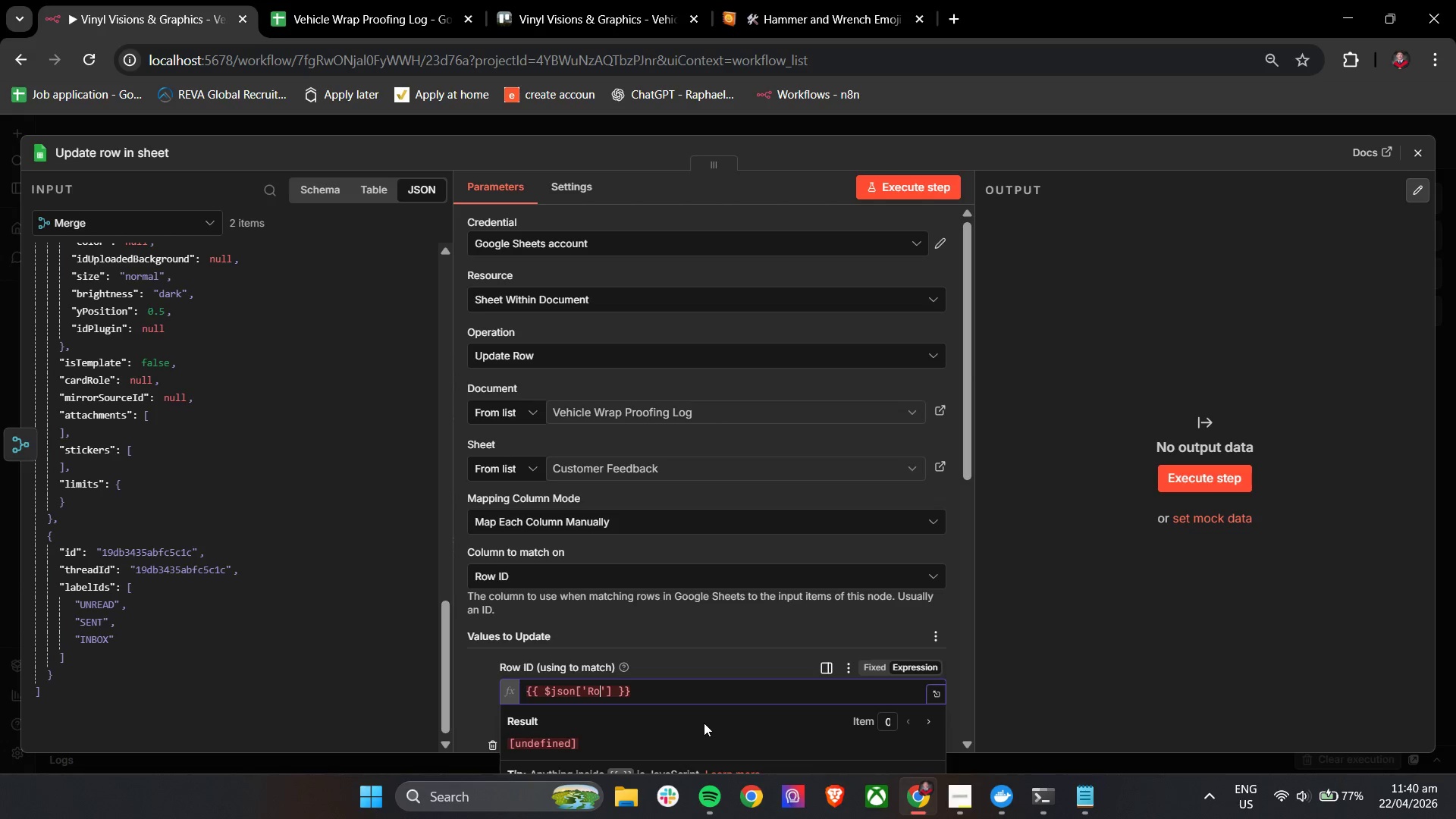 
key(Backspace)
 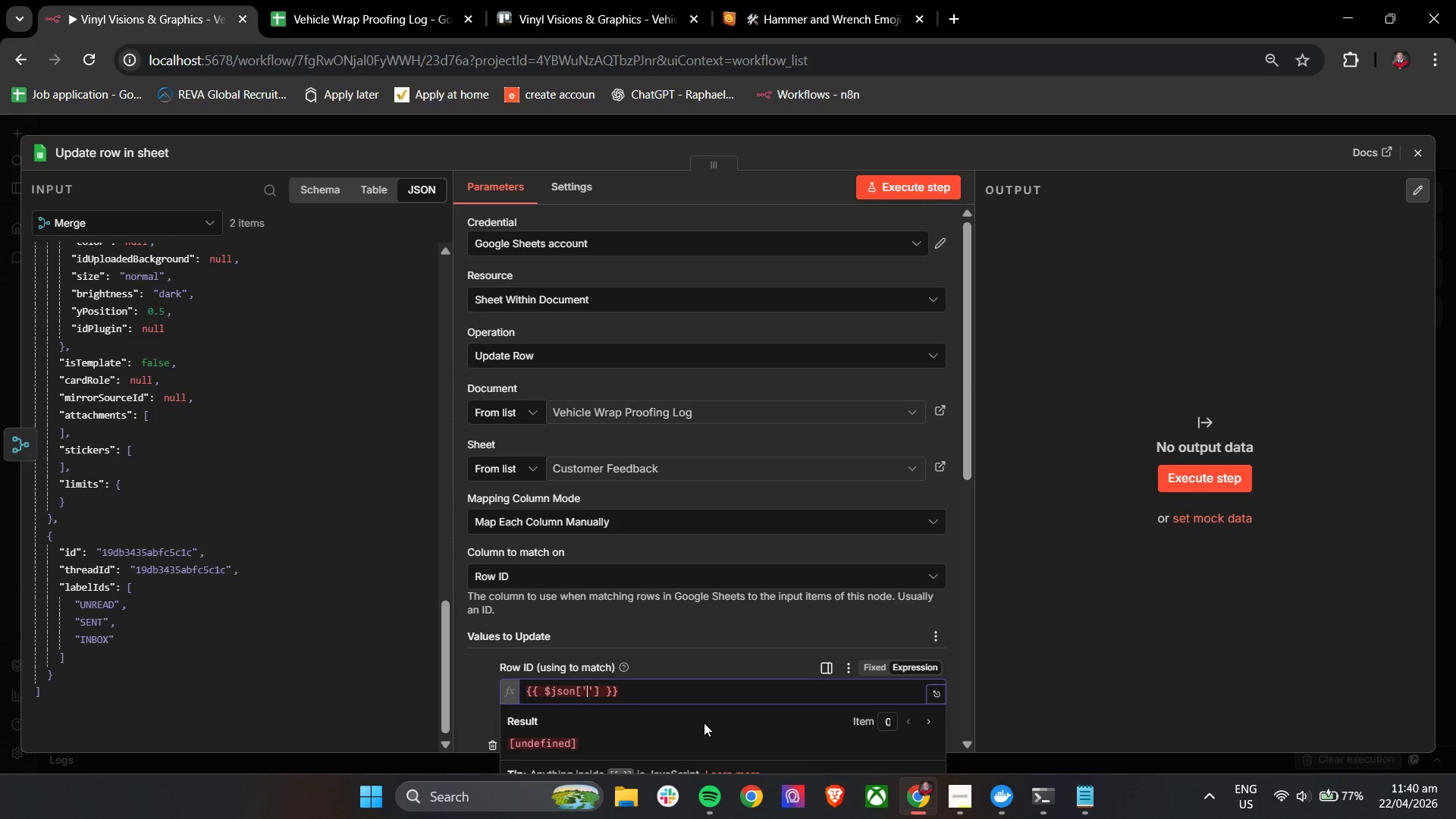 
key(Backspace)
 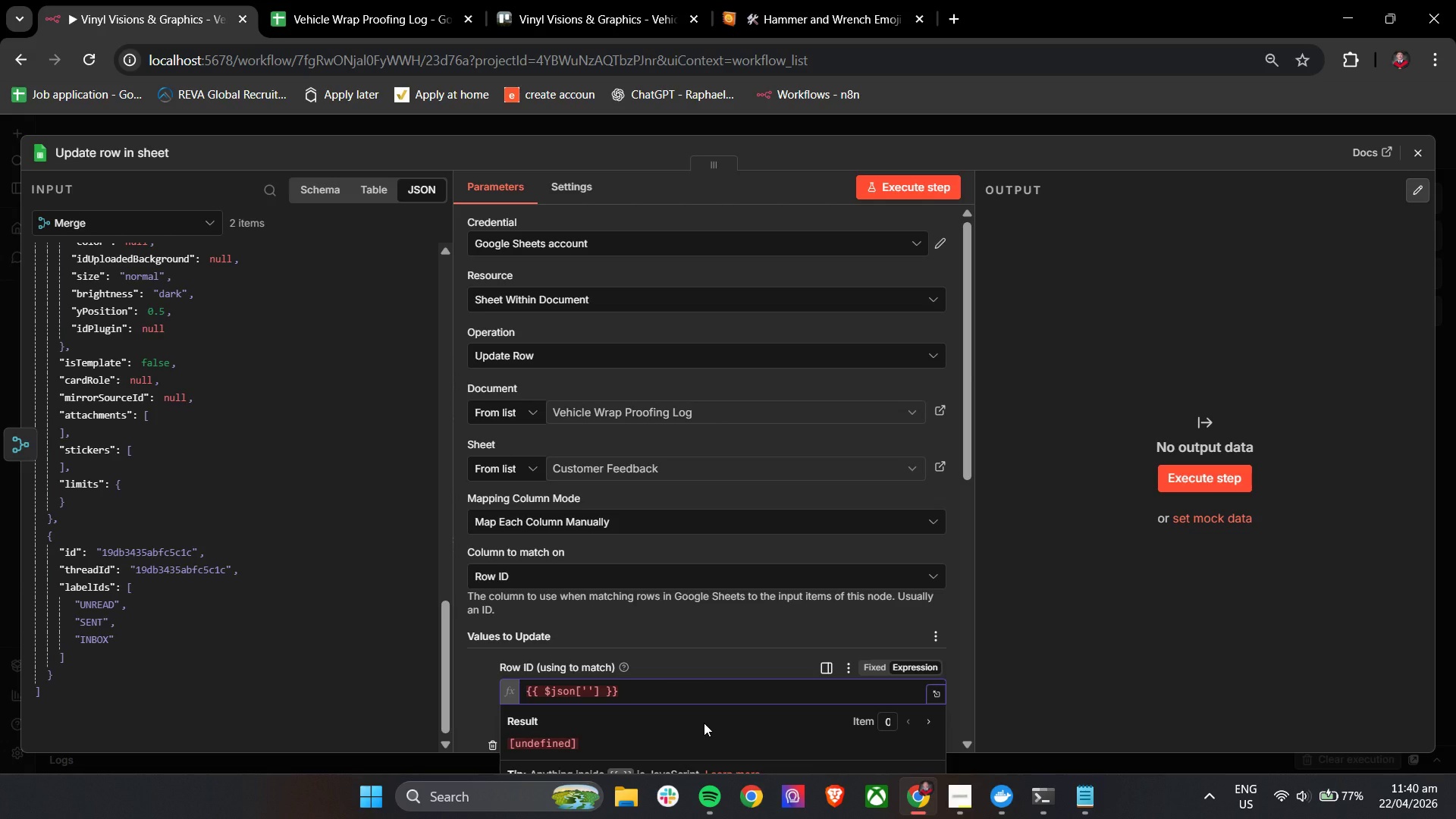 
key(Backspace)
 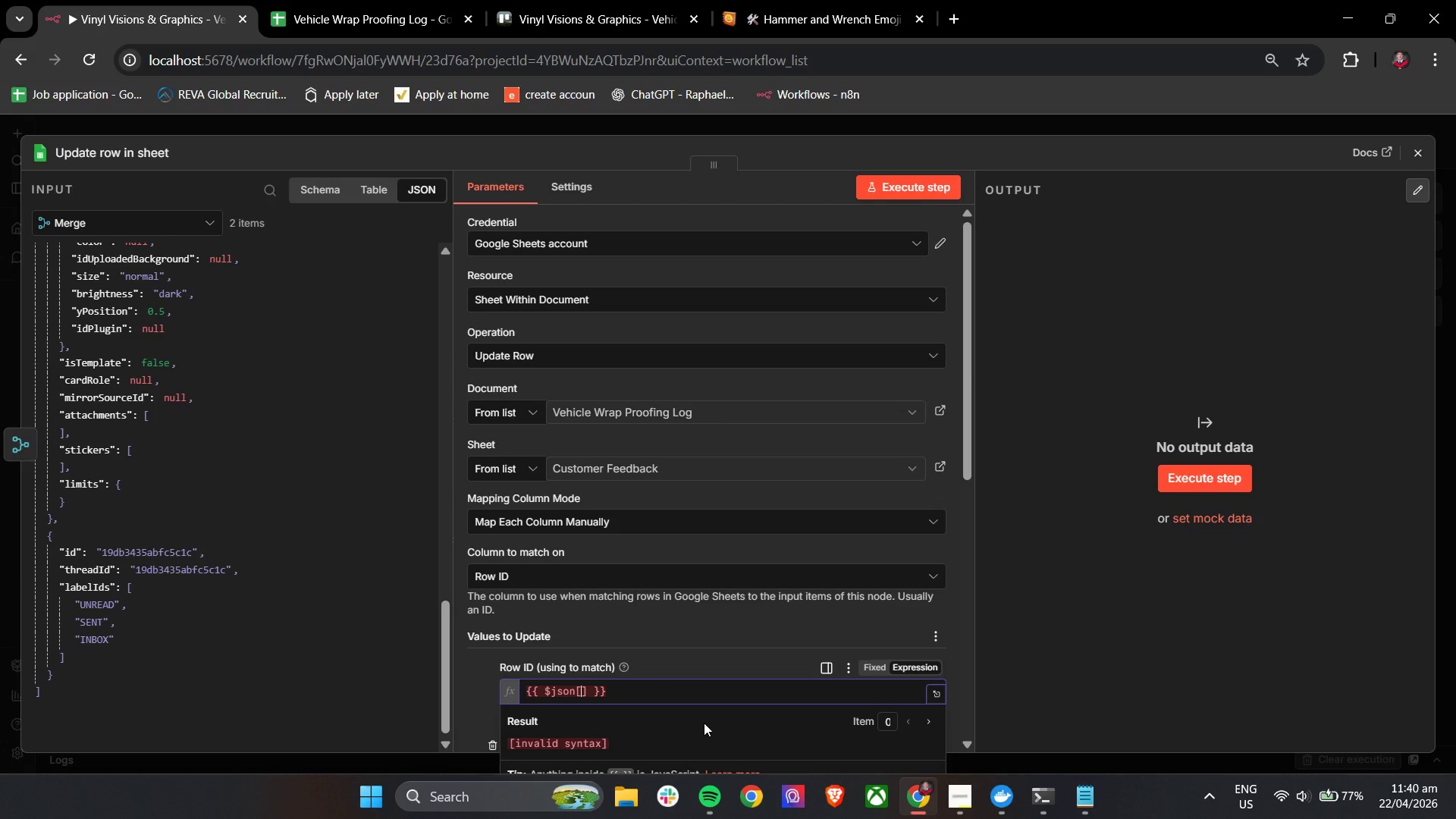 
key(ArrowRight)
 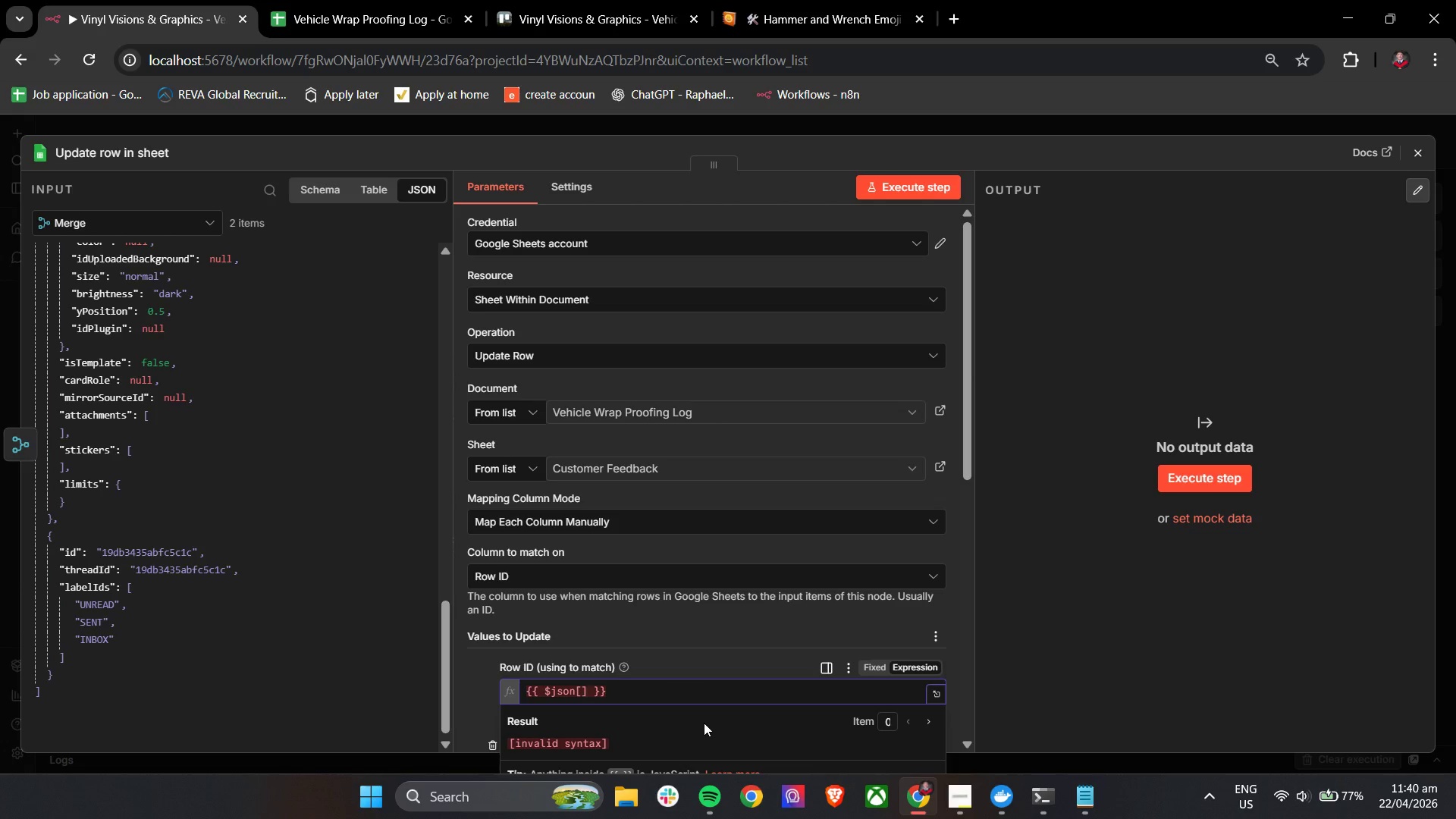 
key(Backspace)
 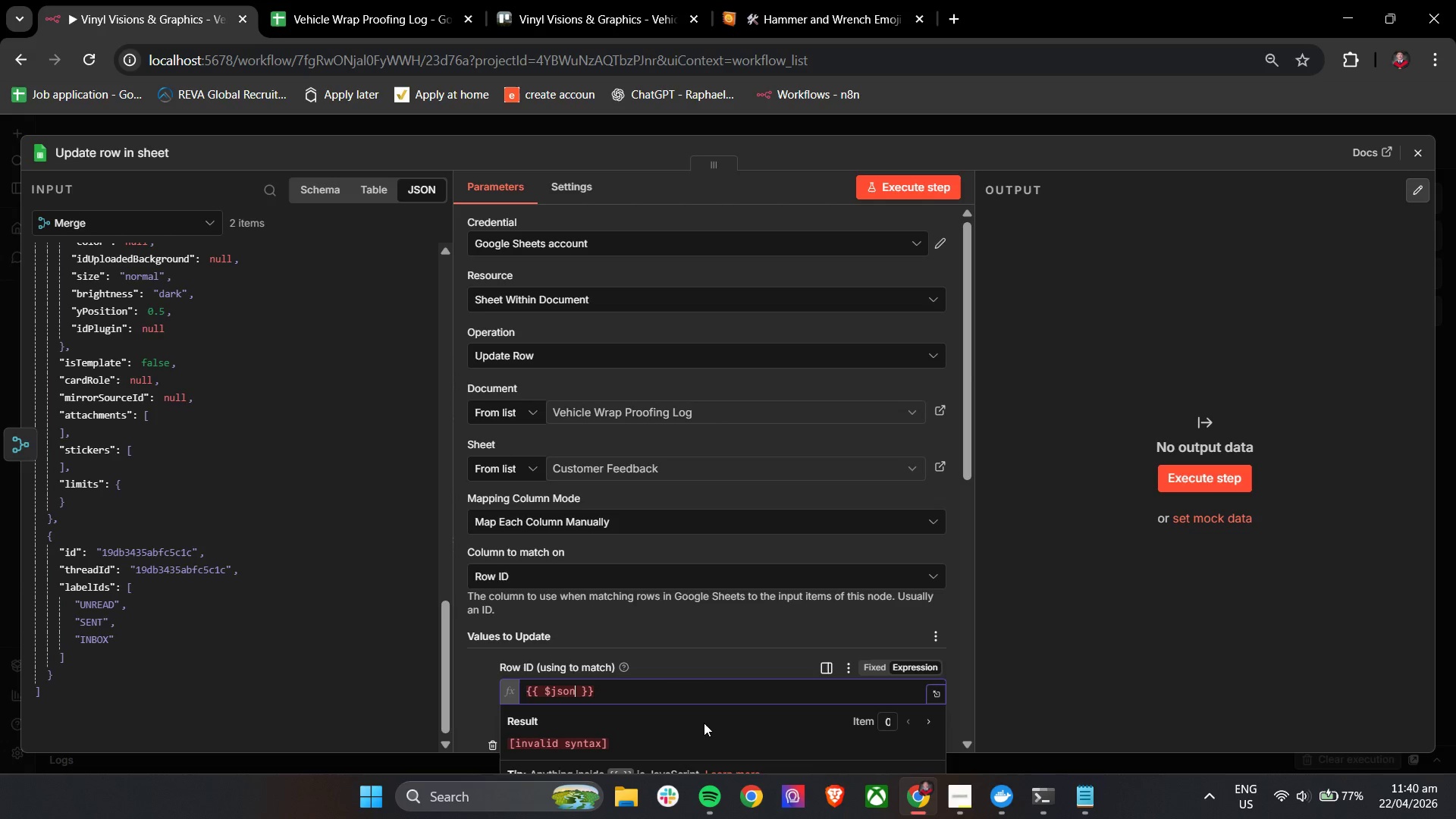 
key(Backspace)
 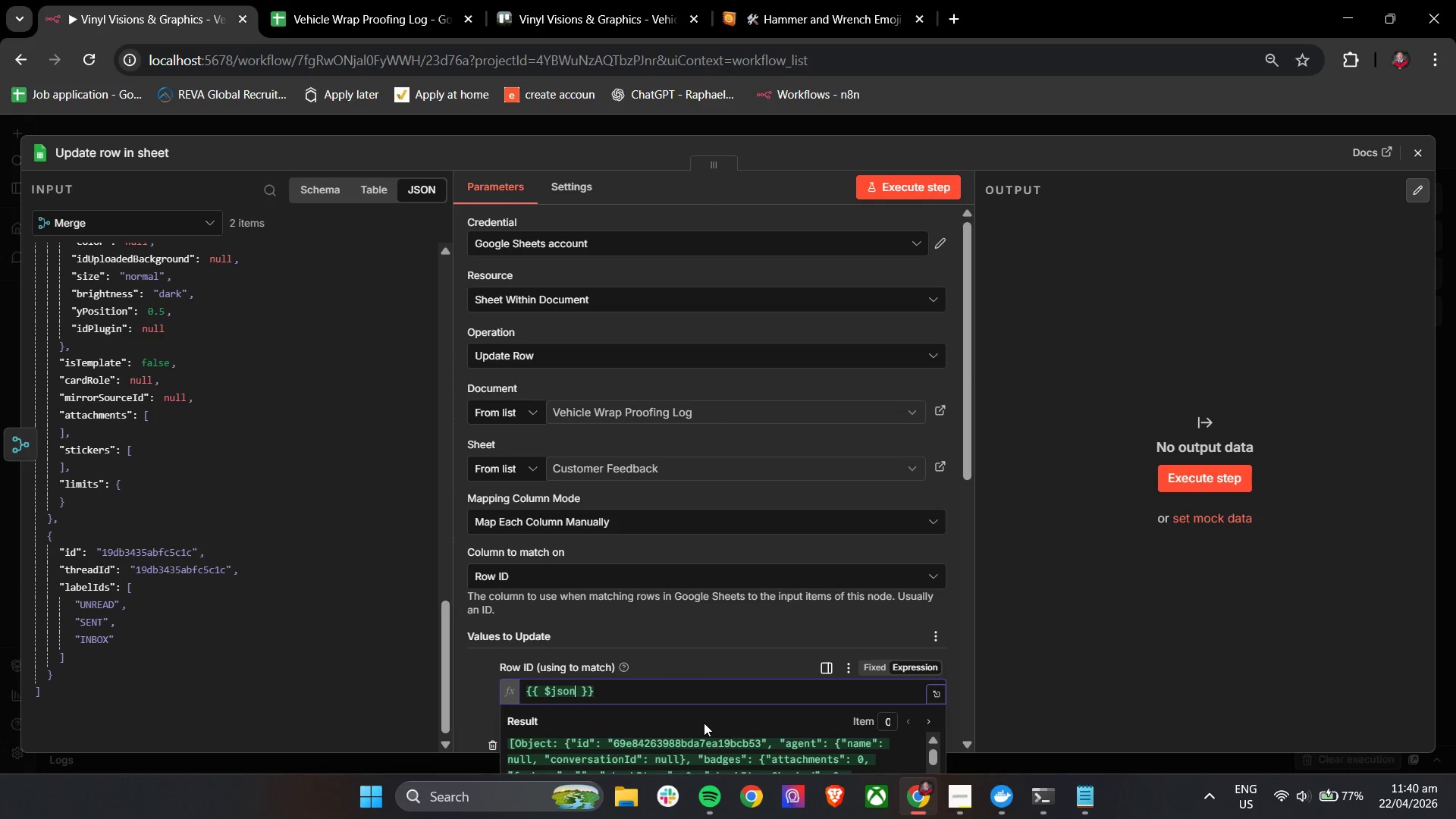 
key(BracketLeft)
 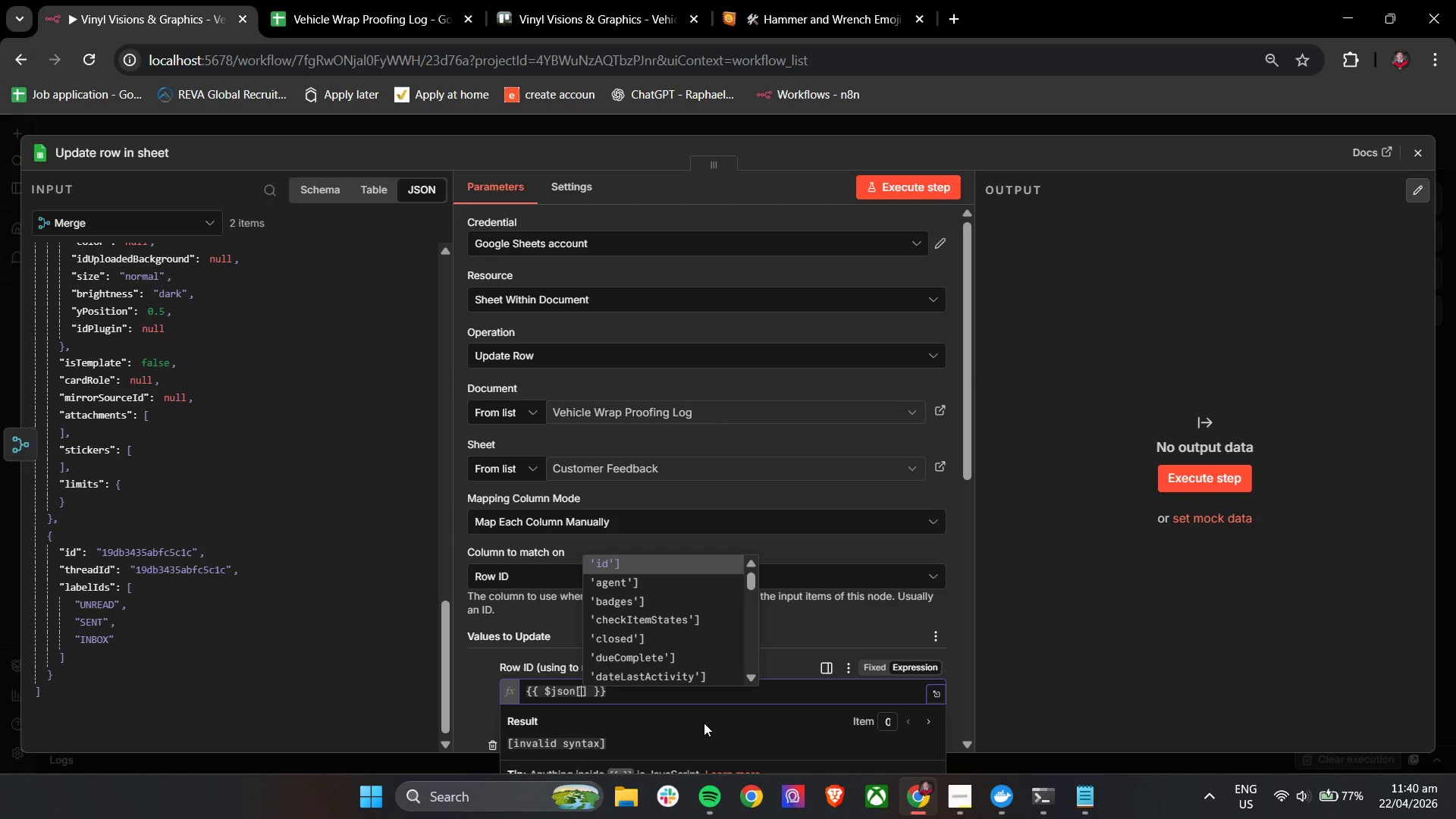 
wait(9.55)
 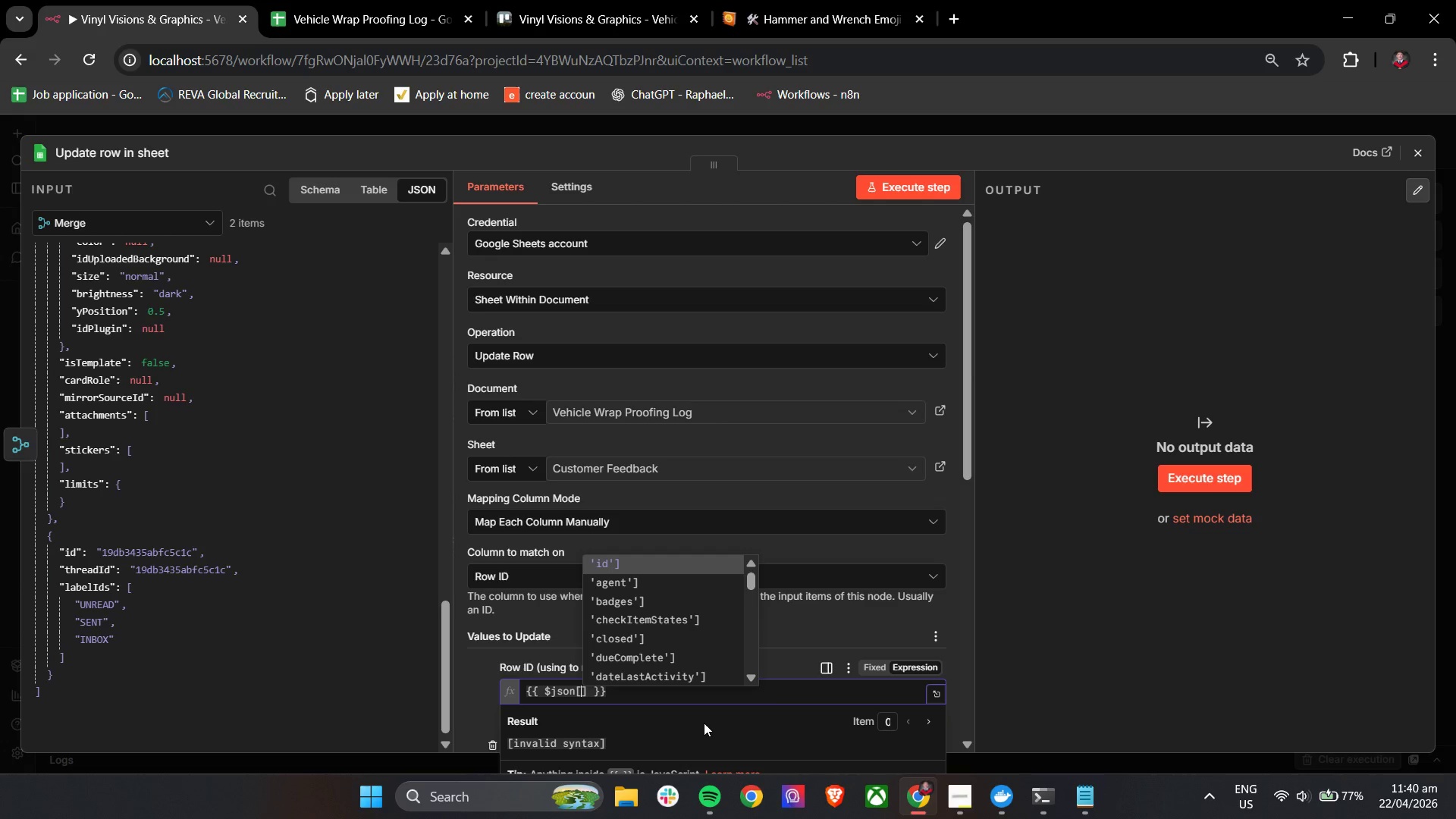 
left_click_drag(start_coordinate=[753, 580], to_coordinate=[752, 598])
 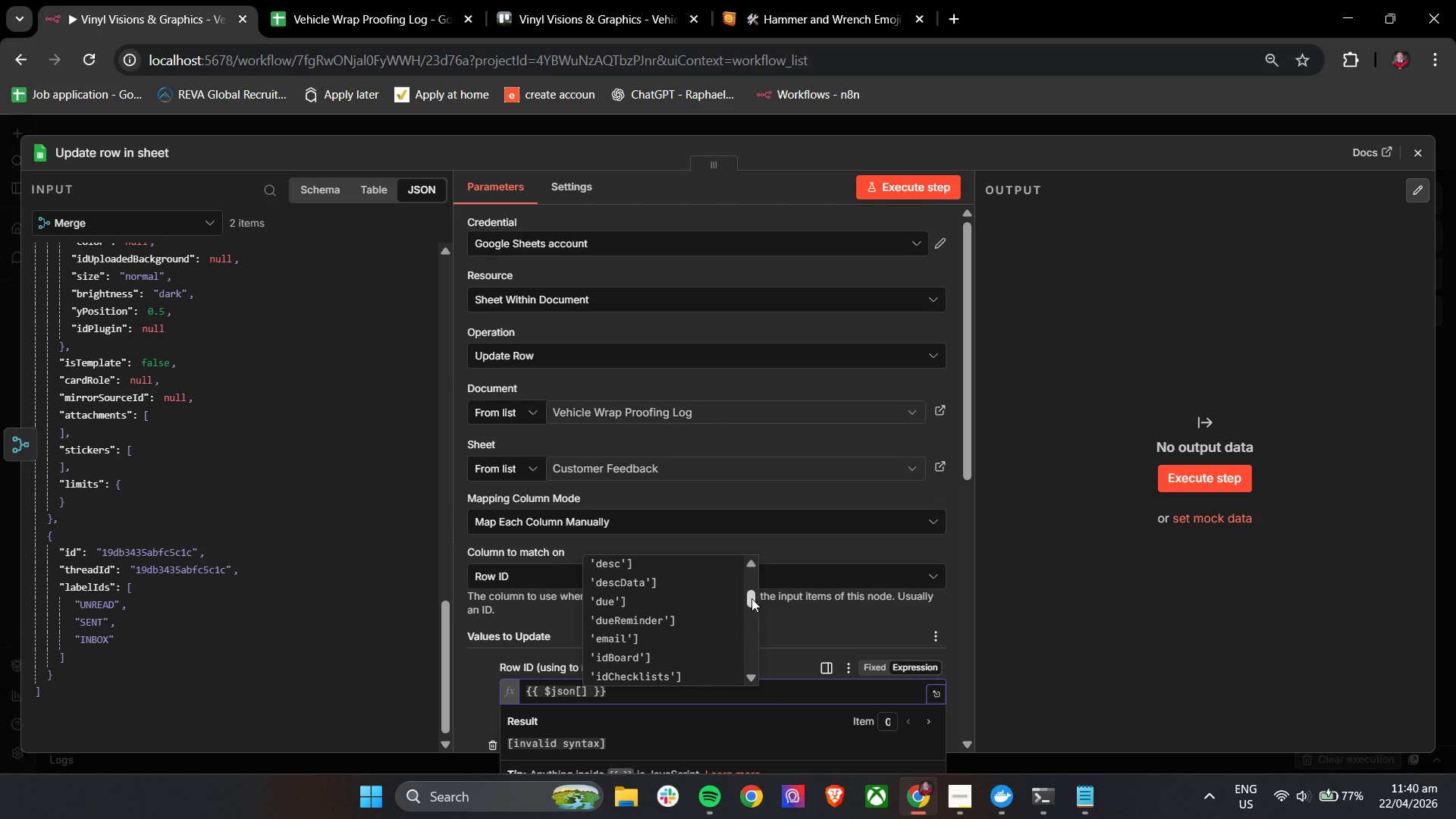 
wait(5.02)
 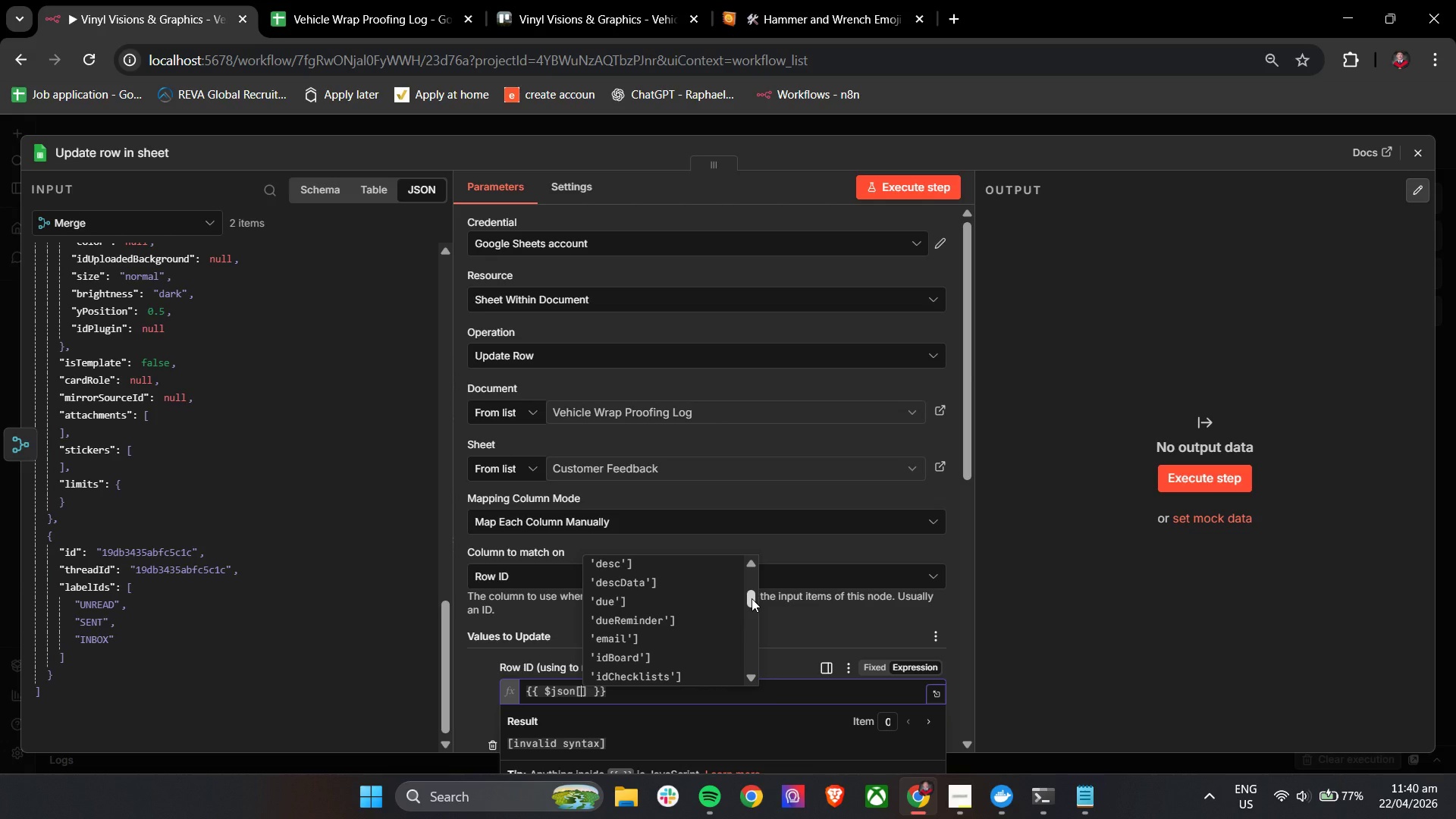 
left_click_drag(start_coordinate=[752, 598], to_coordinate=[750, 617])
 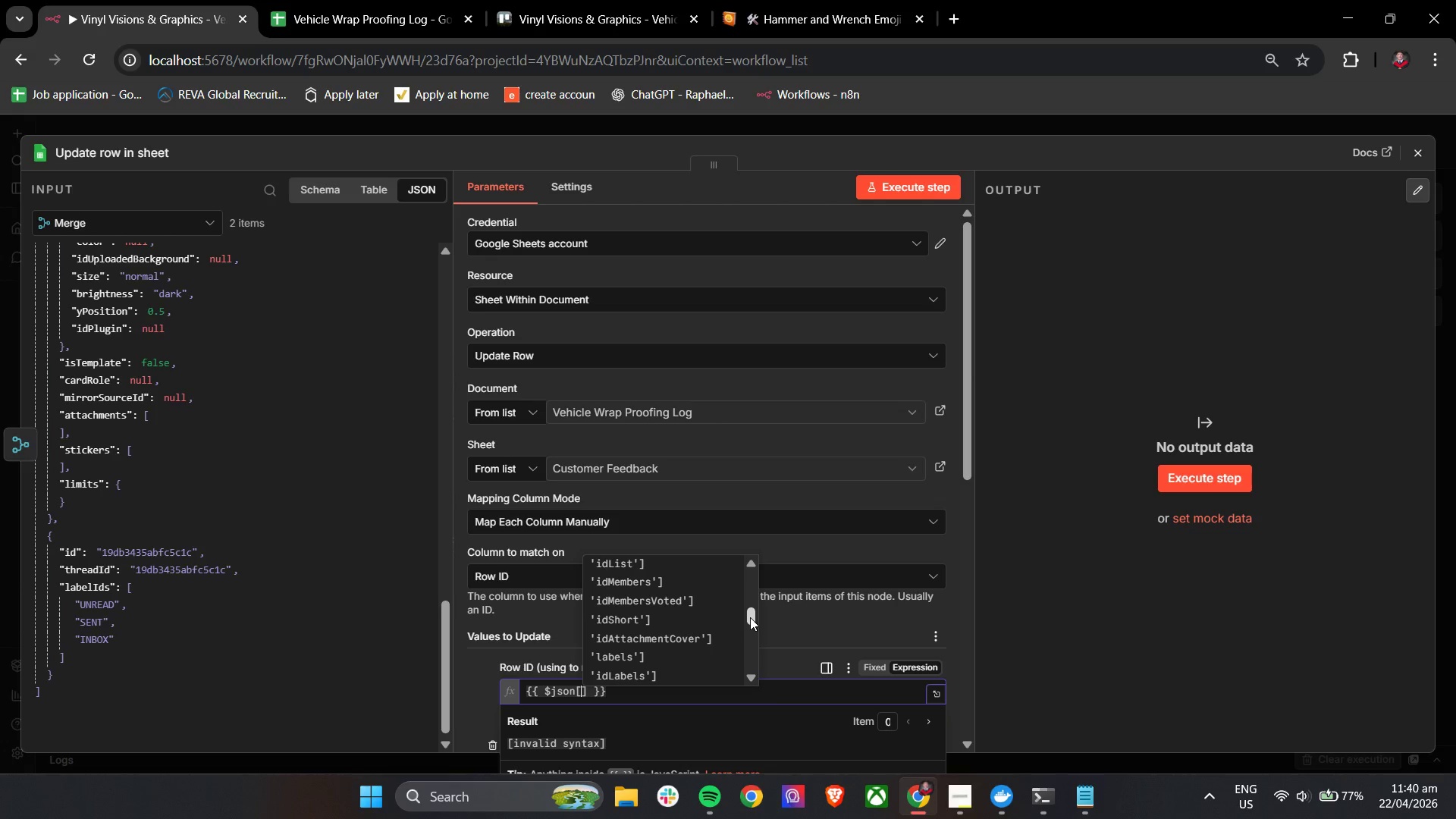 
wait(5.61)
 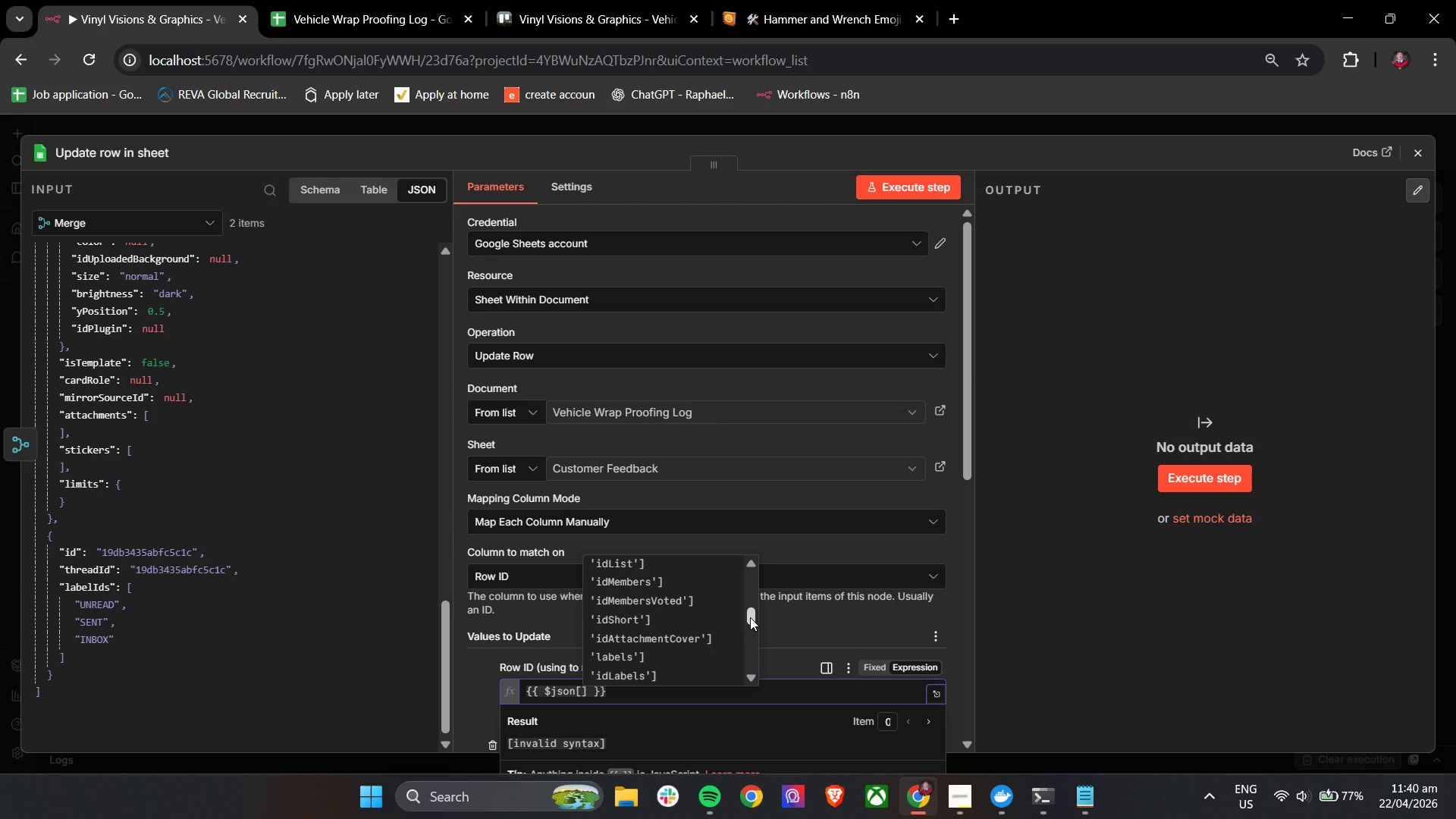 
left_click_drag(start_coordinate=[750, 617], to_coordinate=[751, 636])
 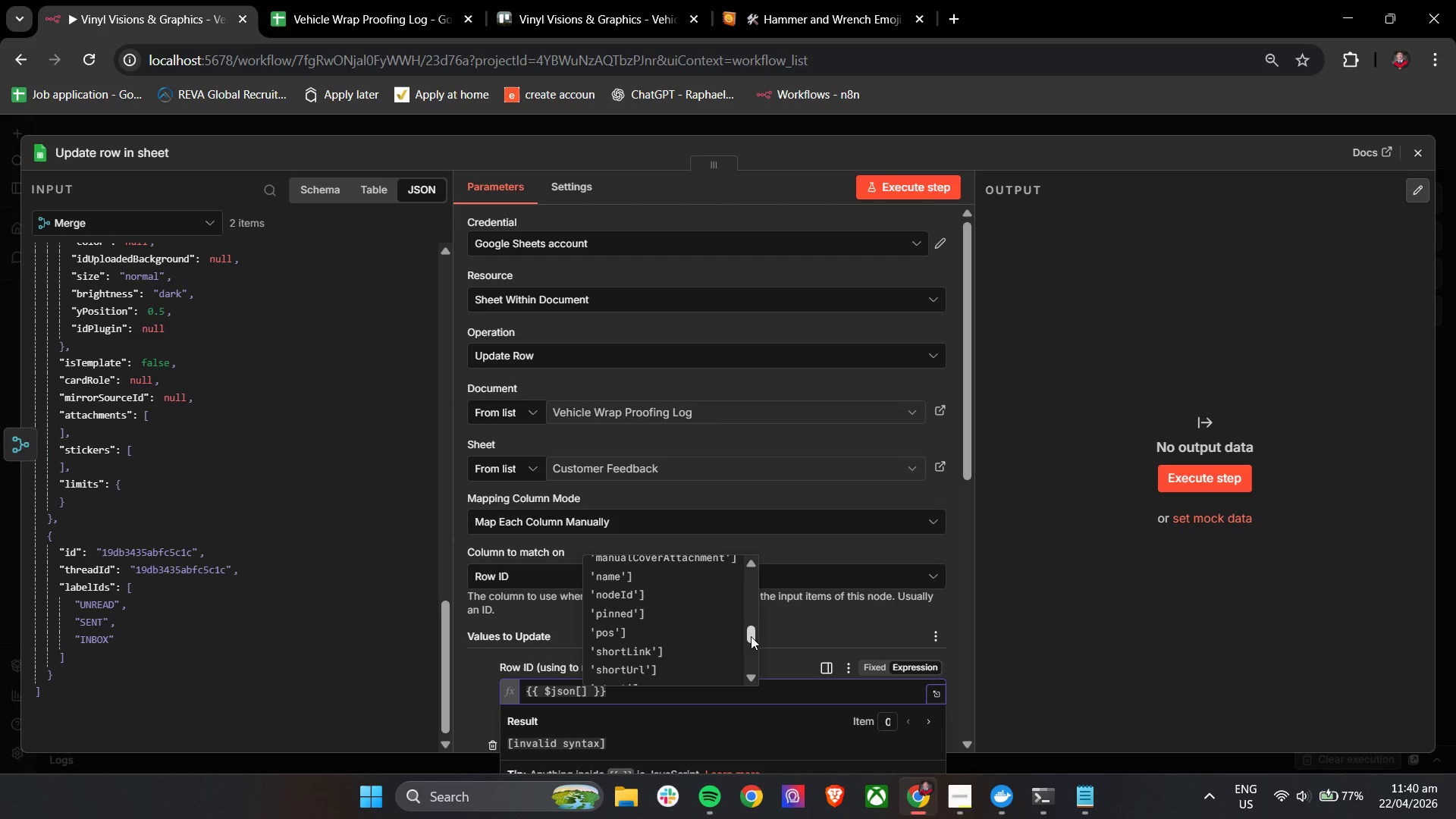 
wait(5.23)
 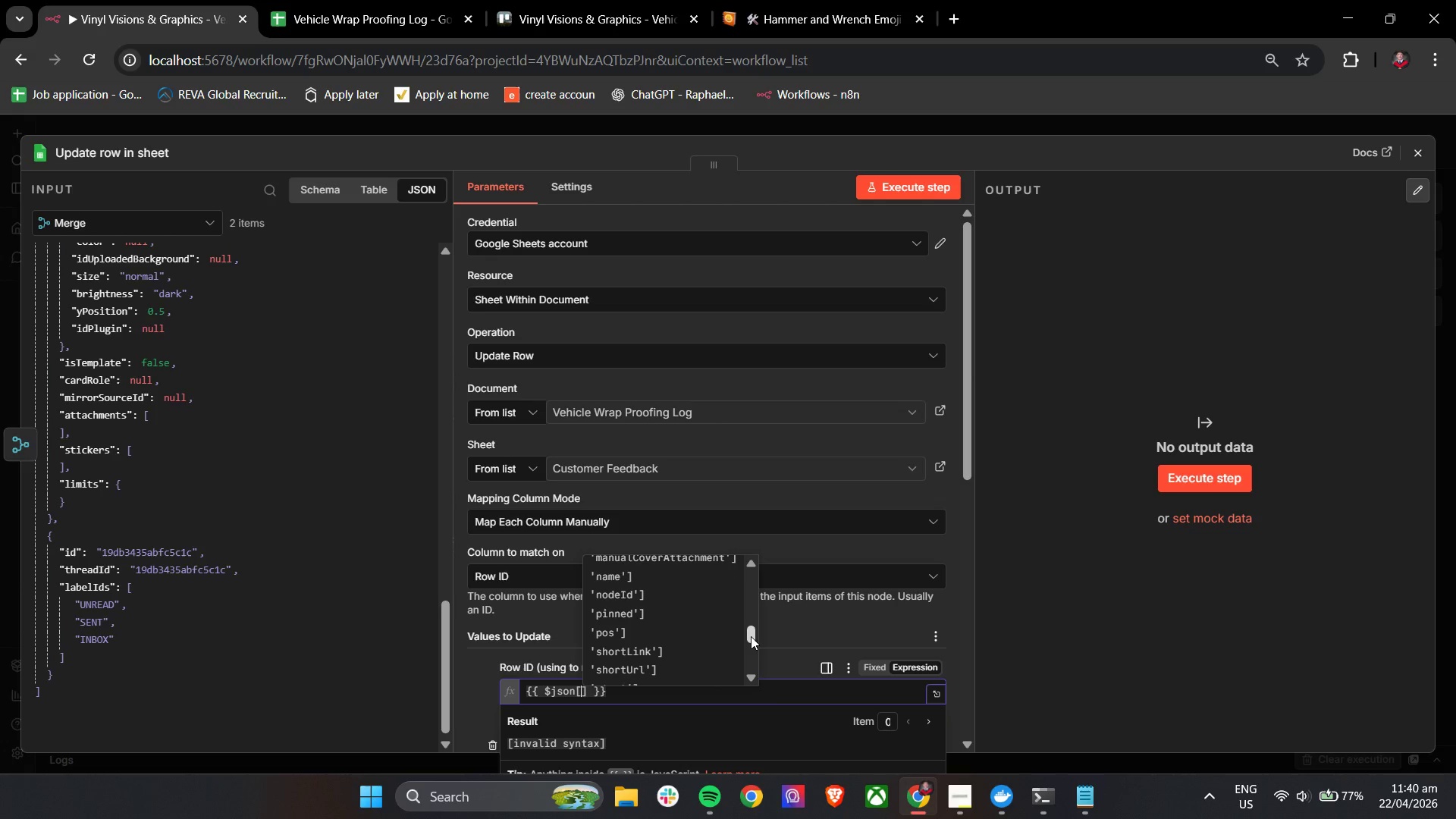 
left_click_drag(start_coordinate=[751, 636], to_coordinate=[750, 654])
 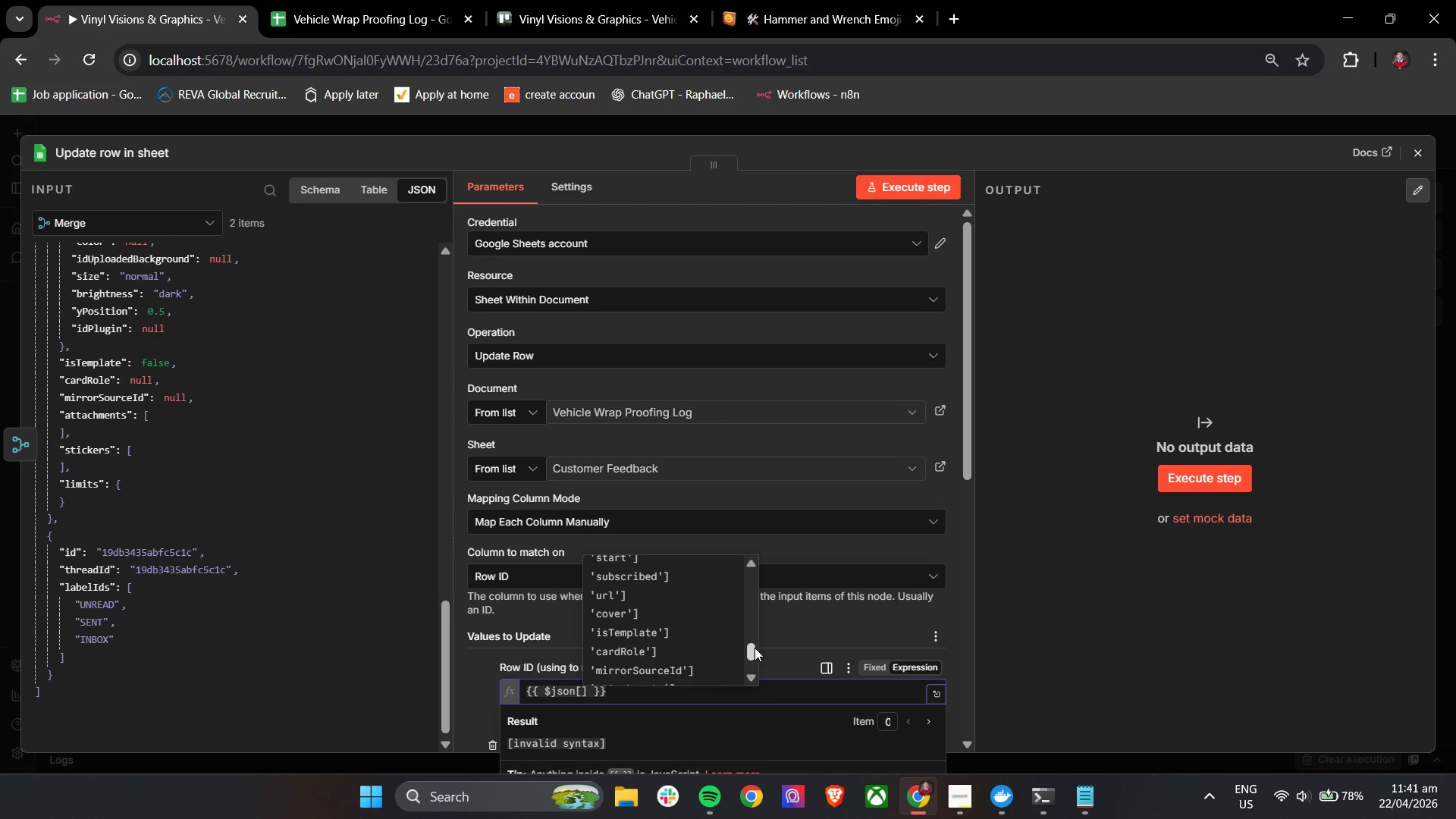 
wait(52.06)
 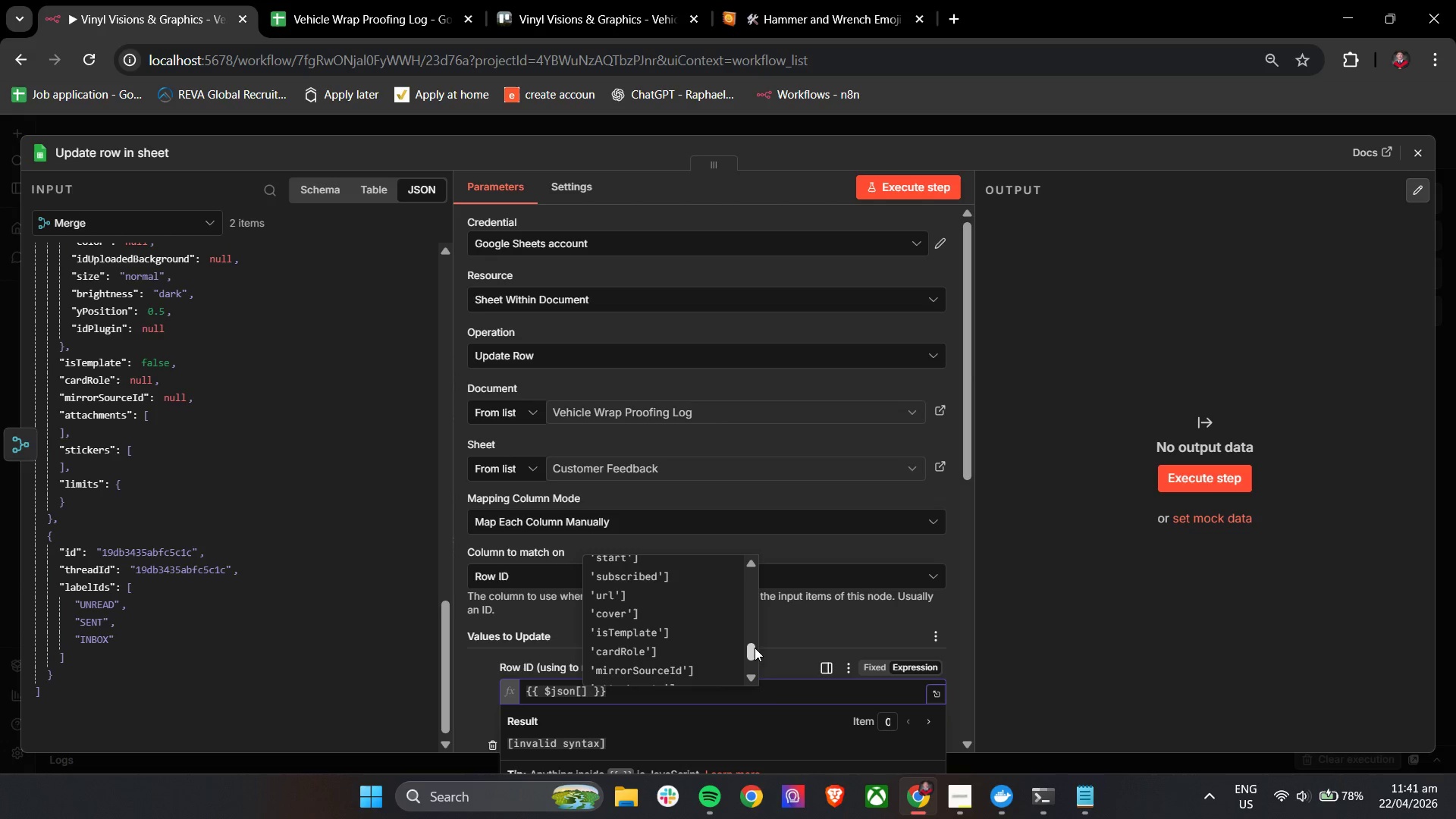 
left_click([1420, 149])
 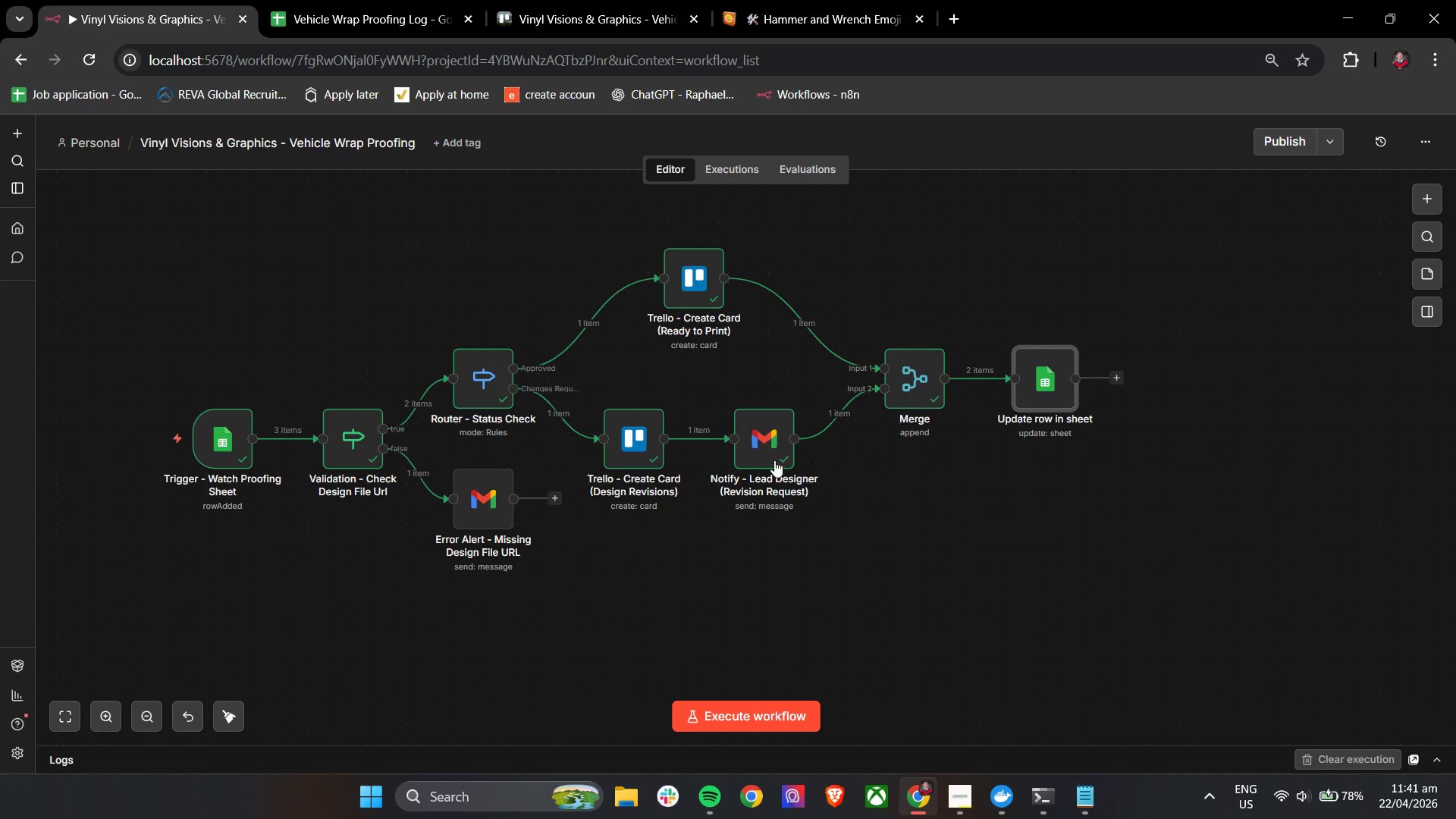 
double_click([768, 450])
 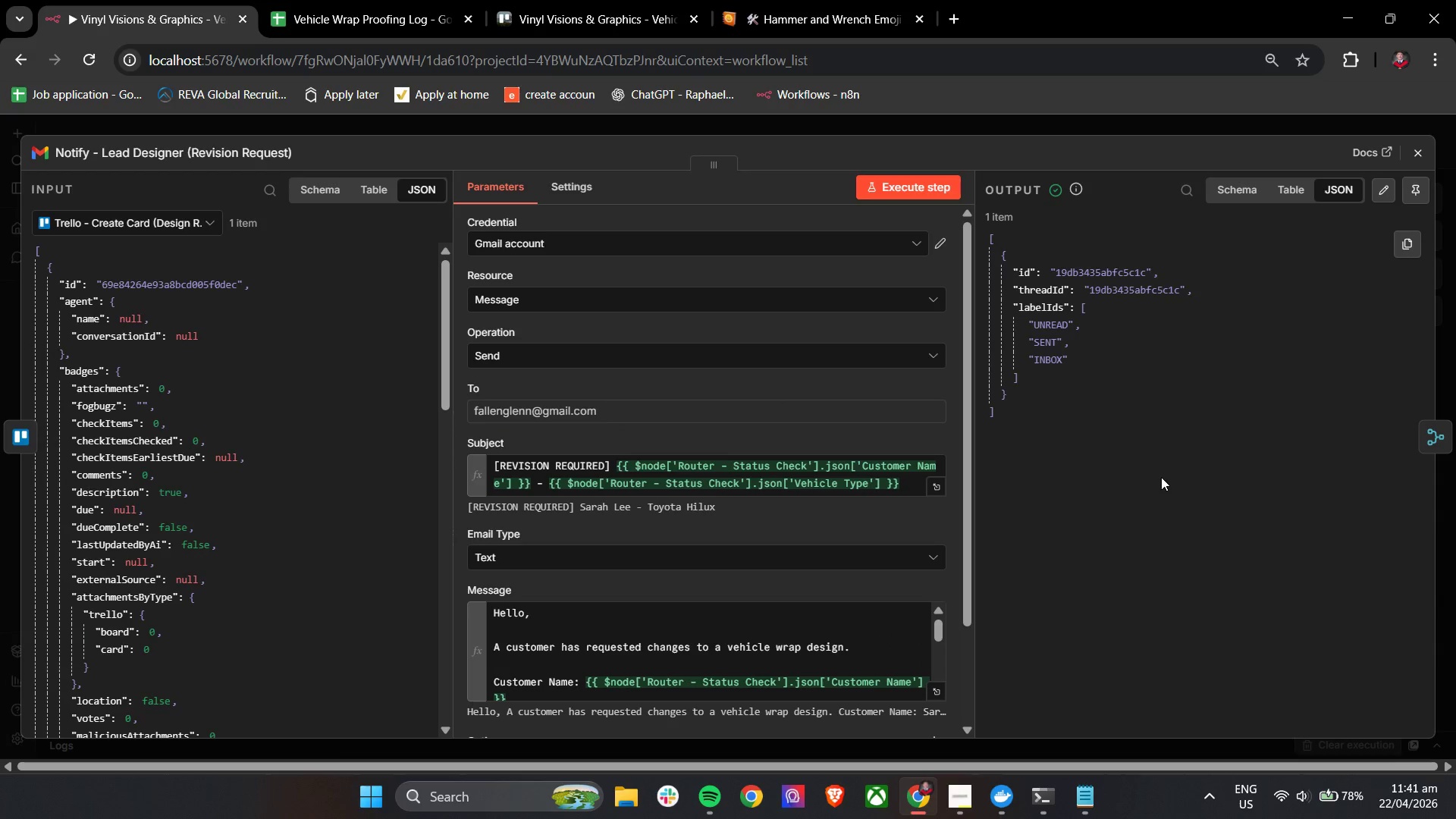 
left_click([1417, 146])
 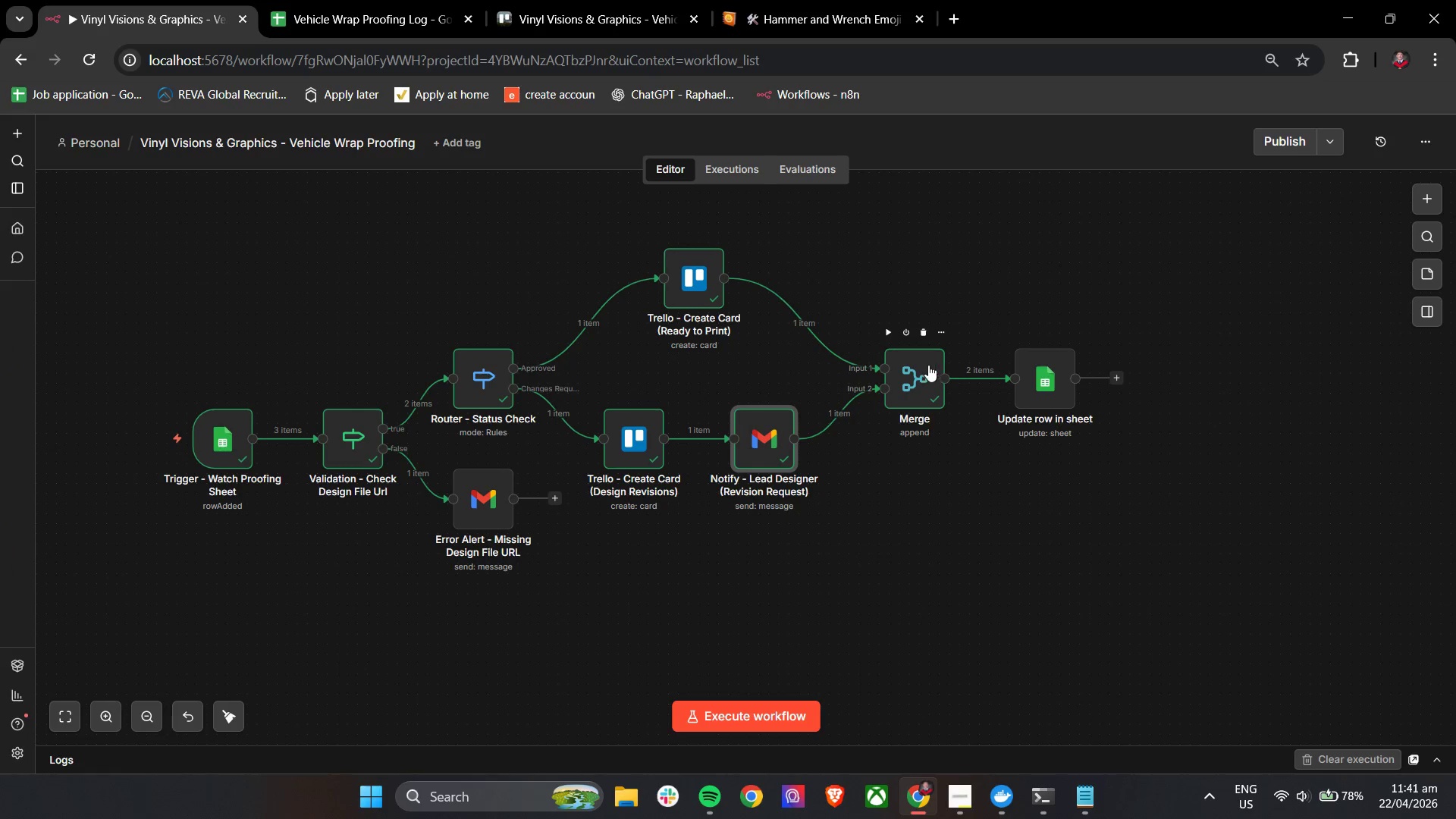 
scroll: coordinate [1161, 477], scroll_direction: down, amount: 6.0
 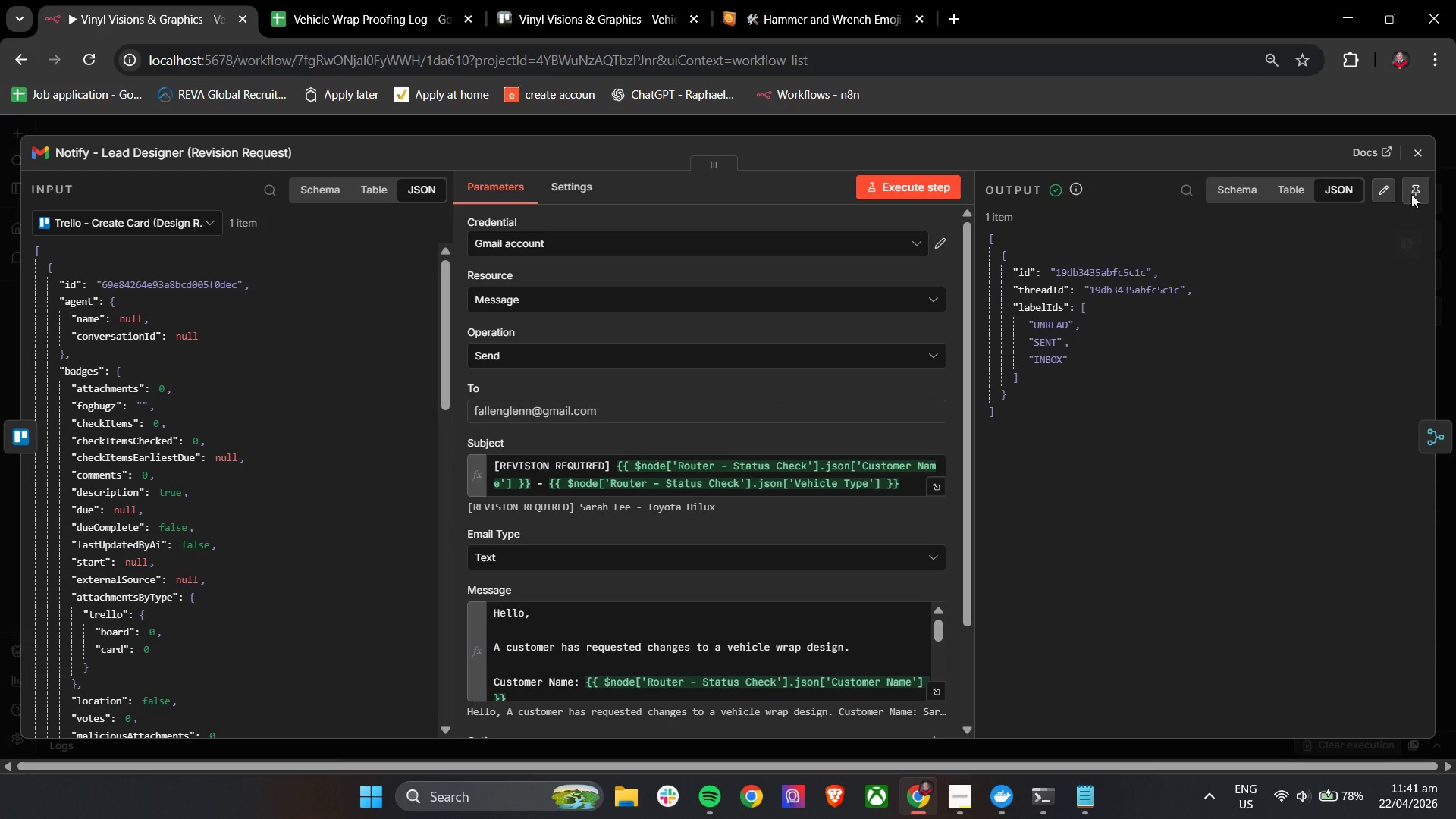 
double_click([919, 367])
 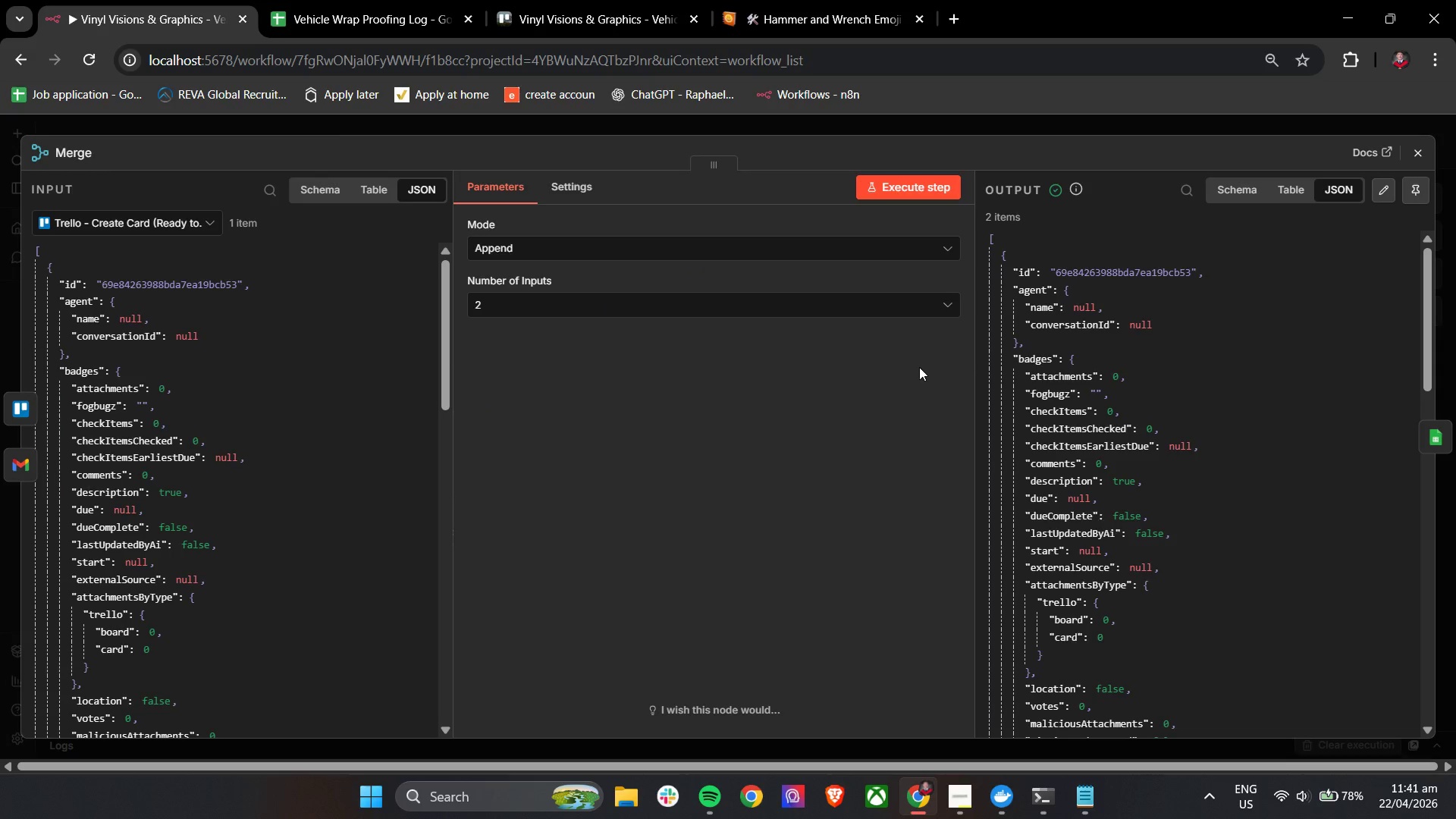 
left_click([636, 257])
 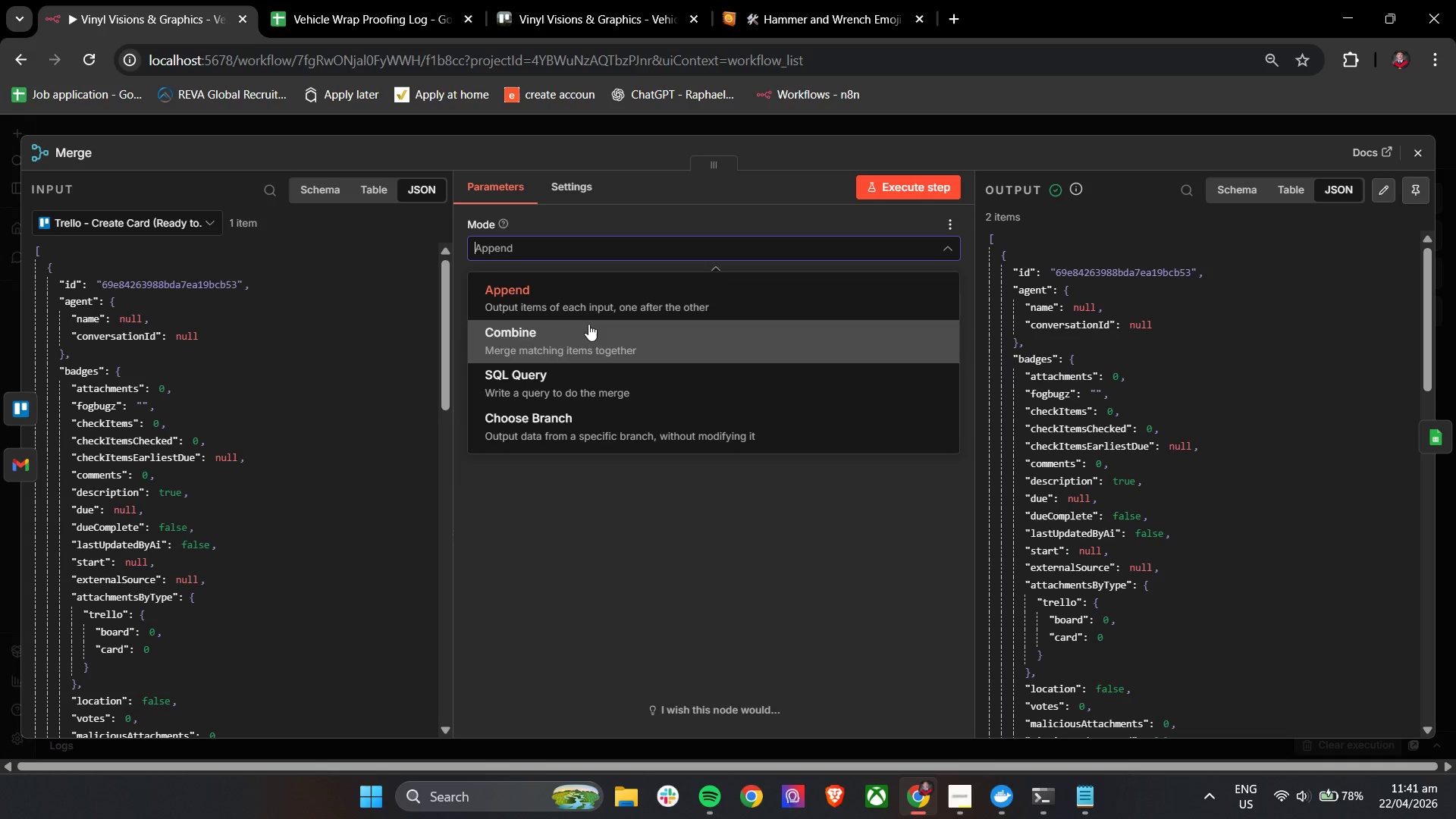 
left_click([586, 328])
 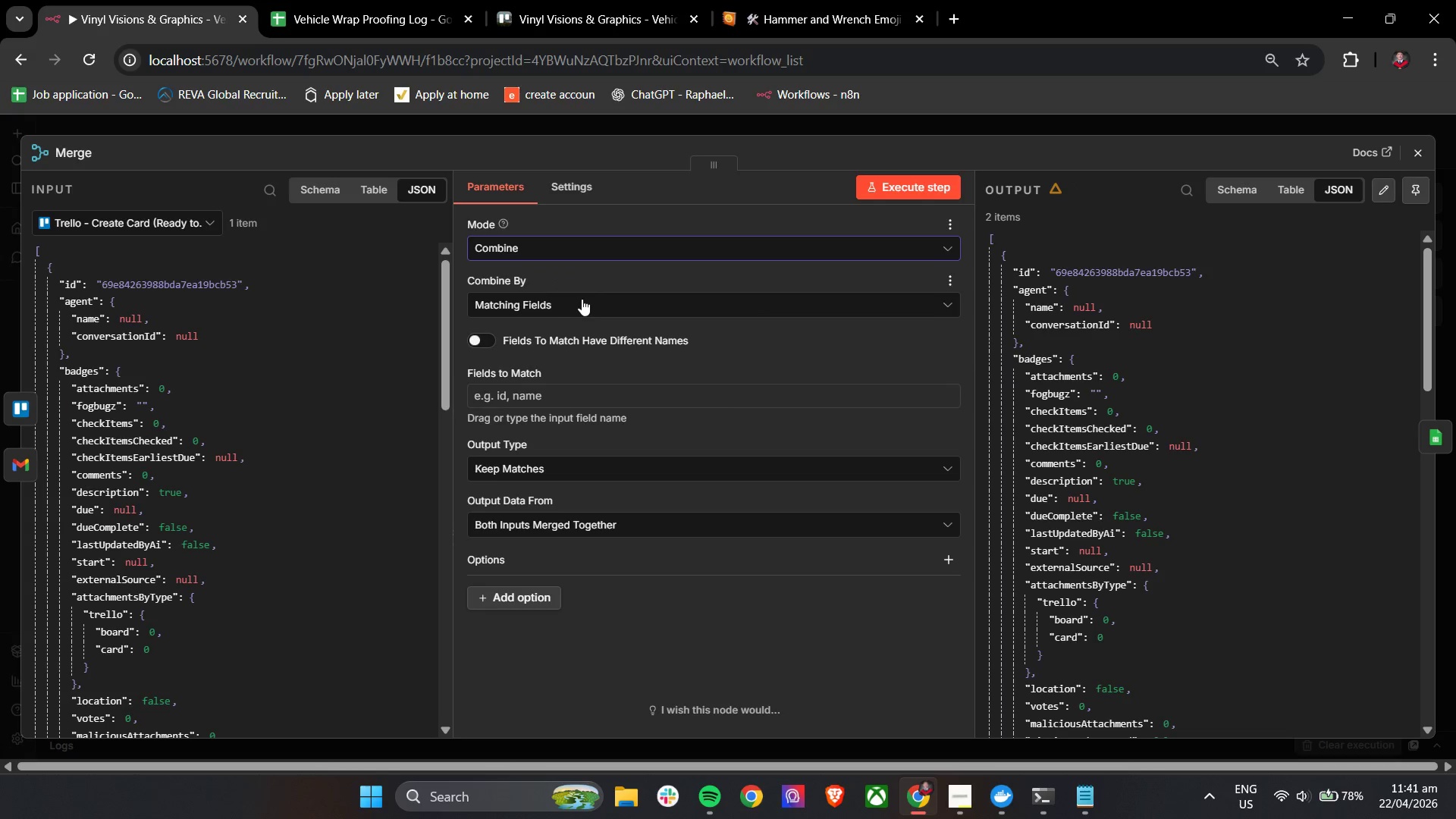 
left_click([579, 300])
 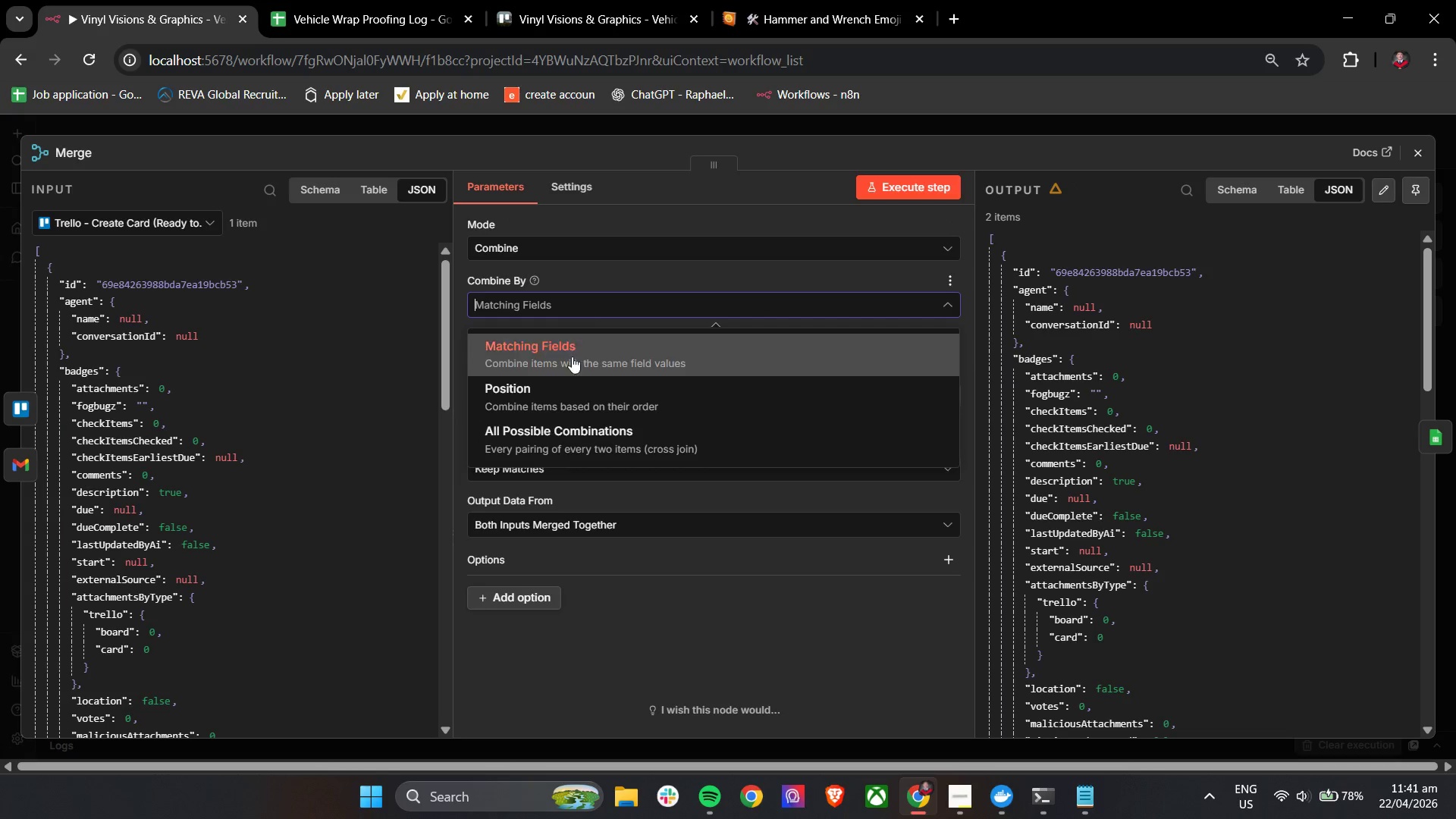 
left_click([566, 389])
 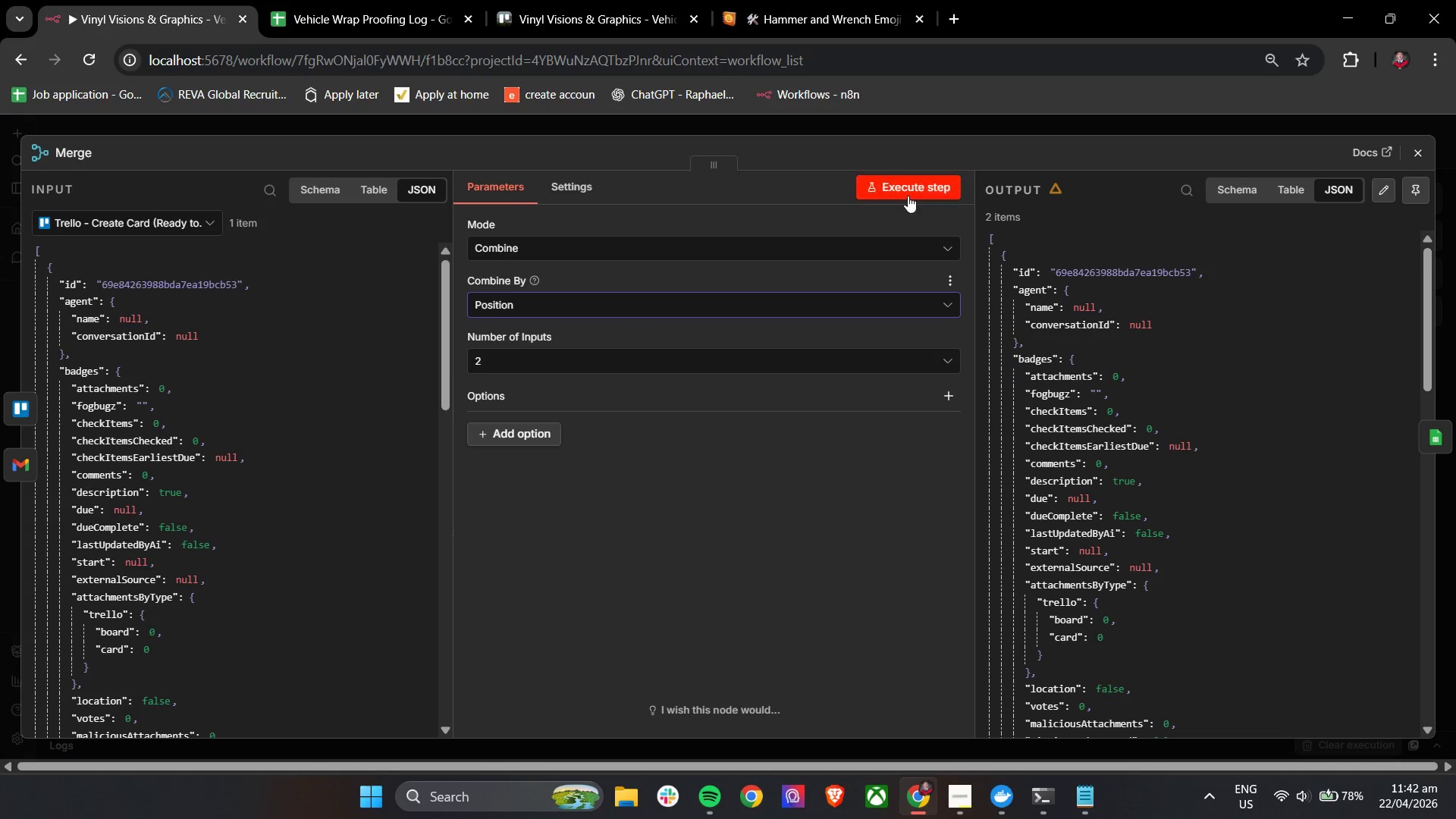 
left_click([908, 192])
 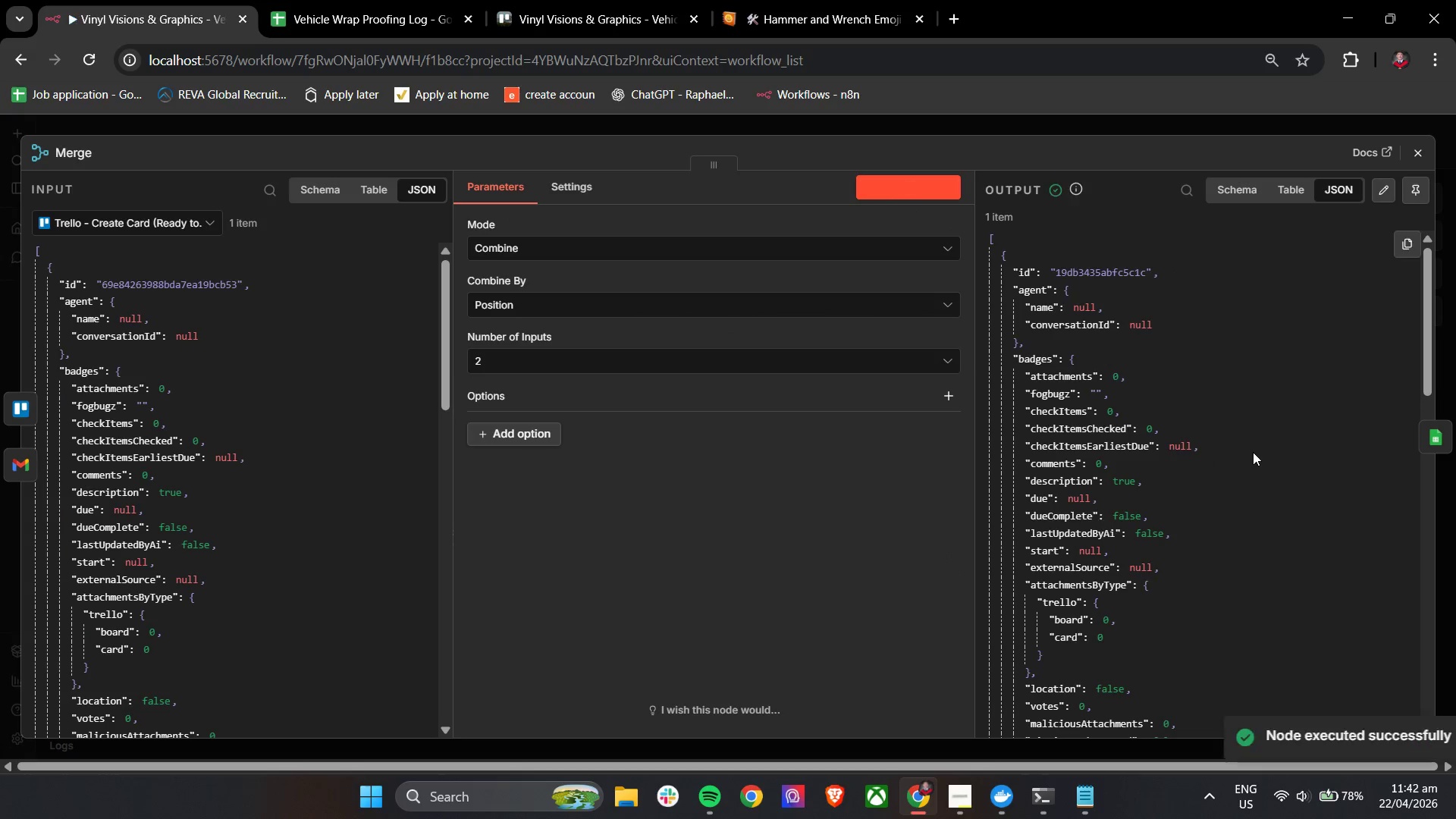 
scroll: coordinate [1253, 452], scroll_direction: down, amount: 21.0
 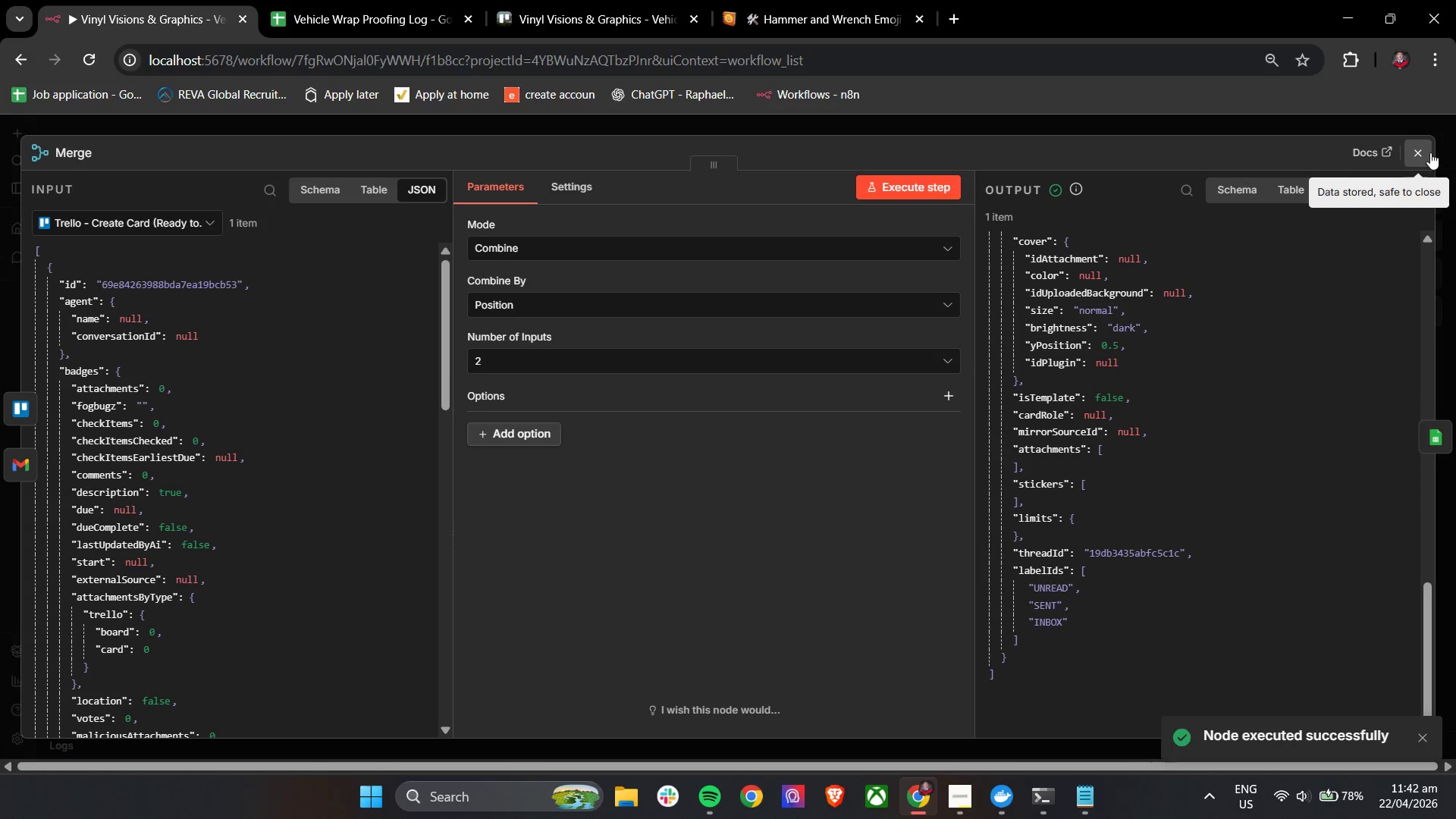 
left_click([1424, 148])
 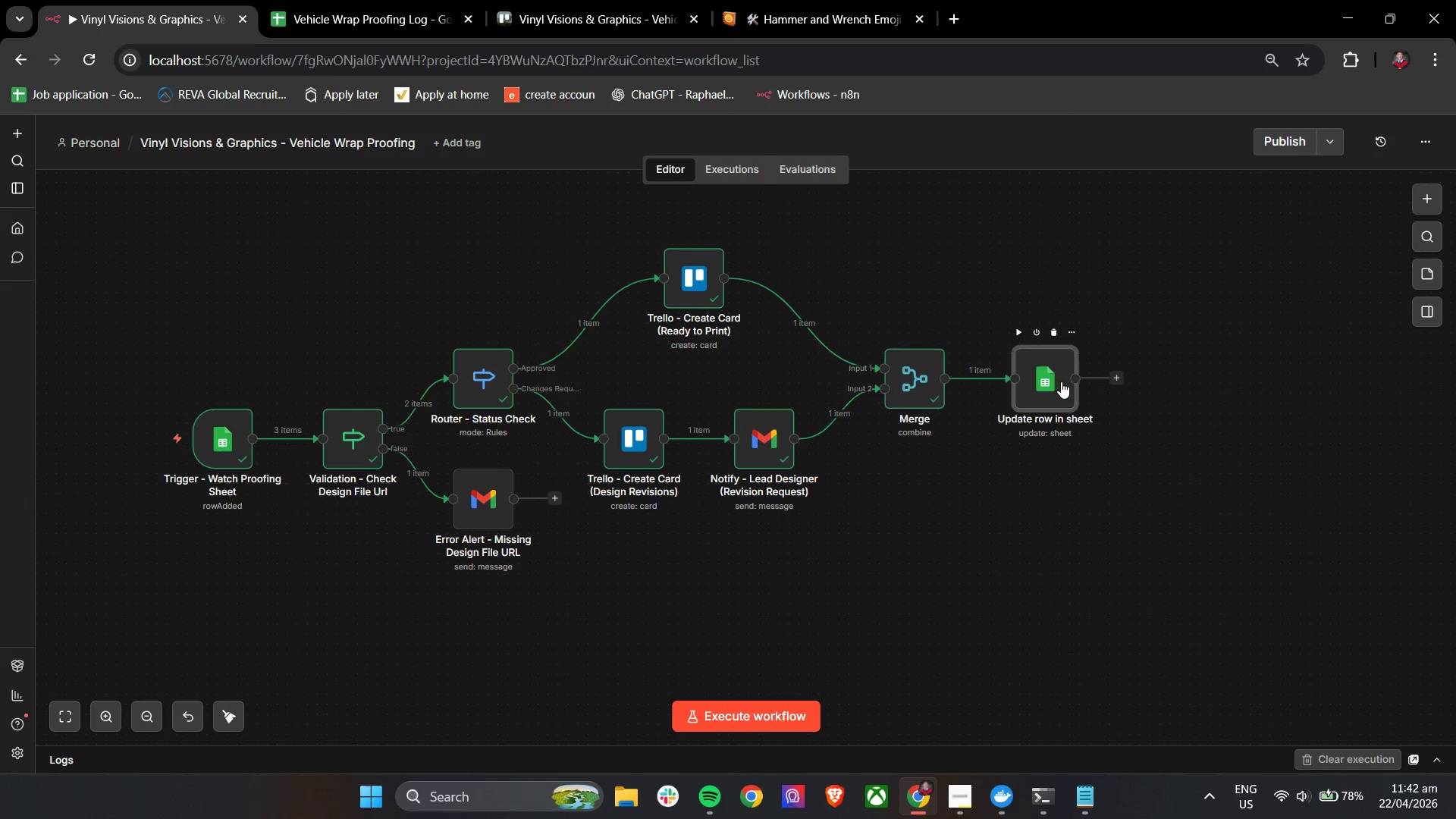 
double_click([1061, 381])
 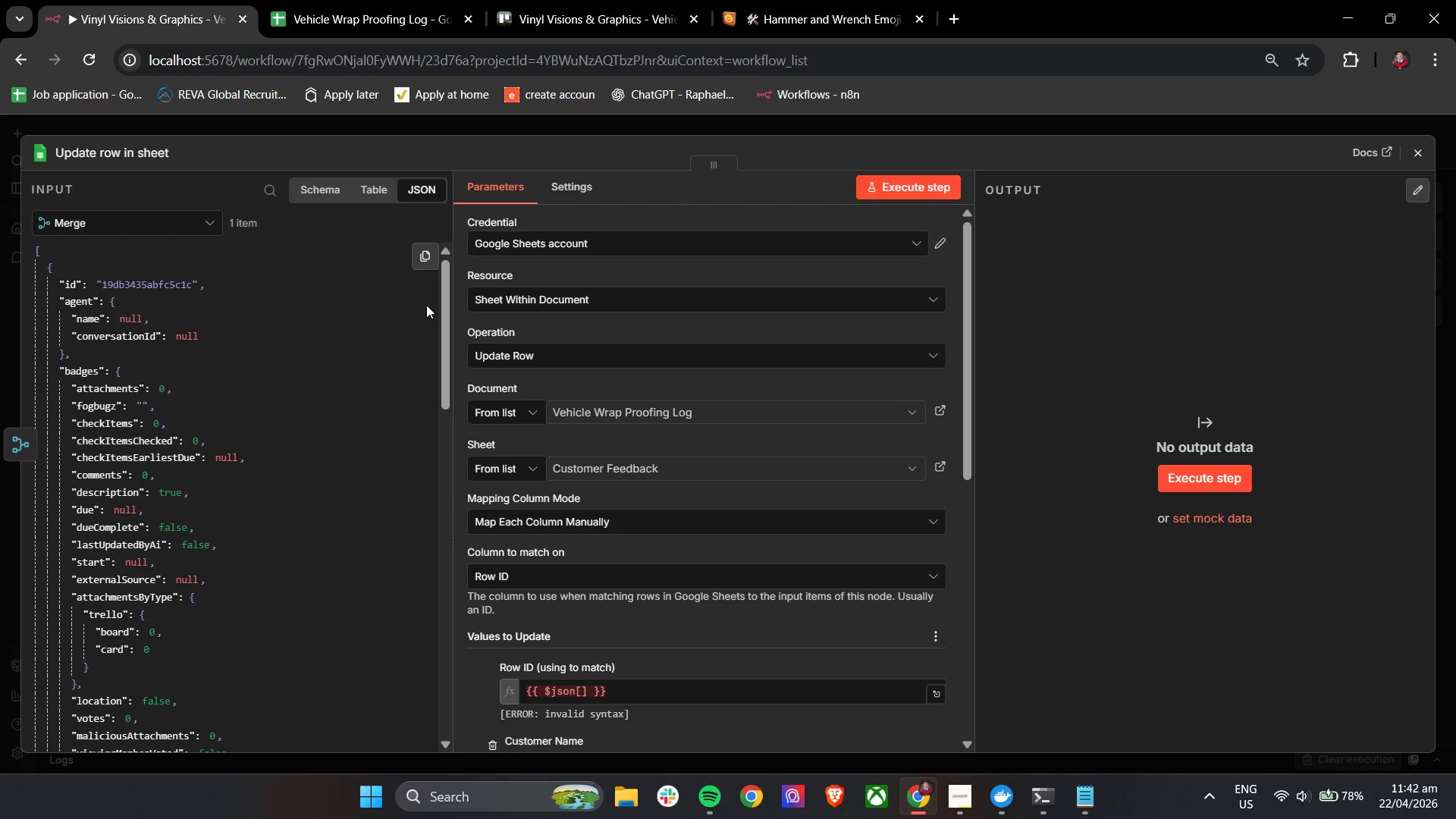 
left_click_drag(start_coordinate=[447, 306], to_coordinate=[384, 645])
 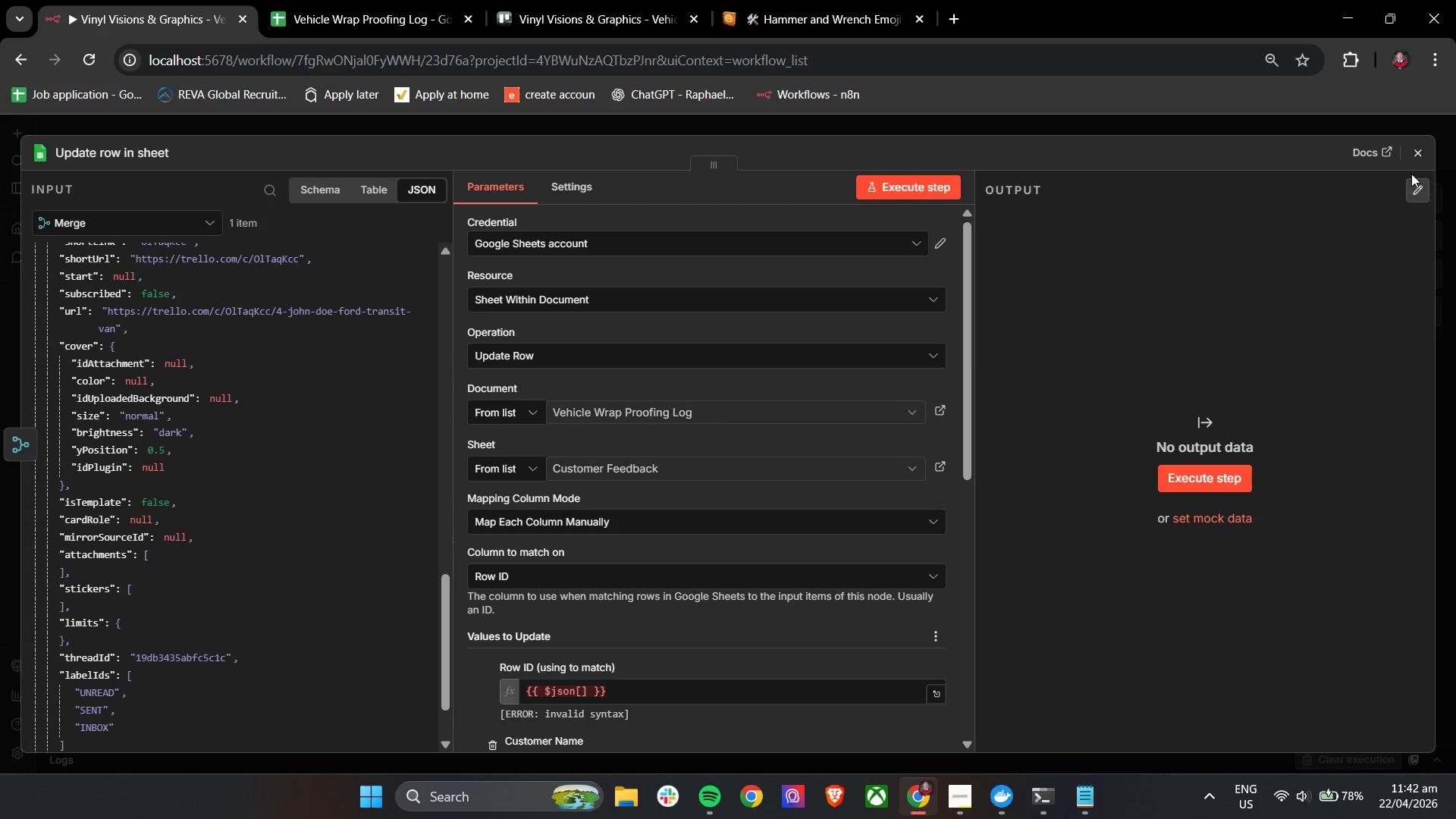 
left_click([1411, 165])
 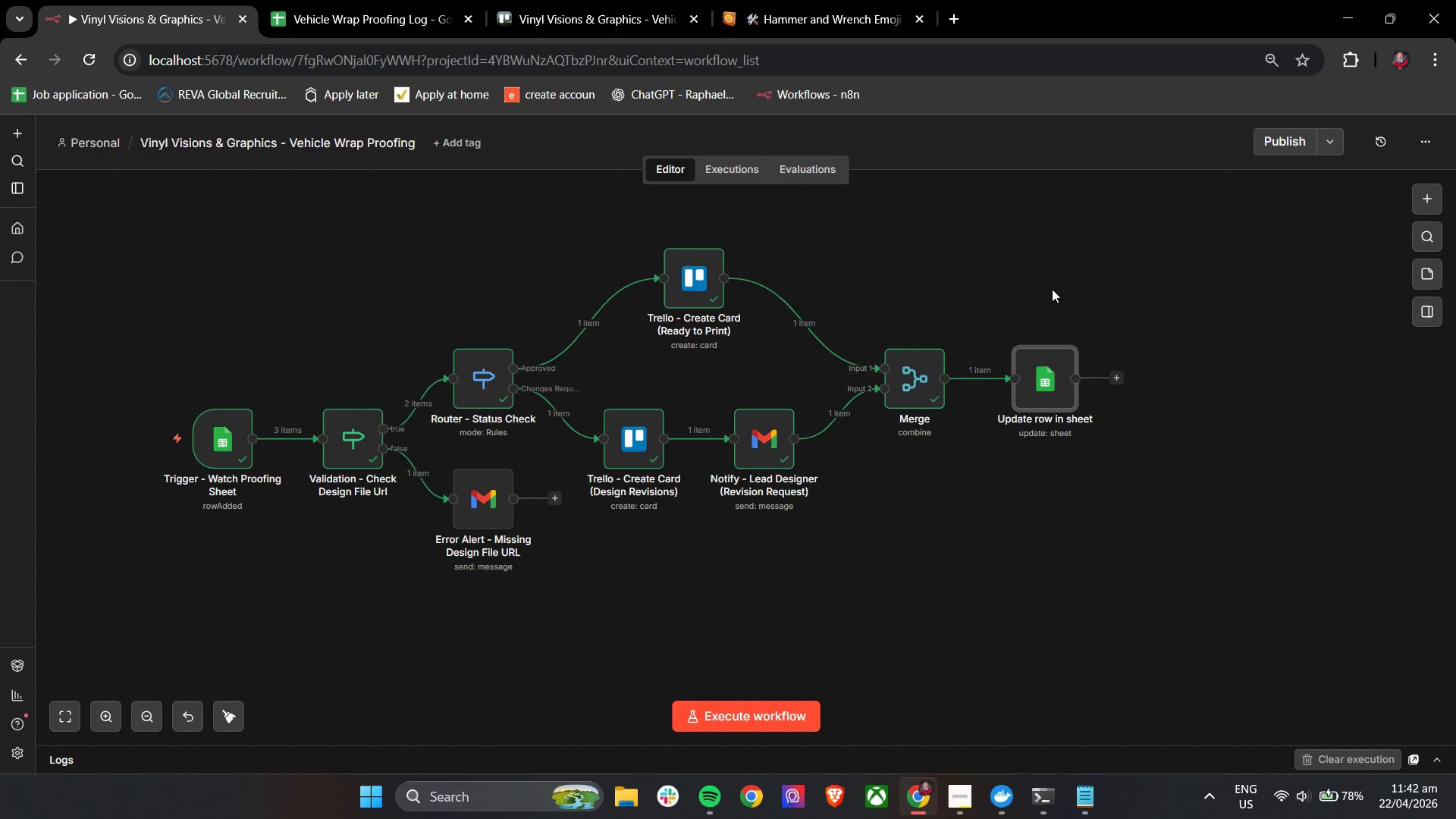 
left_click_drag(start_coordinate=[513, 369], to_coordinate=[873, 364])
 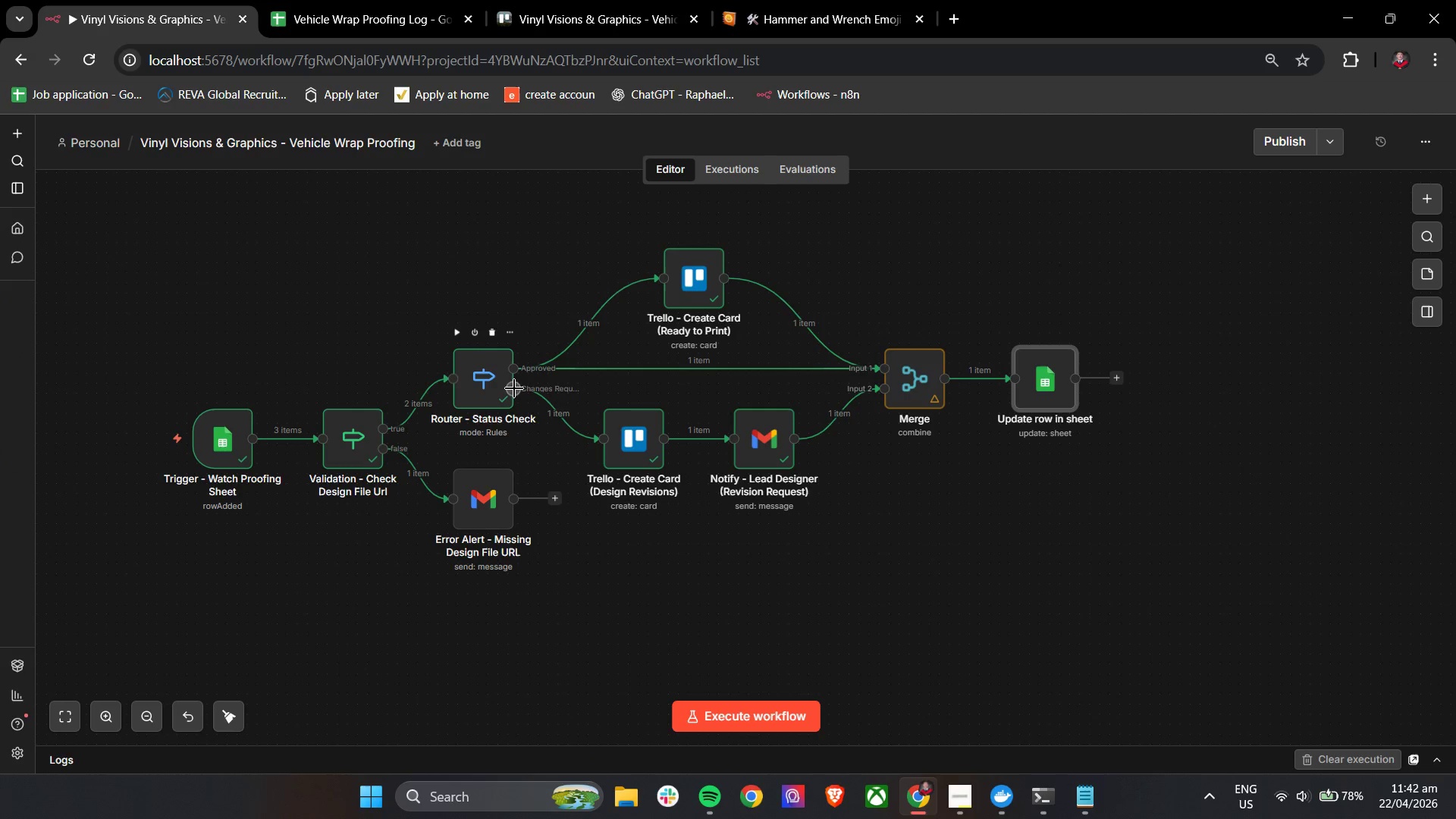 
left_click_drag(start_coordinate=[514, 389], to_coordinate=[873, 388])
 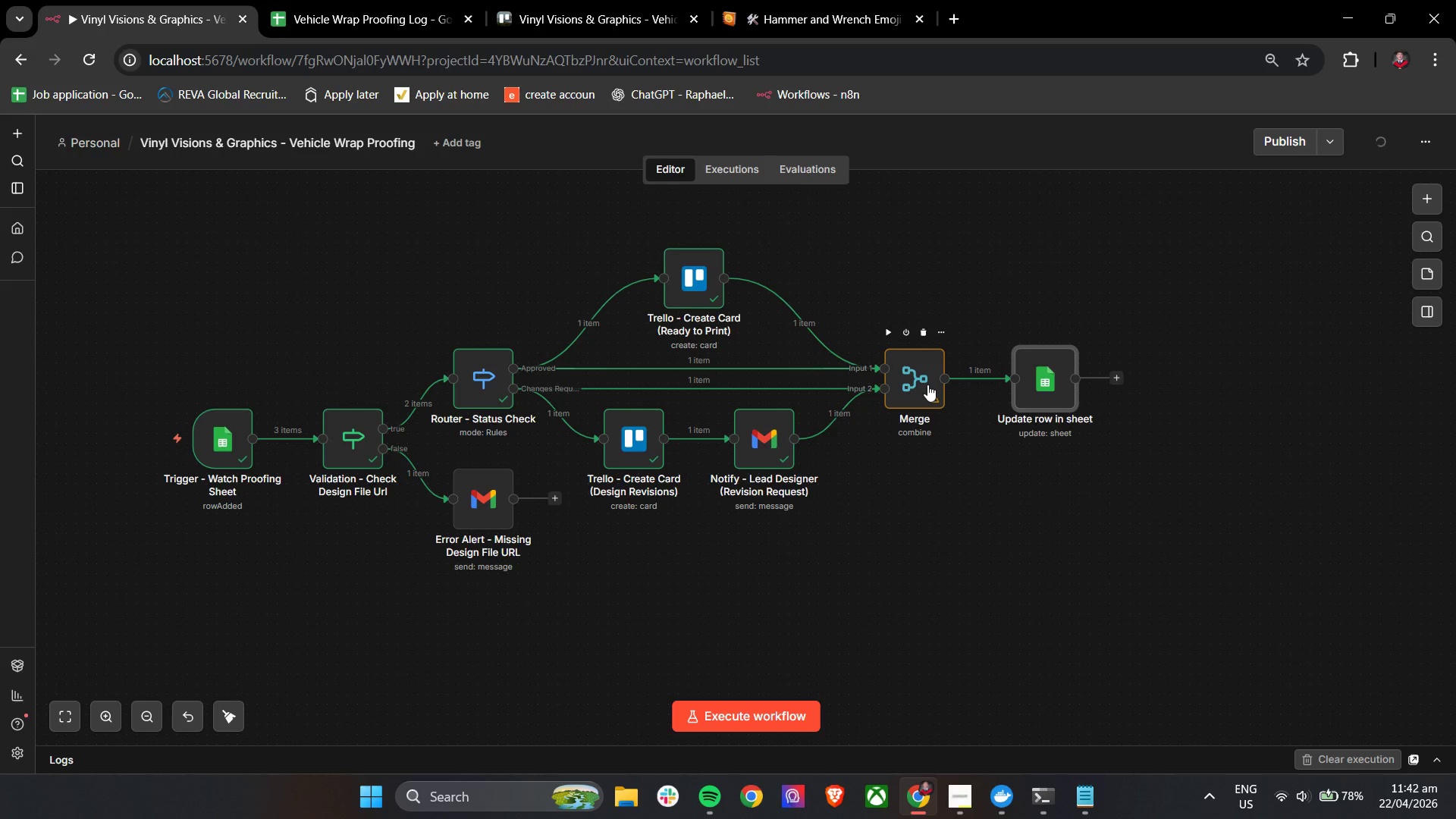 
double_click([927, 384])
 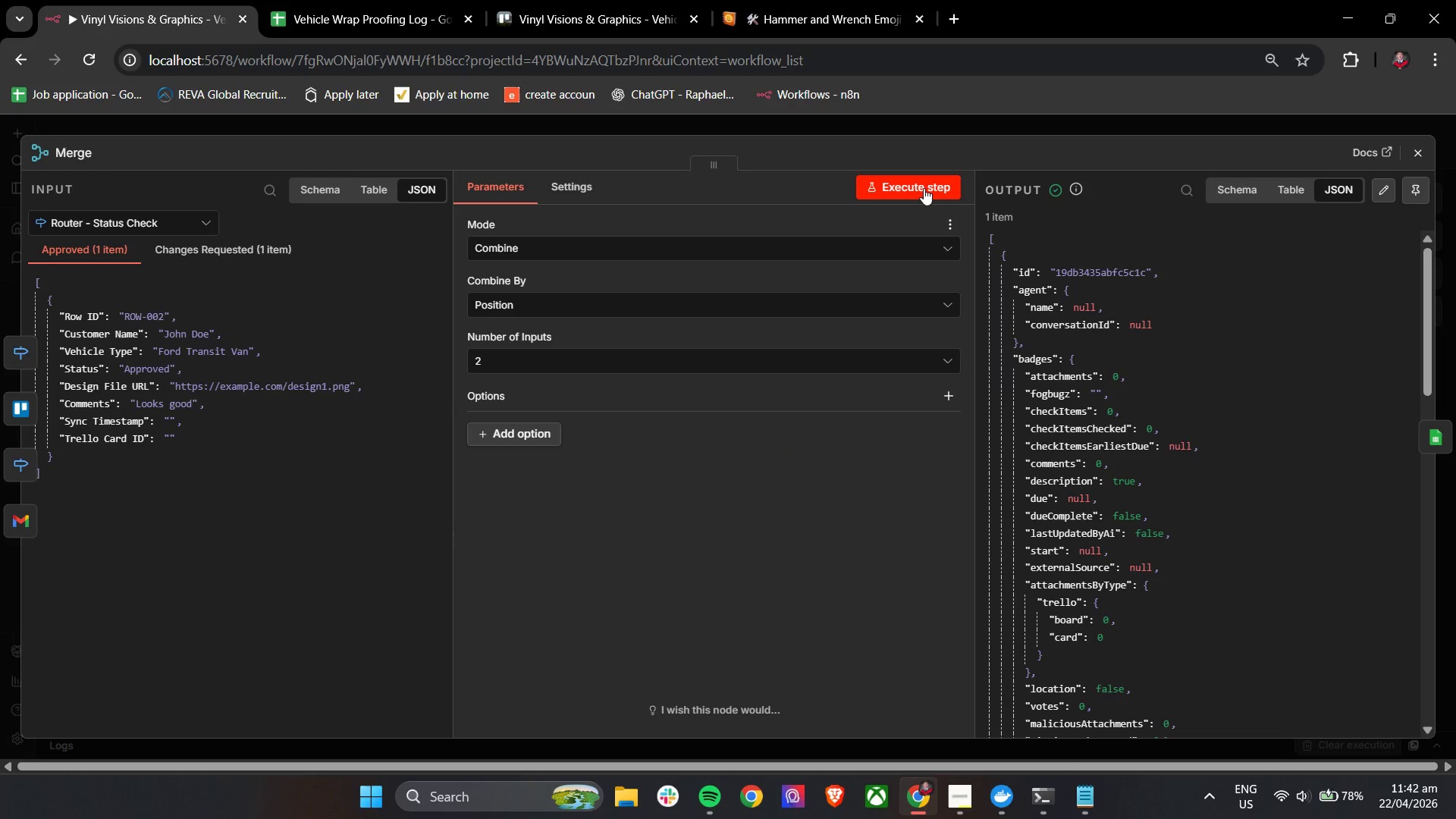 
left_click([924, 185])
 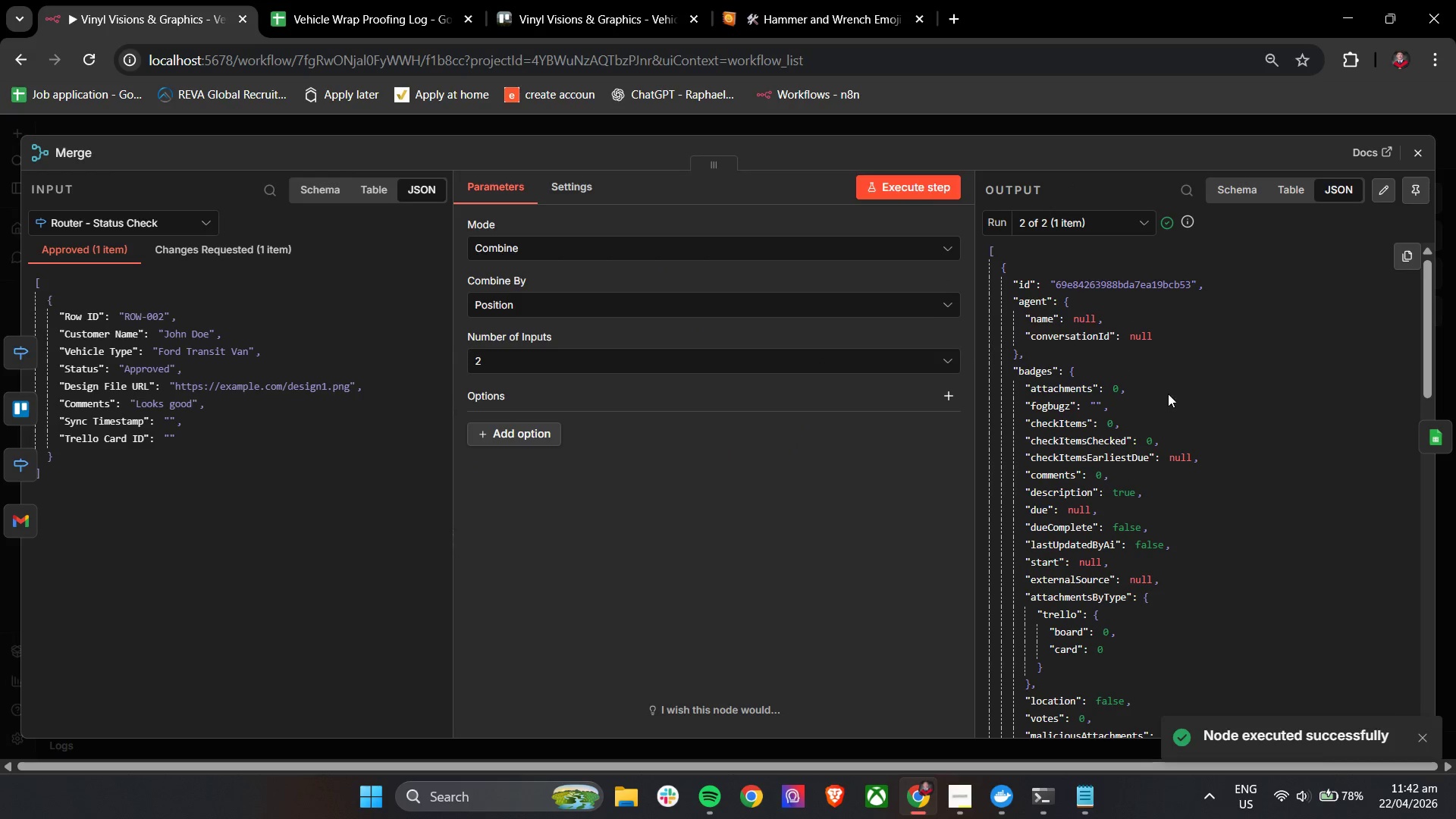 
scroll: coordinate [1176, 387], scroll_direction: down, amount: 23.0
 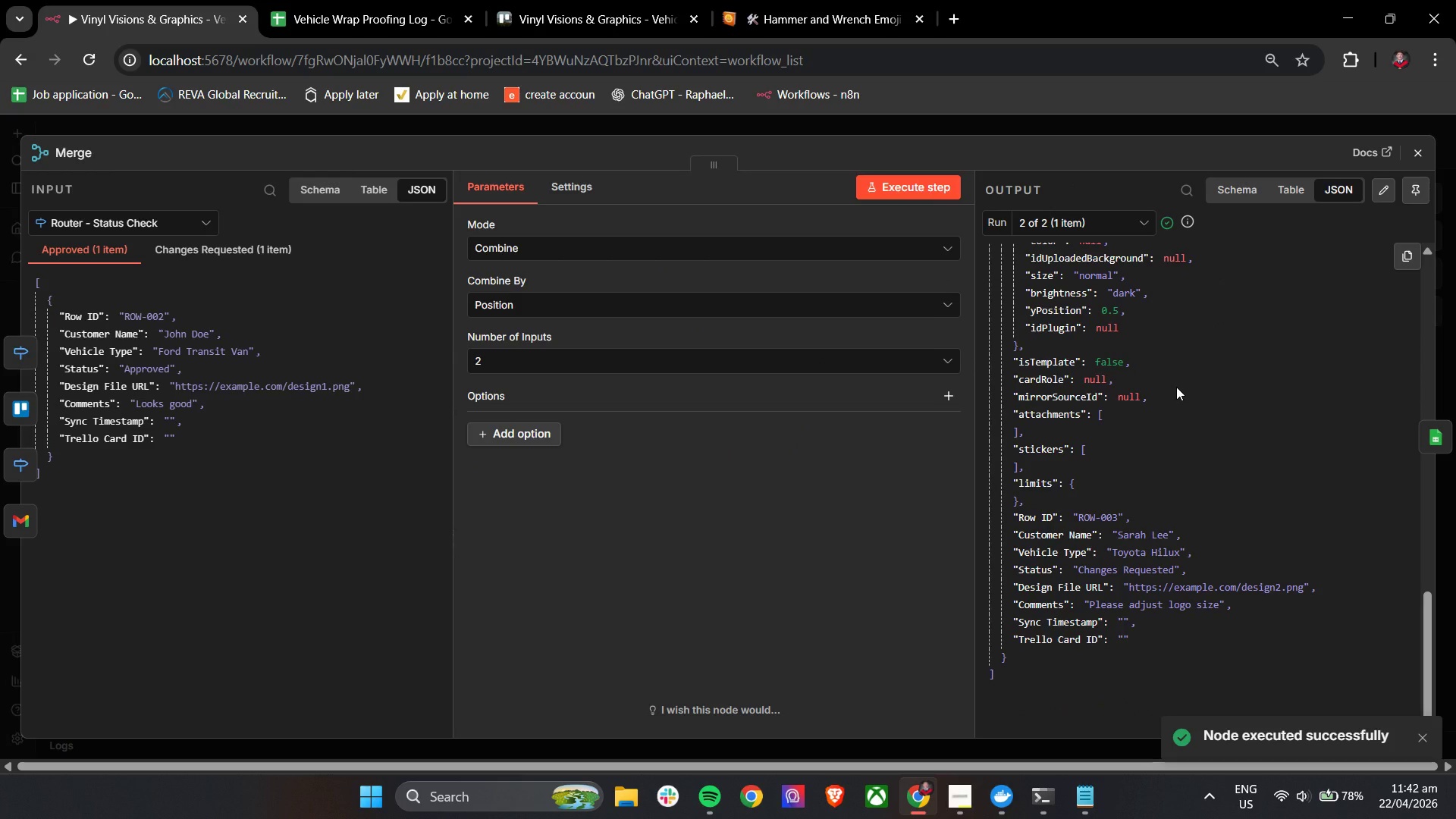 
scroll: coordinate [1176, 387], scroll_direction: up, amount: 11.0
 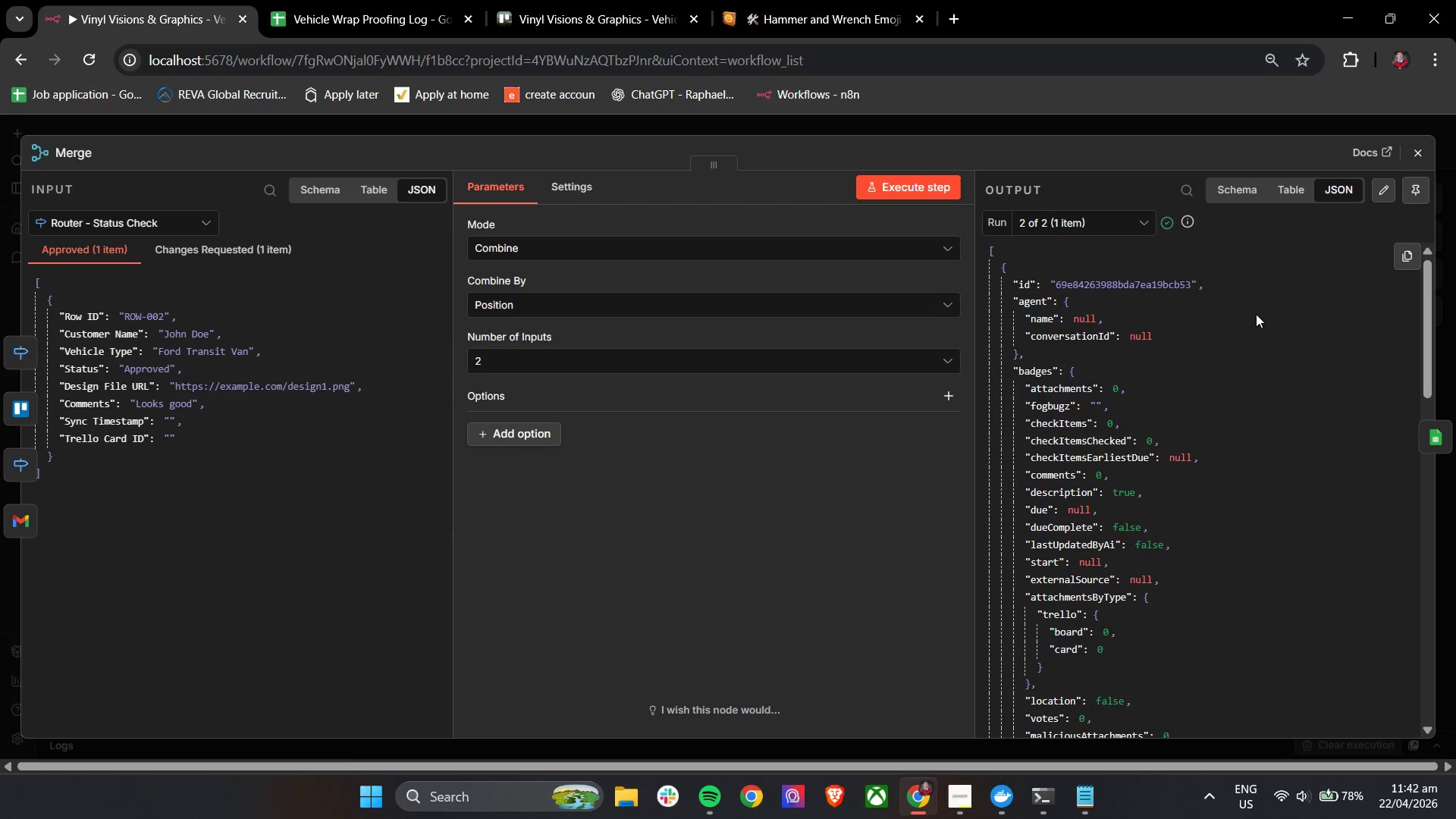 
left_click([1414, 155])
 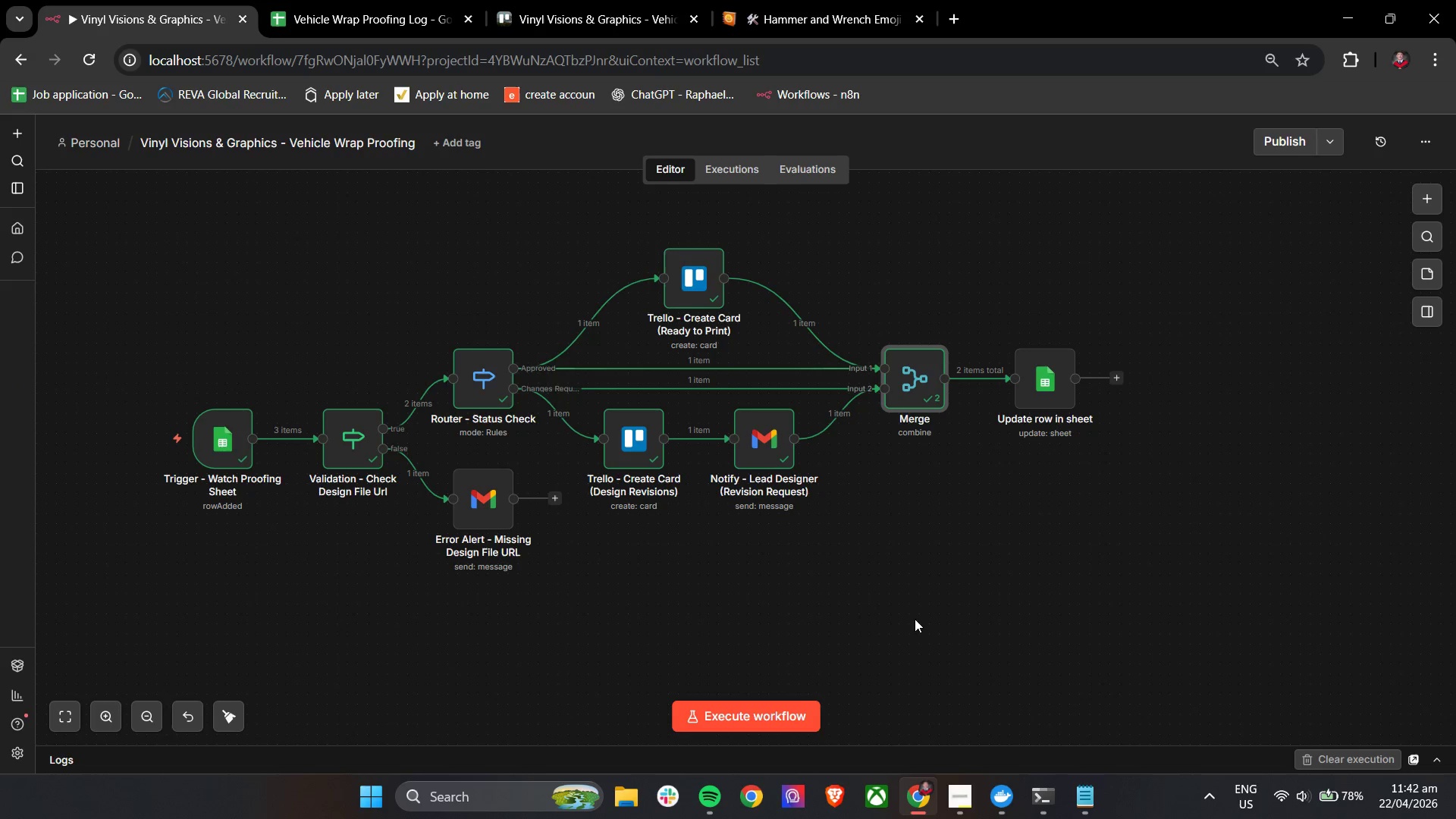 
double_click([1040, 389])
 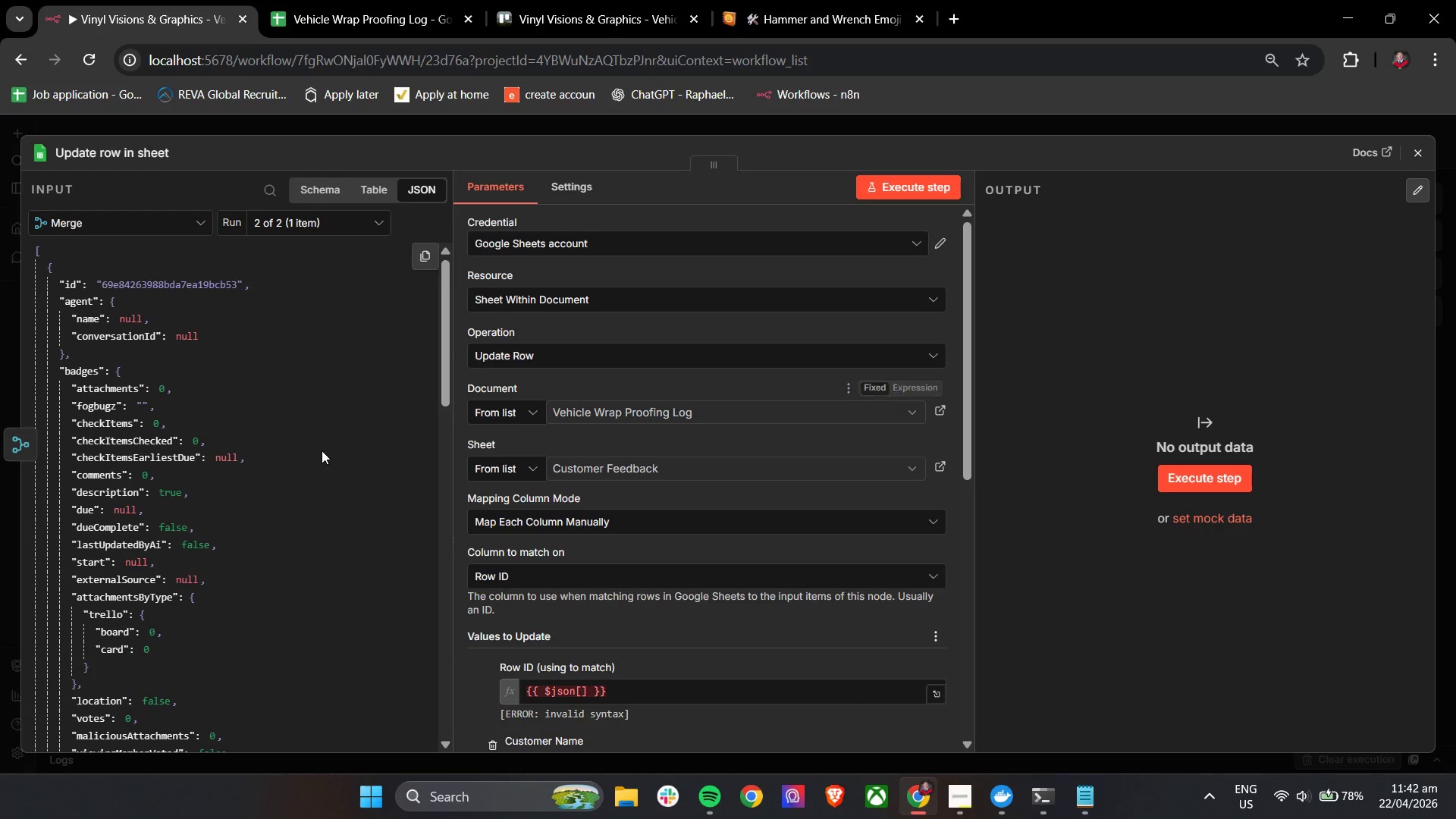 
scroll: coordinate [322, 450], scroll_direction: down, amount: 2.0
 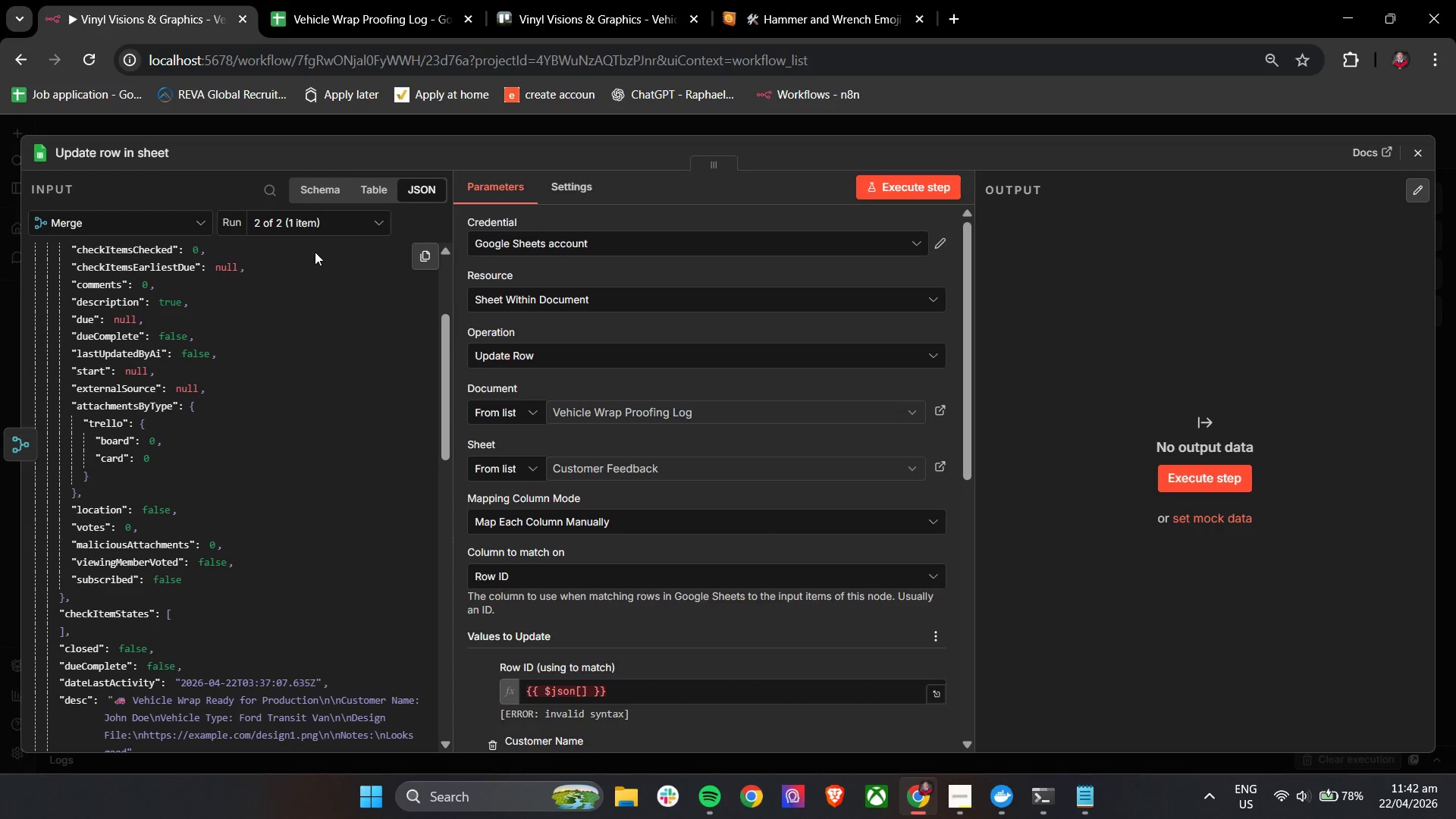 
left_click([312, 211])
 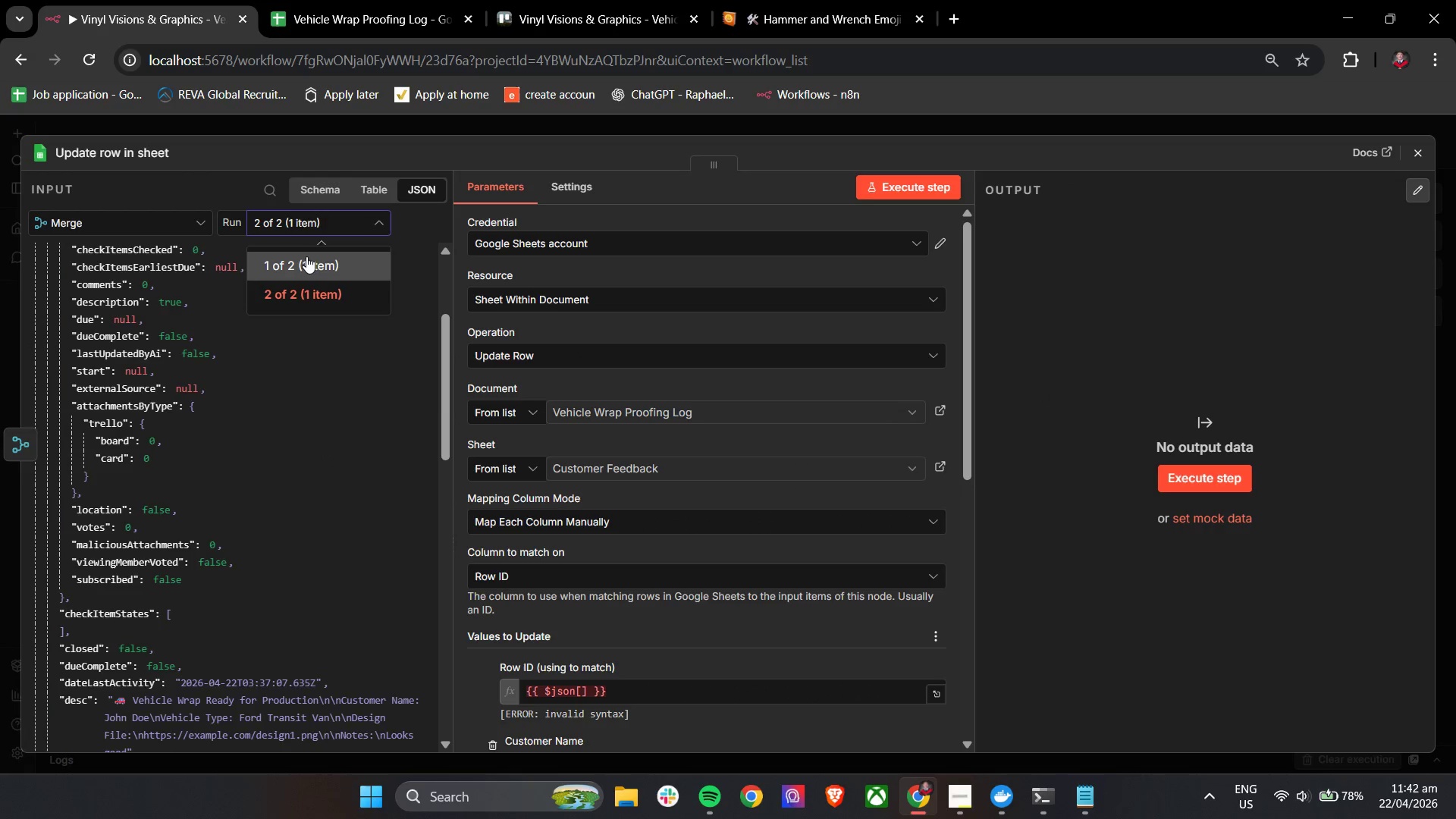 
left_click([306, 259])
 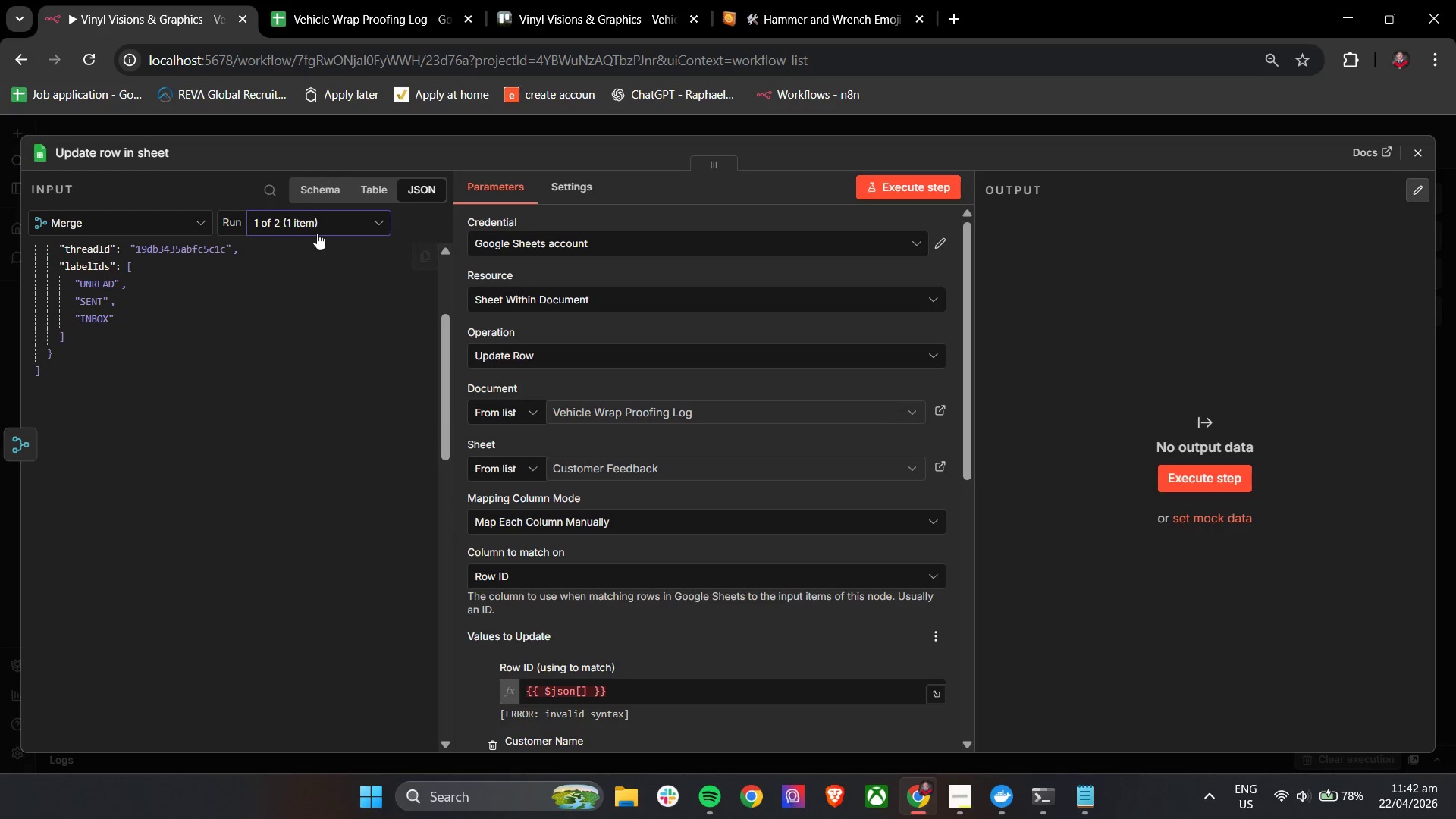 
left_click([317, 229])
 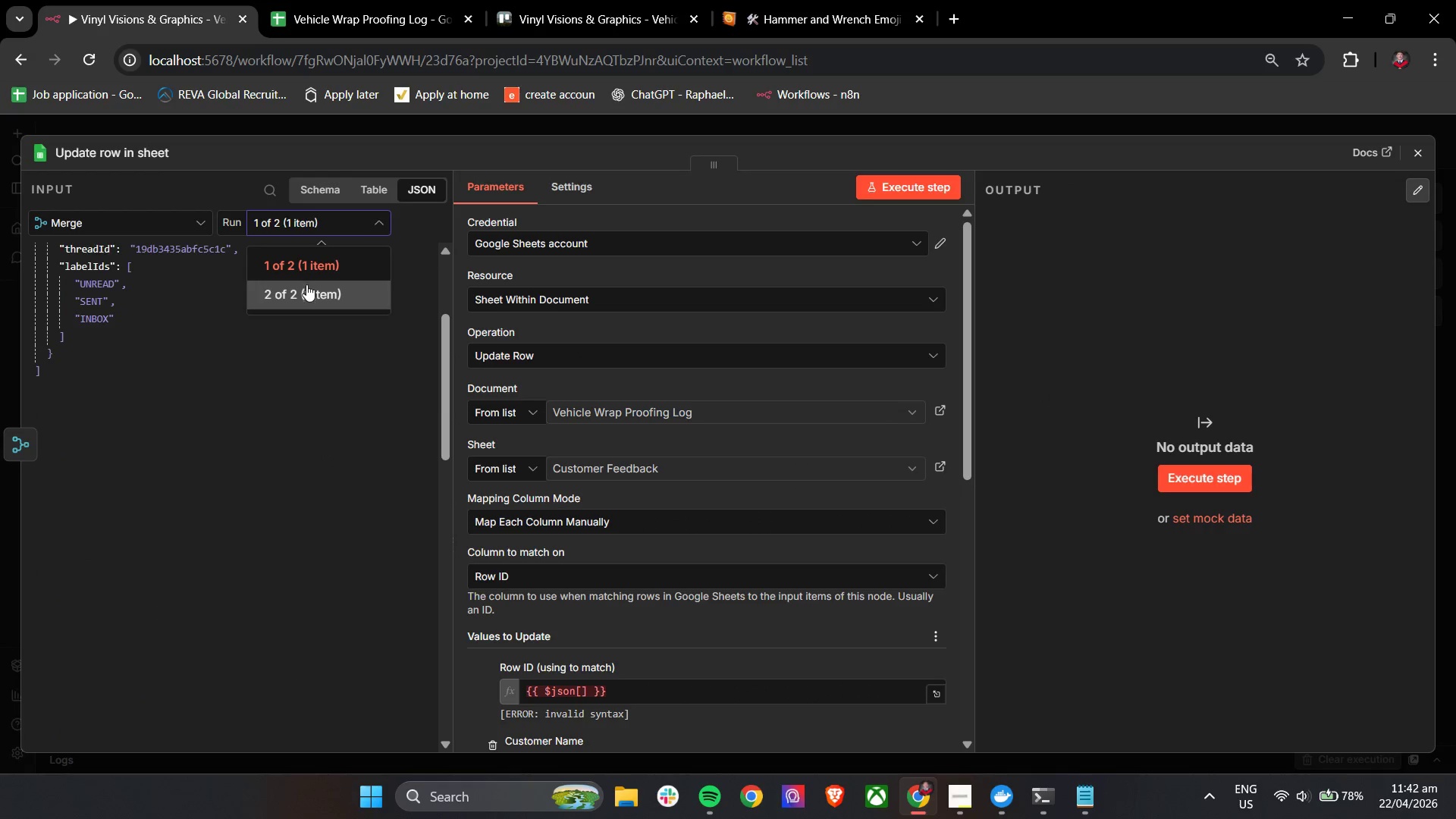 
left_click([306, 284])
 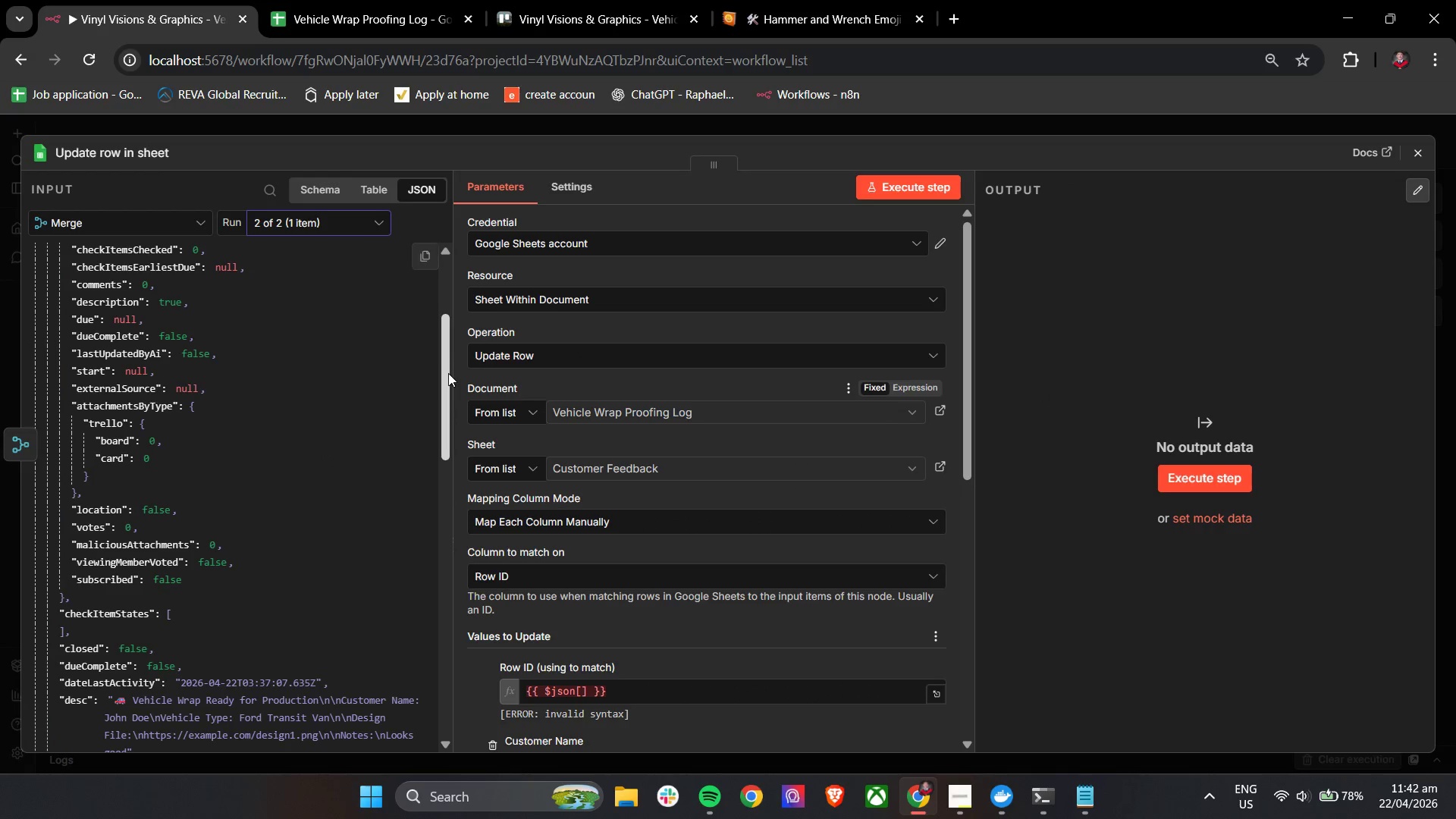 
left_click_drag(start_coordinate=[445, 372], to_coordinate=[433, 292])
 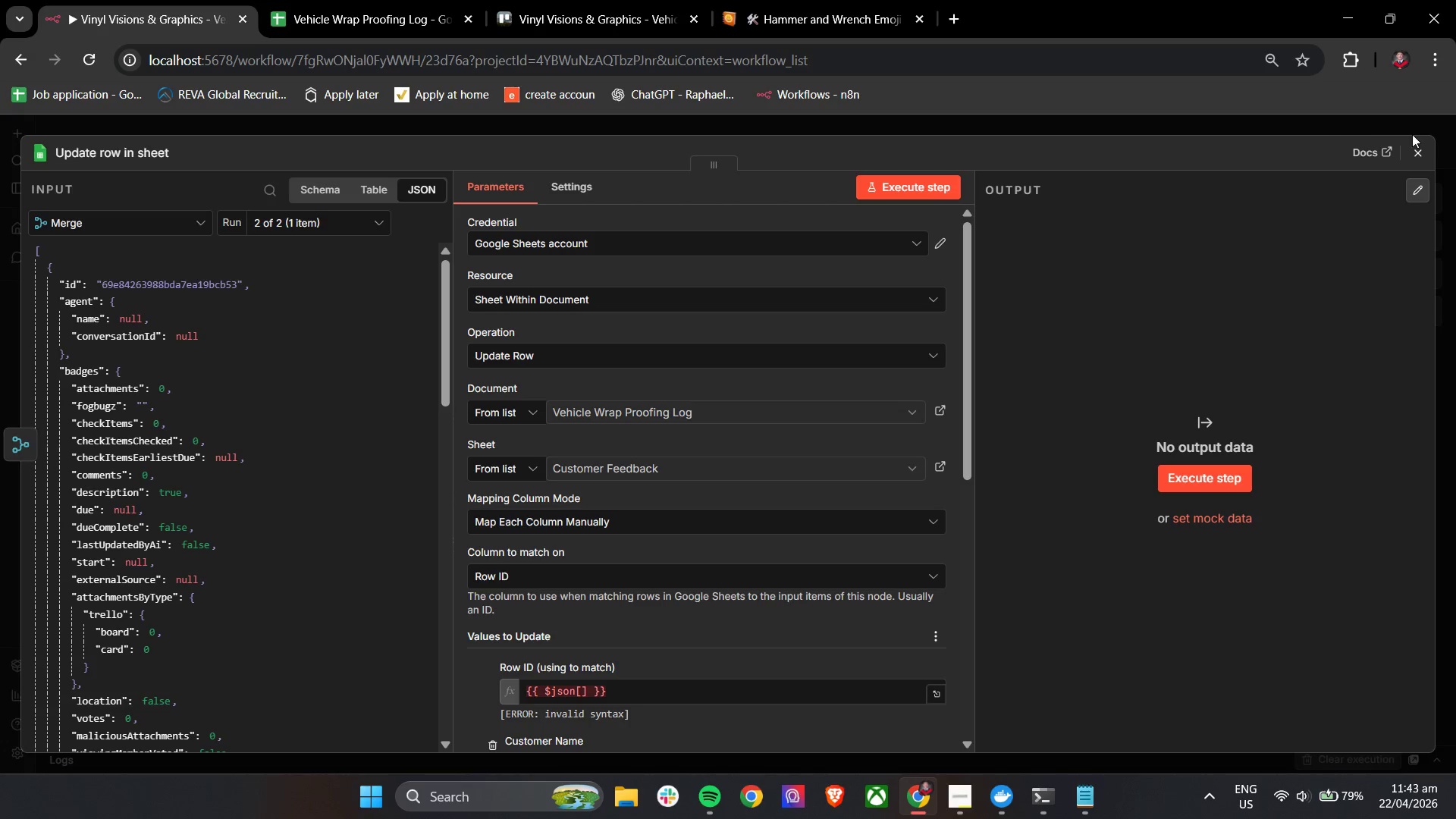 
left_click([1417, 150])
 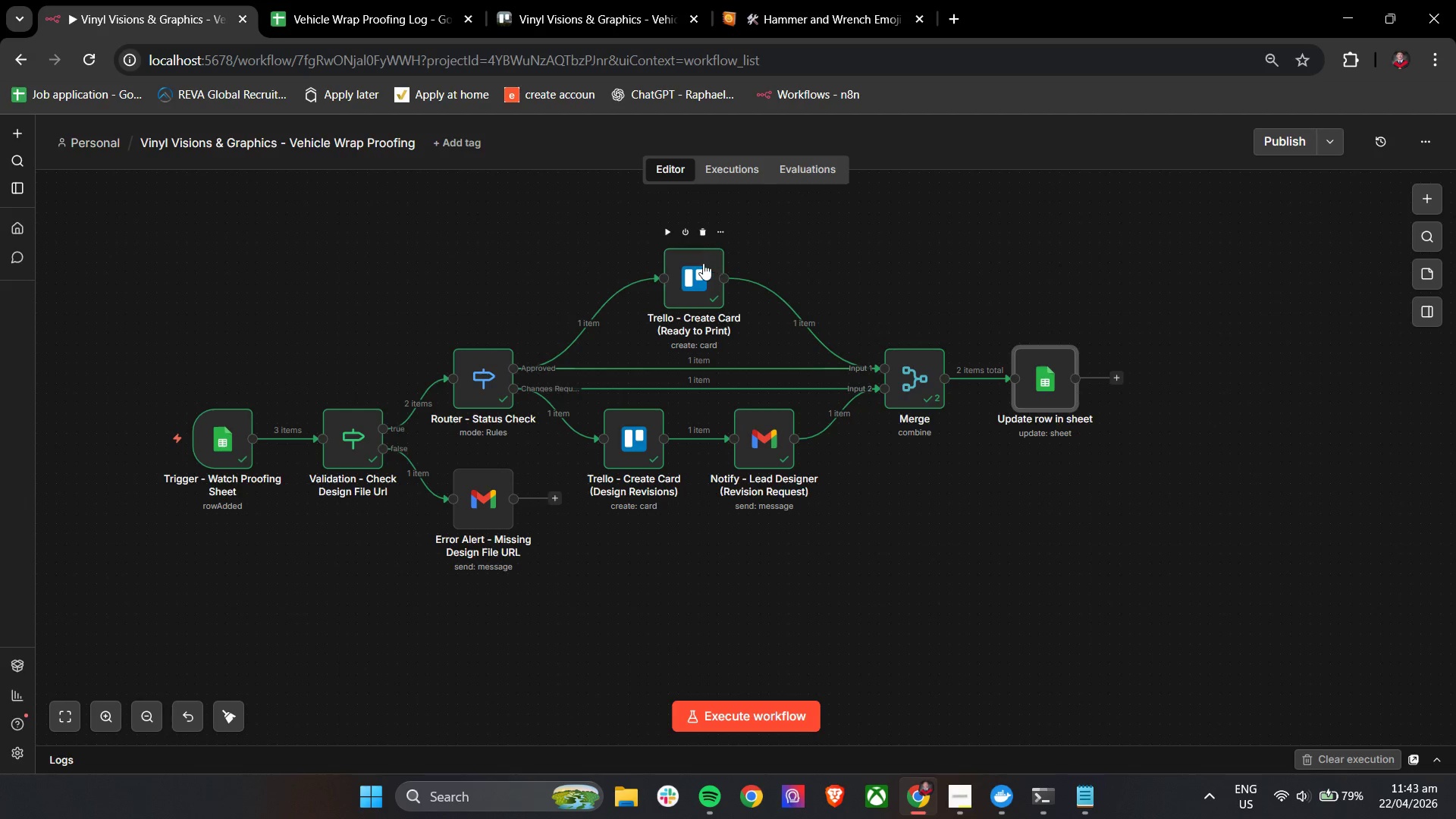 
double_click([703, 265])
 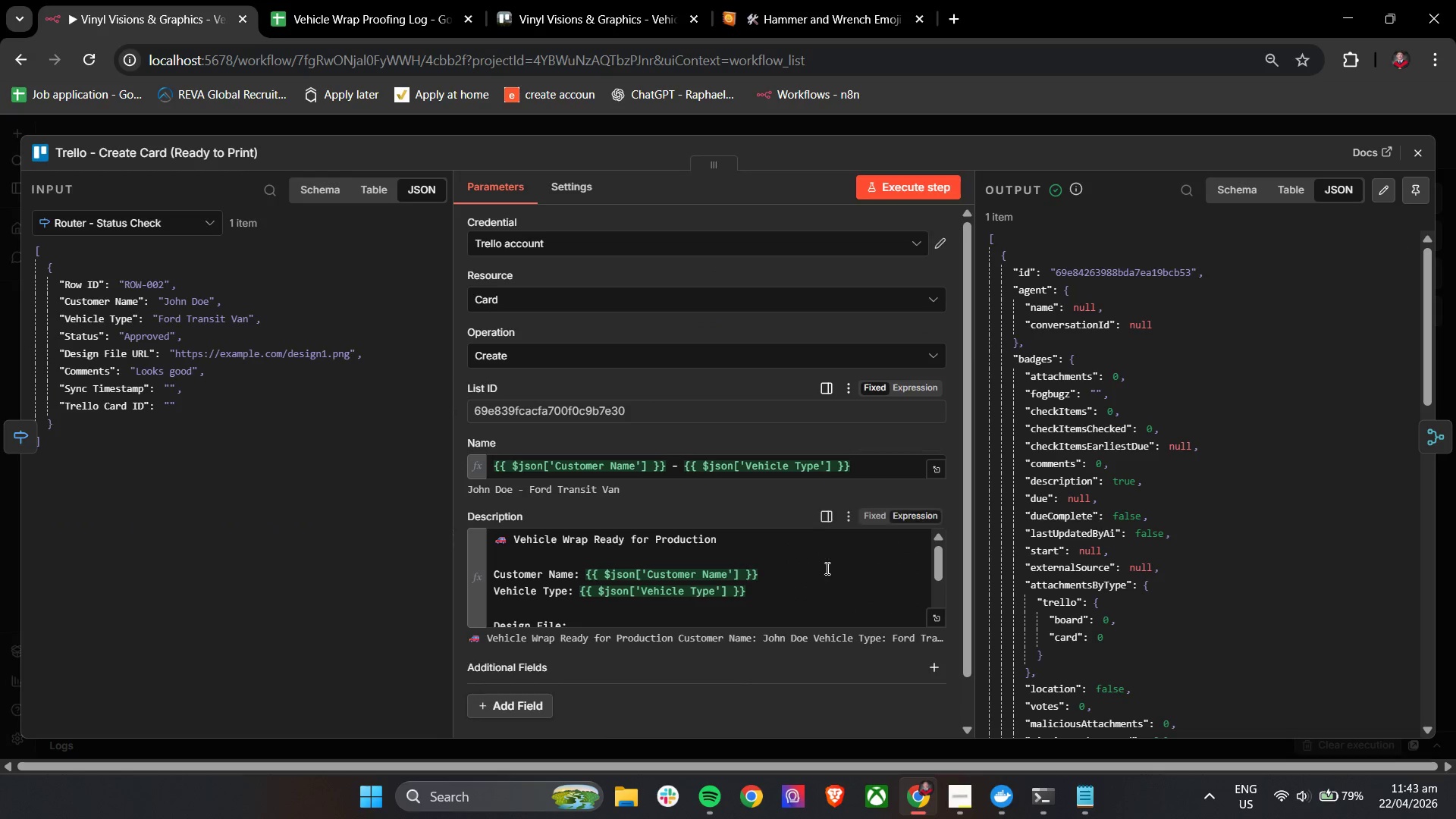 
left_click([1422, 155])
 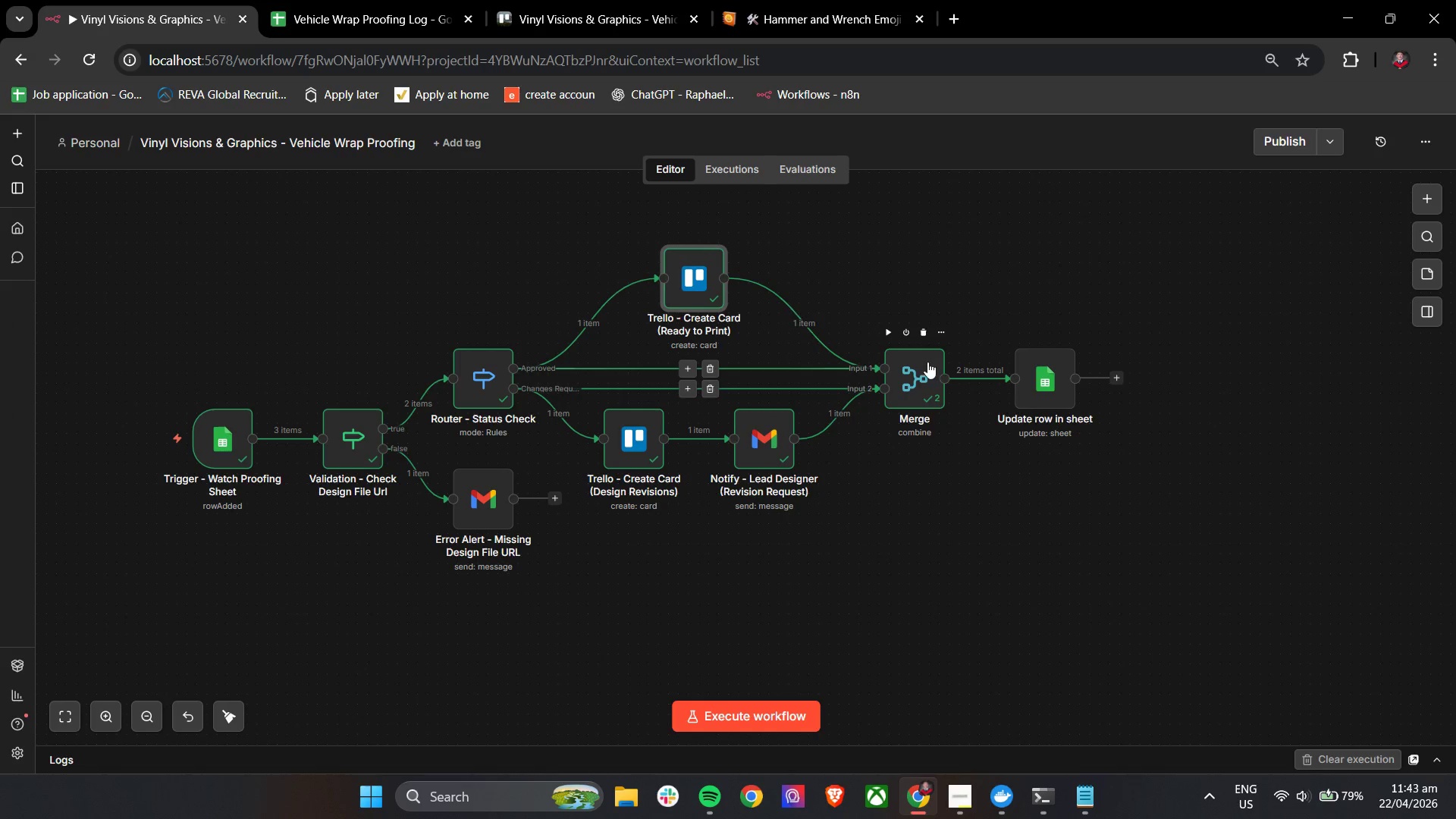 
double_click([919, 372])
 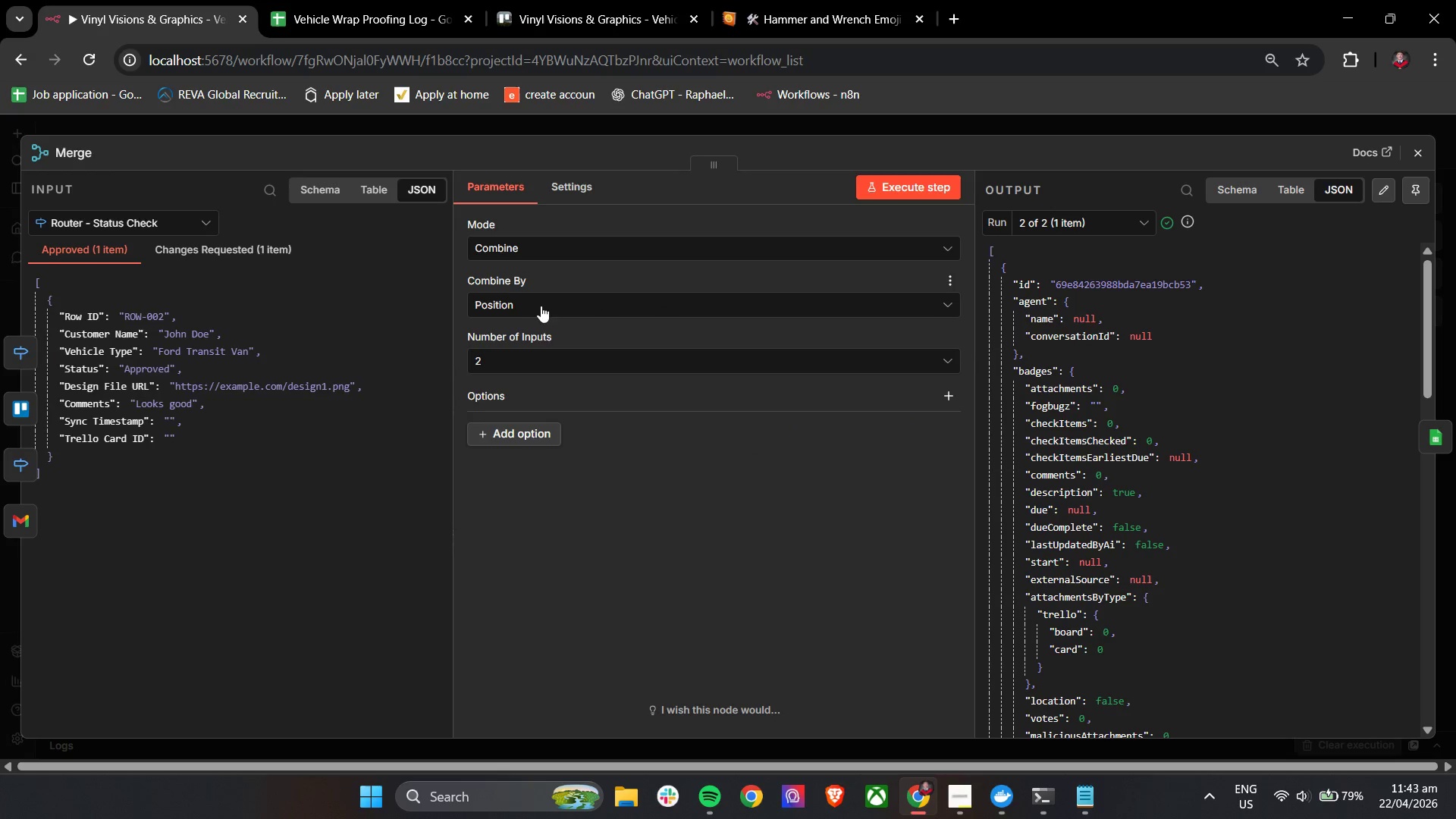 
left_click([532, 353])
 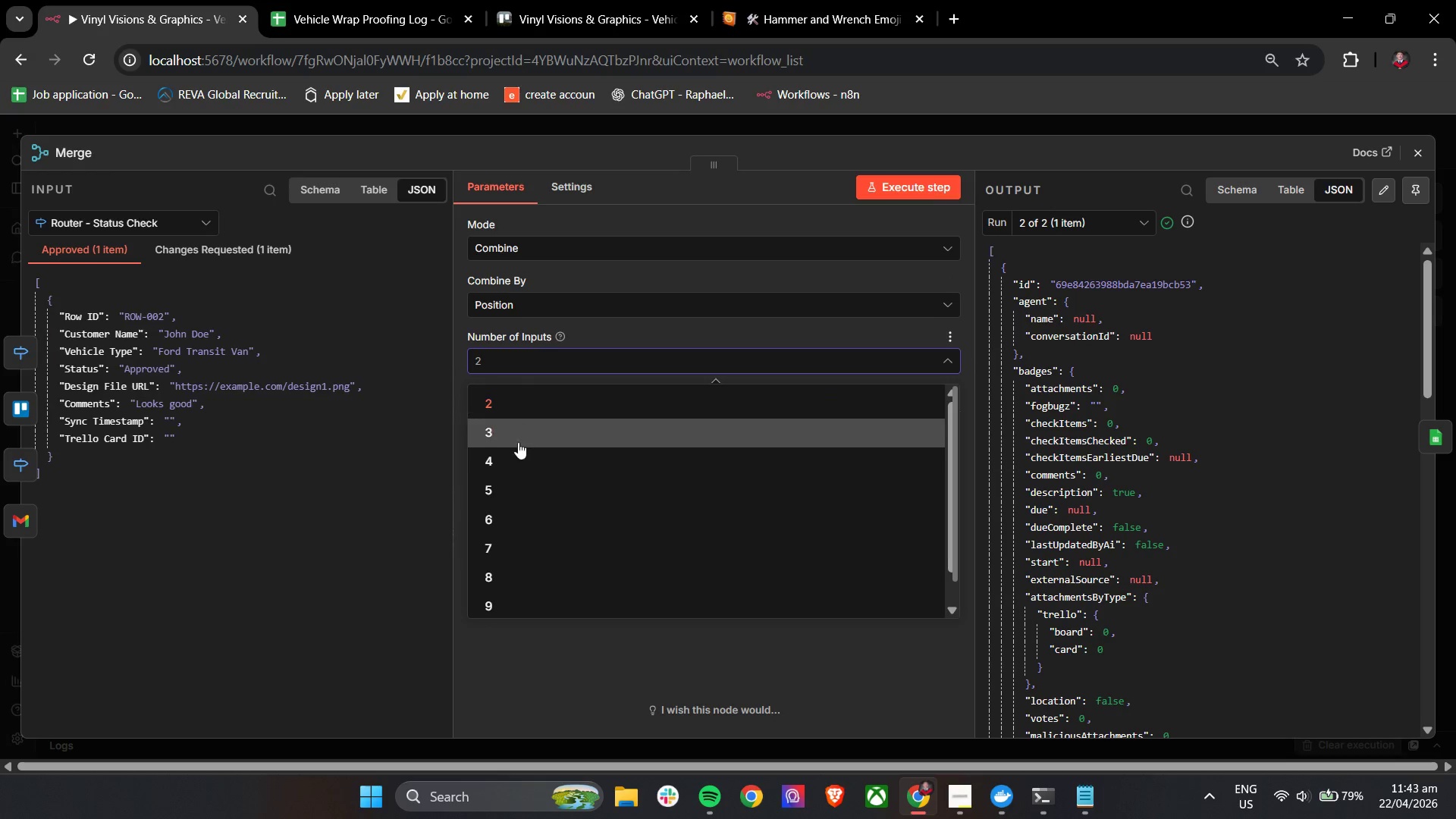 
left_click([518, 451])
 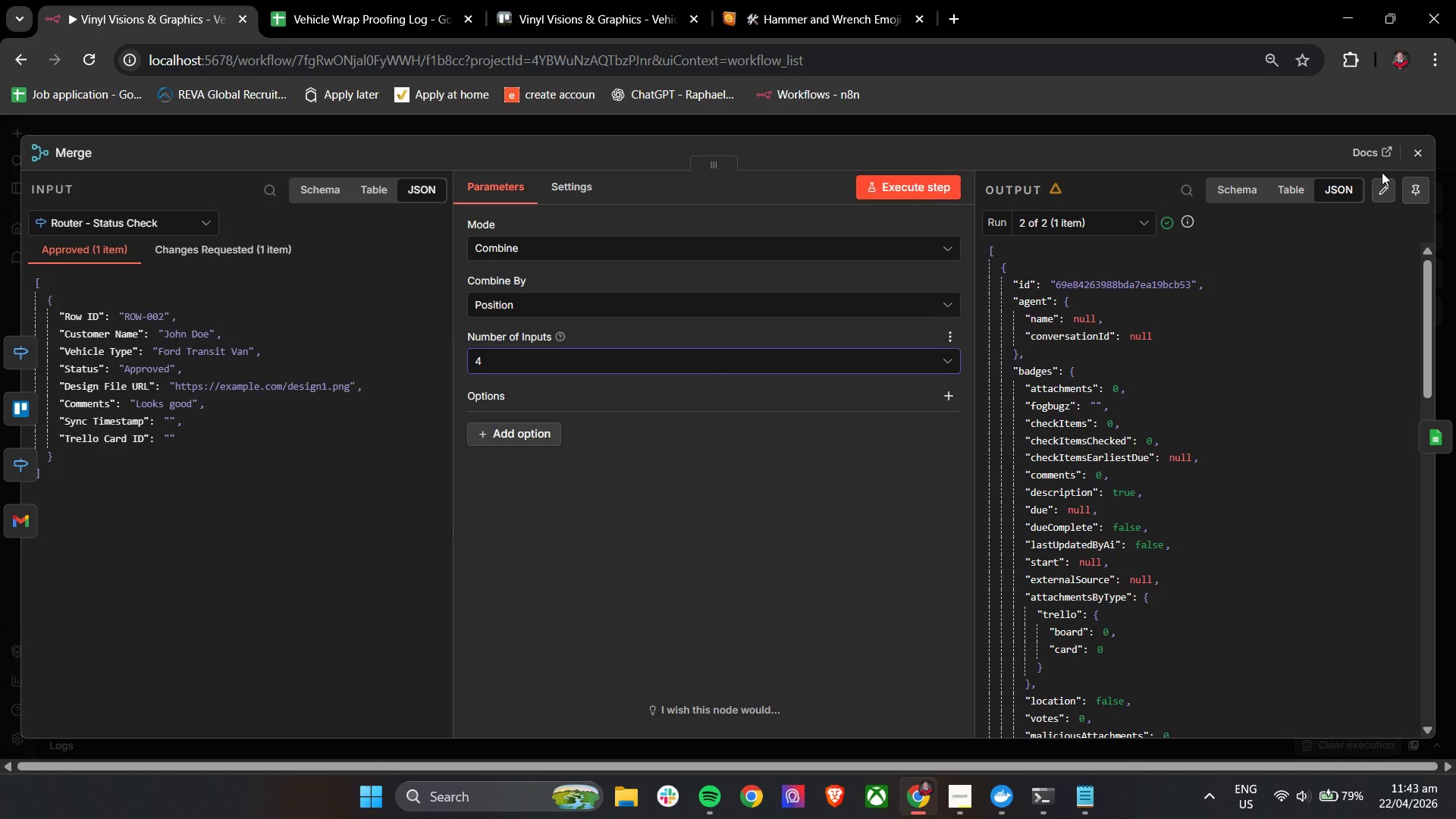 
left_click([1410, 157])
 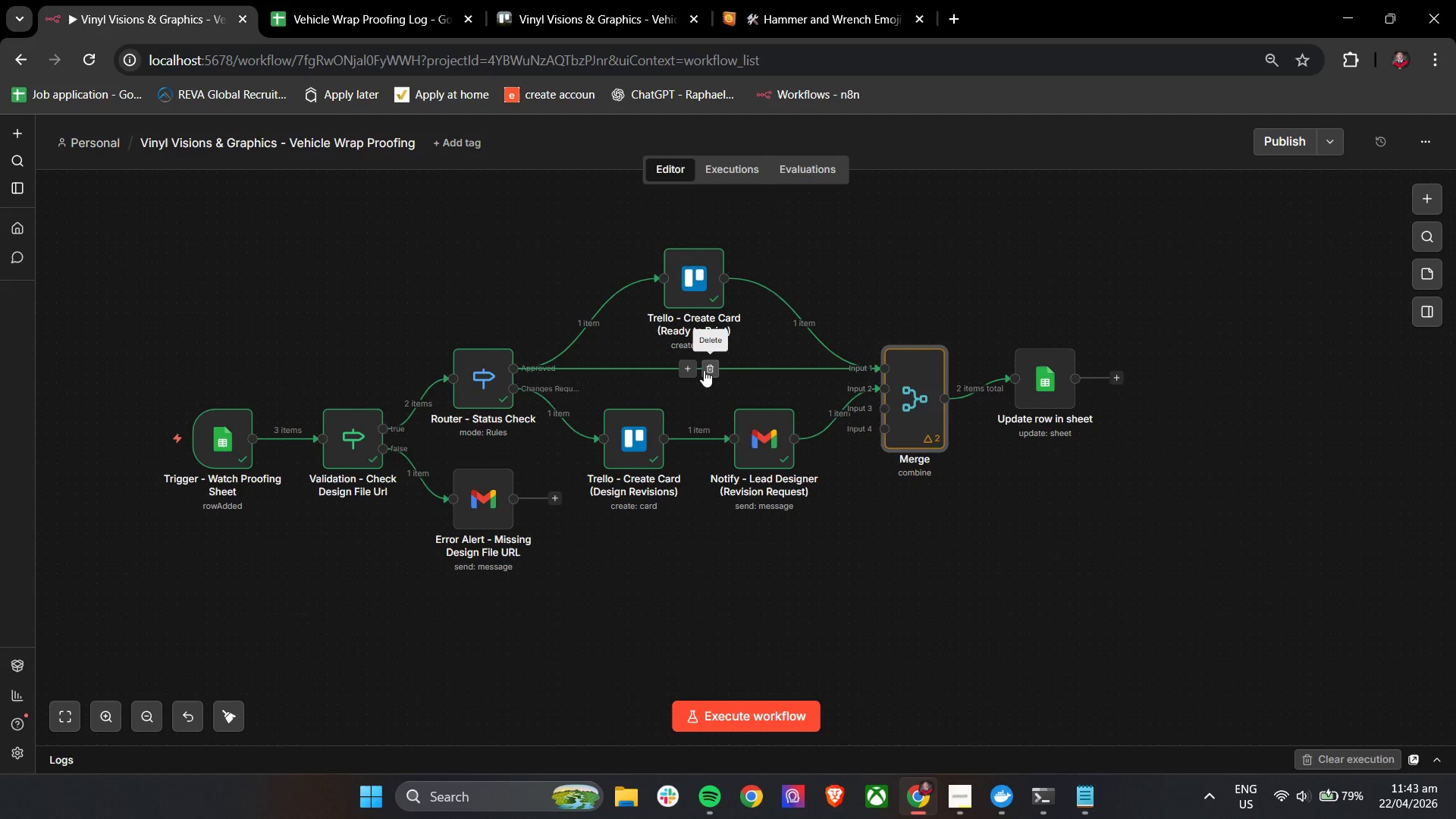 
left_click_drag(start_coordinate=[572, 370], to_coordinate=[845, 534])
 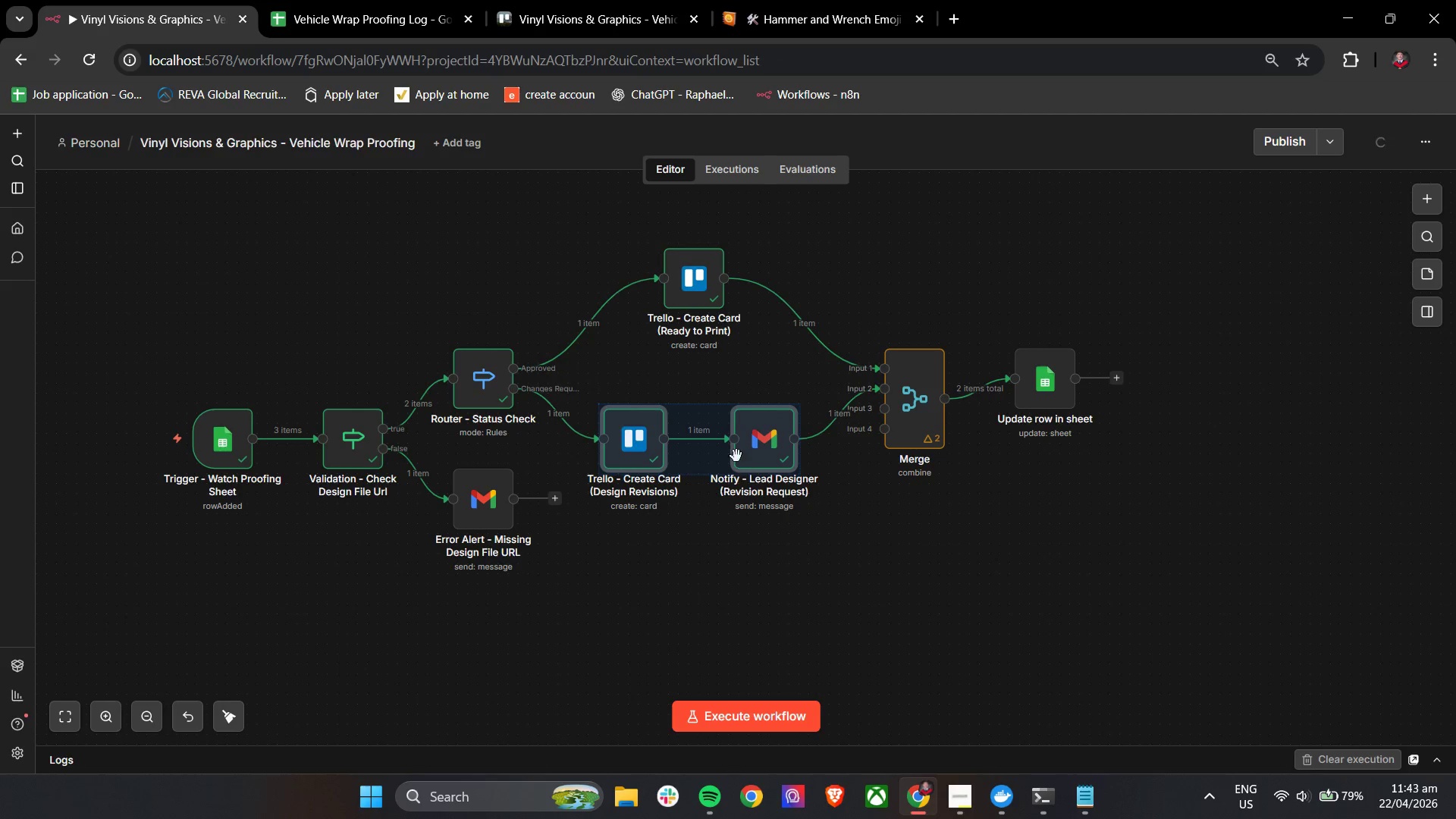 
left_click_drag(start_coordinate=[727, 453], to_coordinate=[732, 483])
 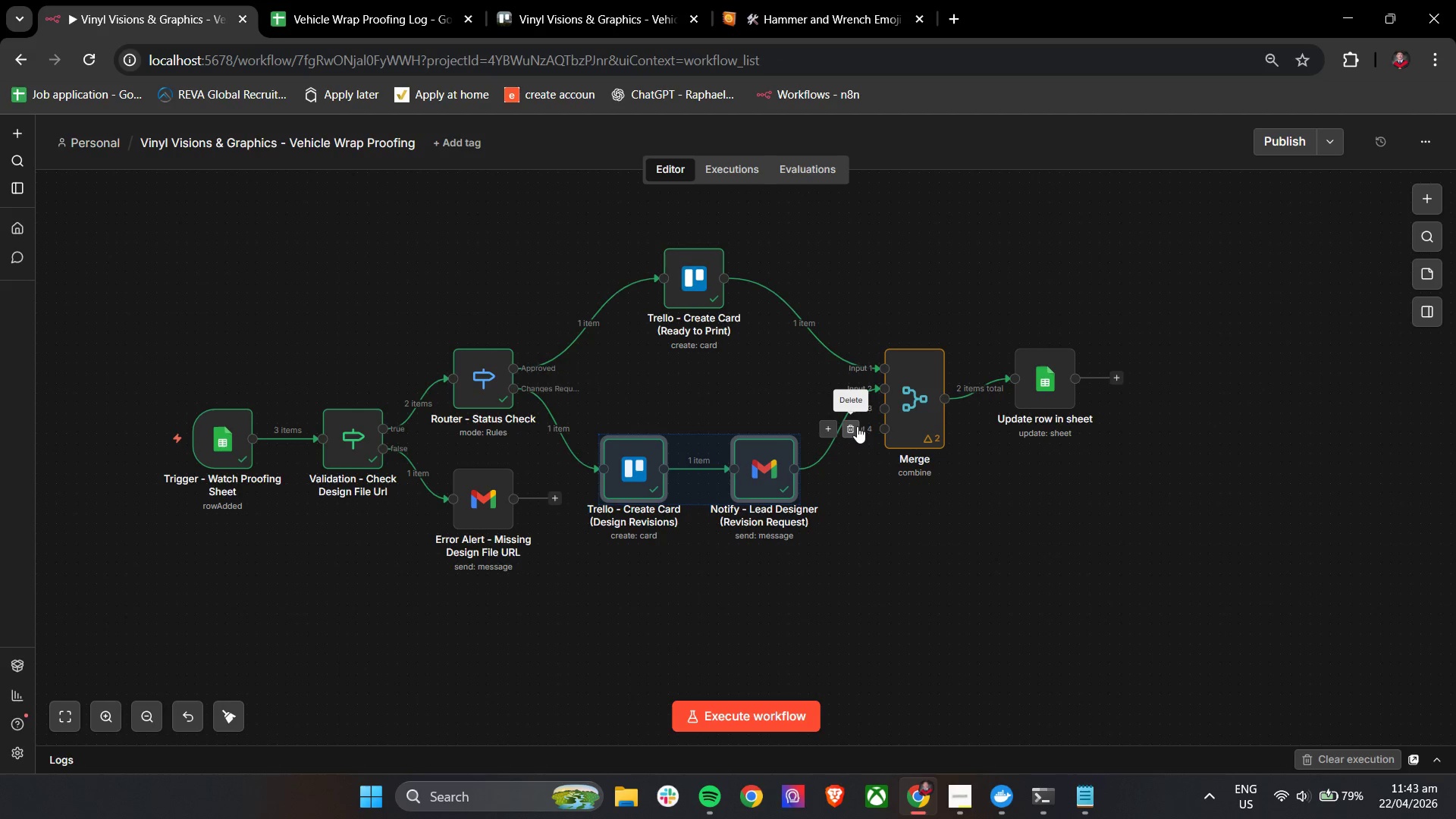 
left_click([857, 426])
 